 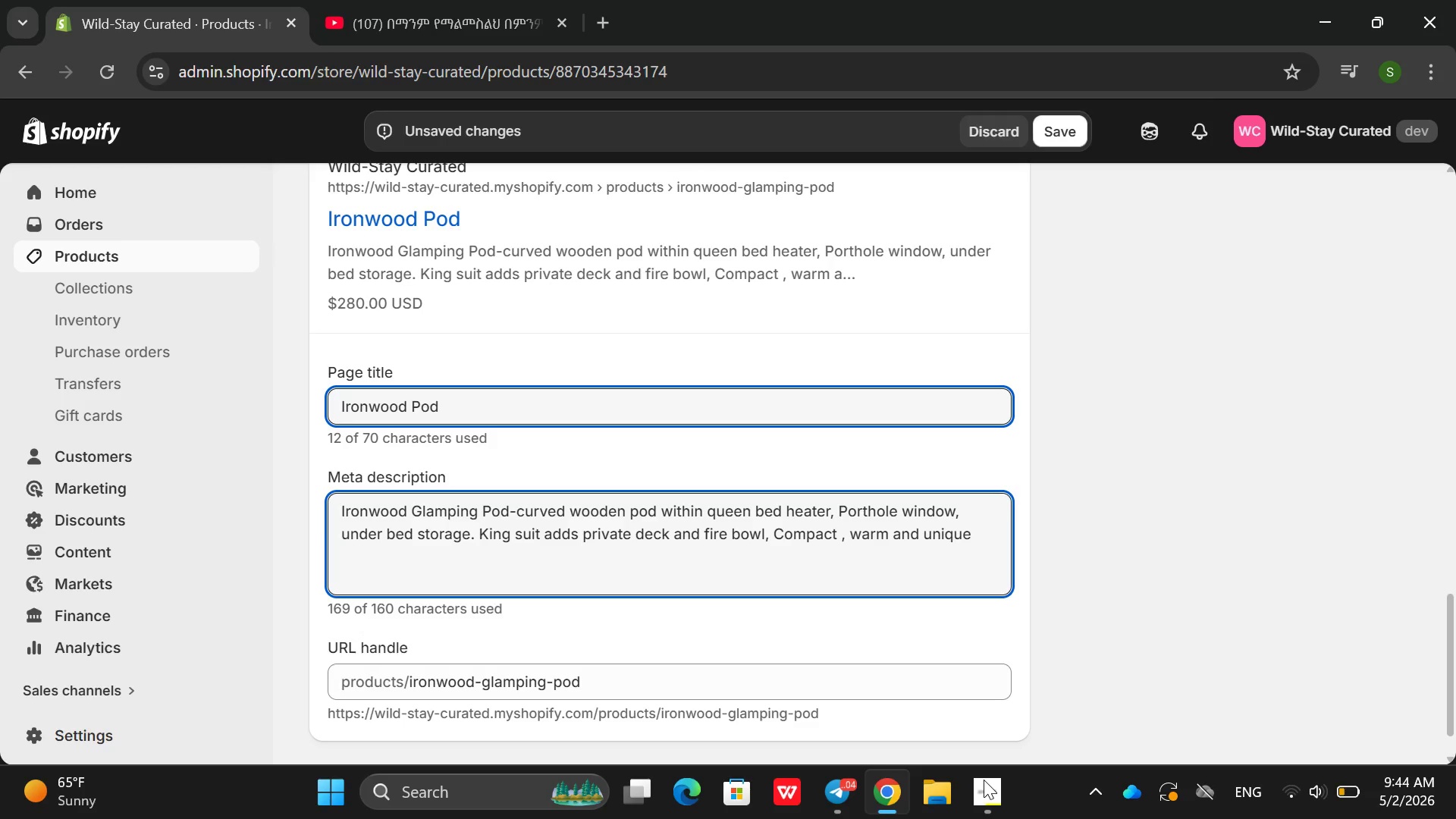 
left_click([1067, 132])
 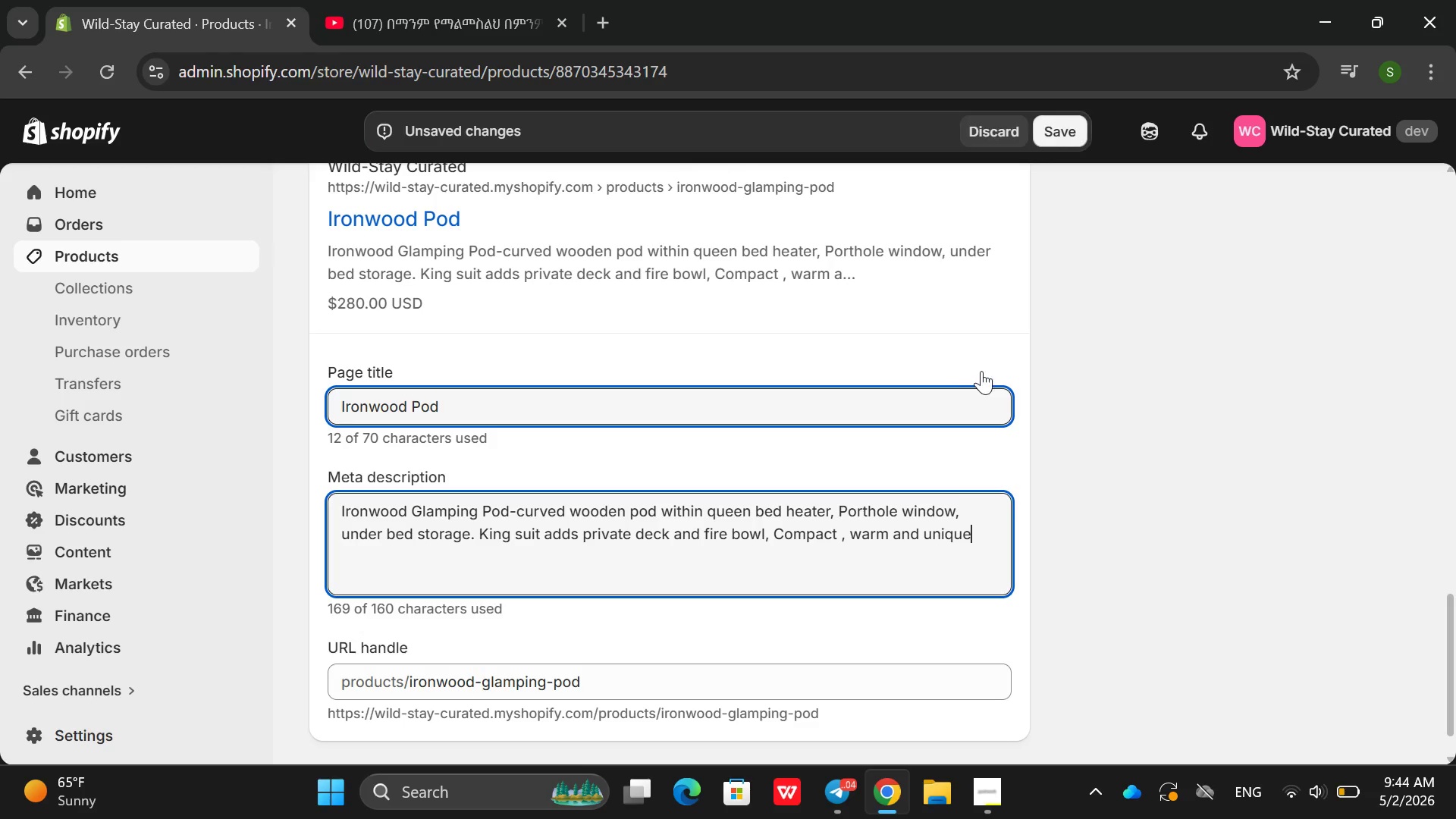 
mouse_move([1000, 366])
 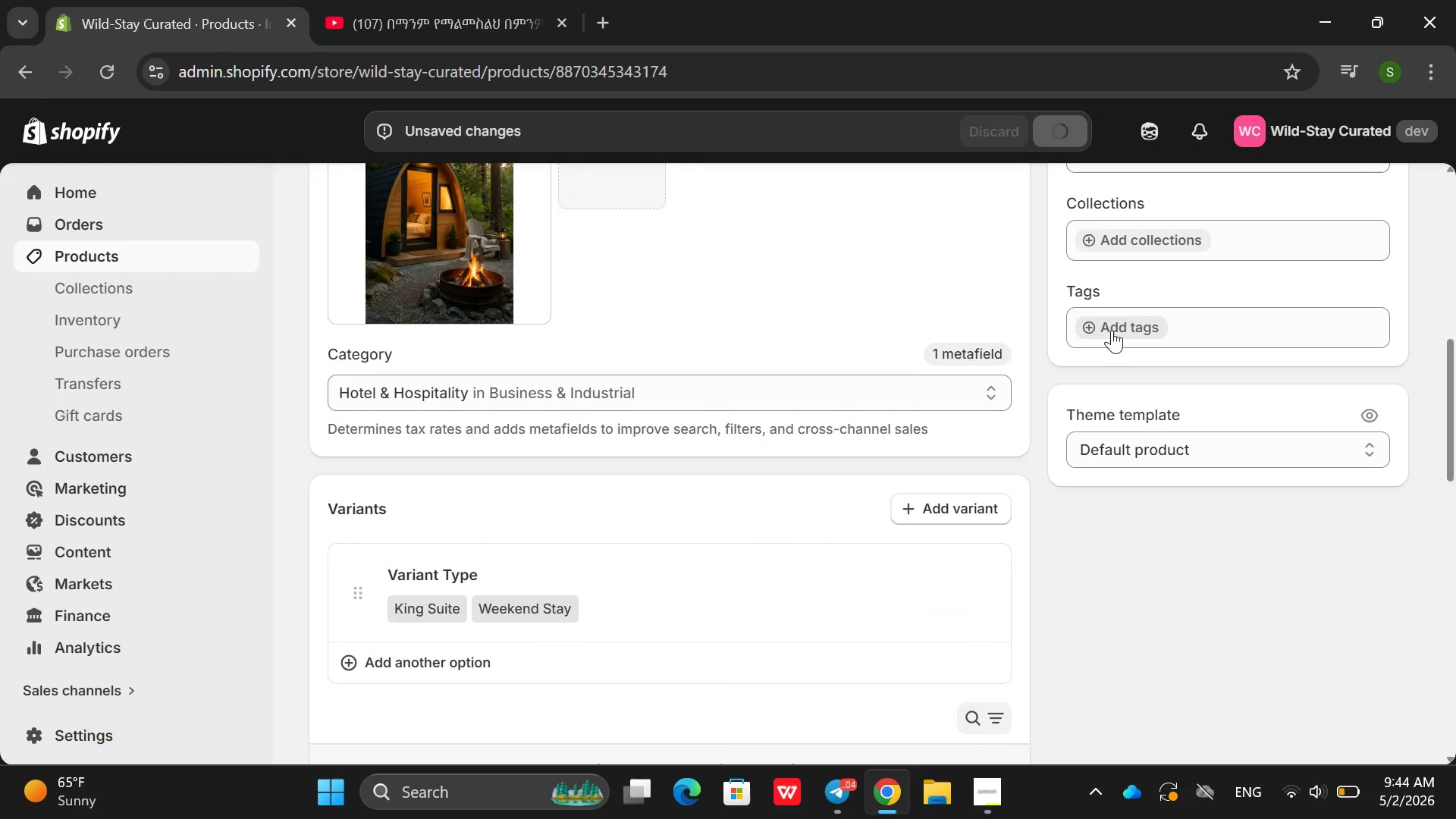 
left_click([1112, 330])
 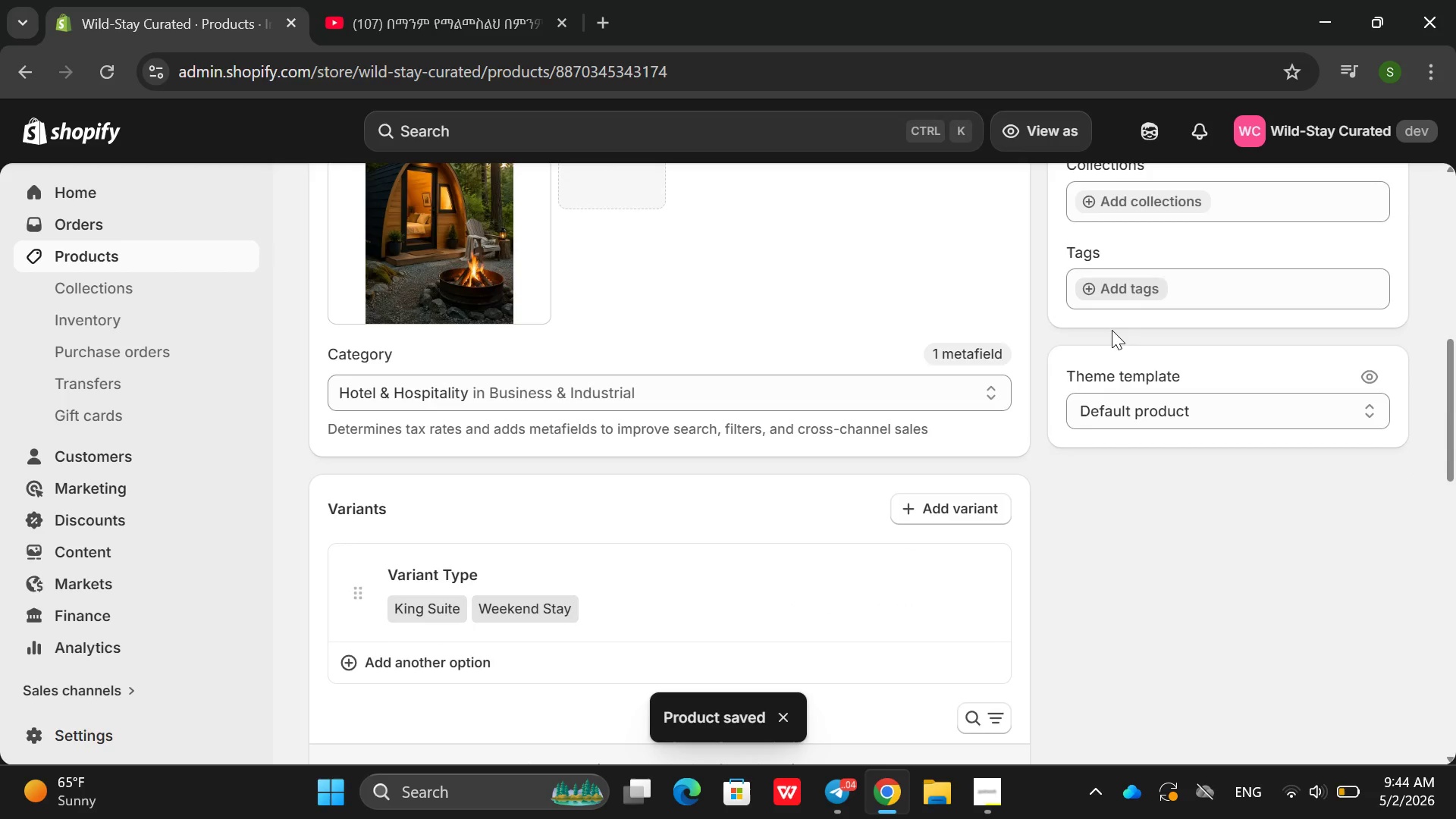 
wait(5.08)
 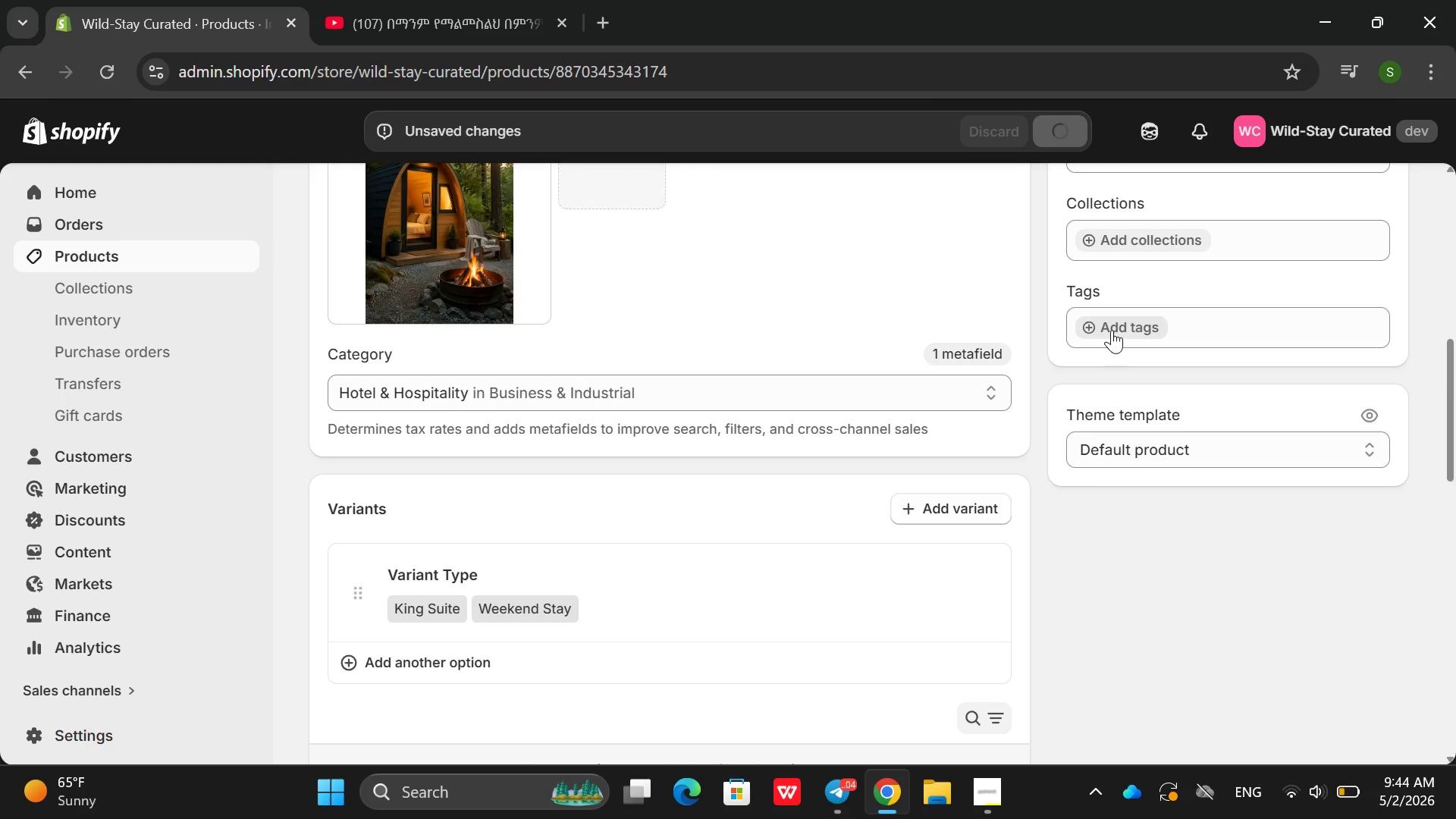 
left_click([1115, 281])
 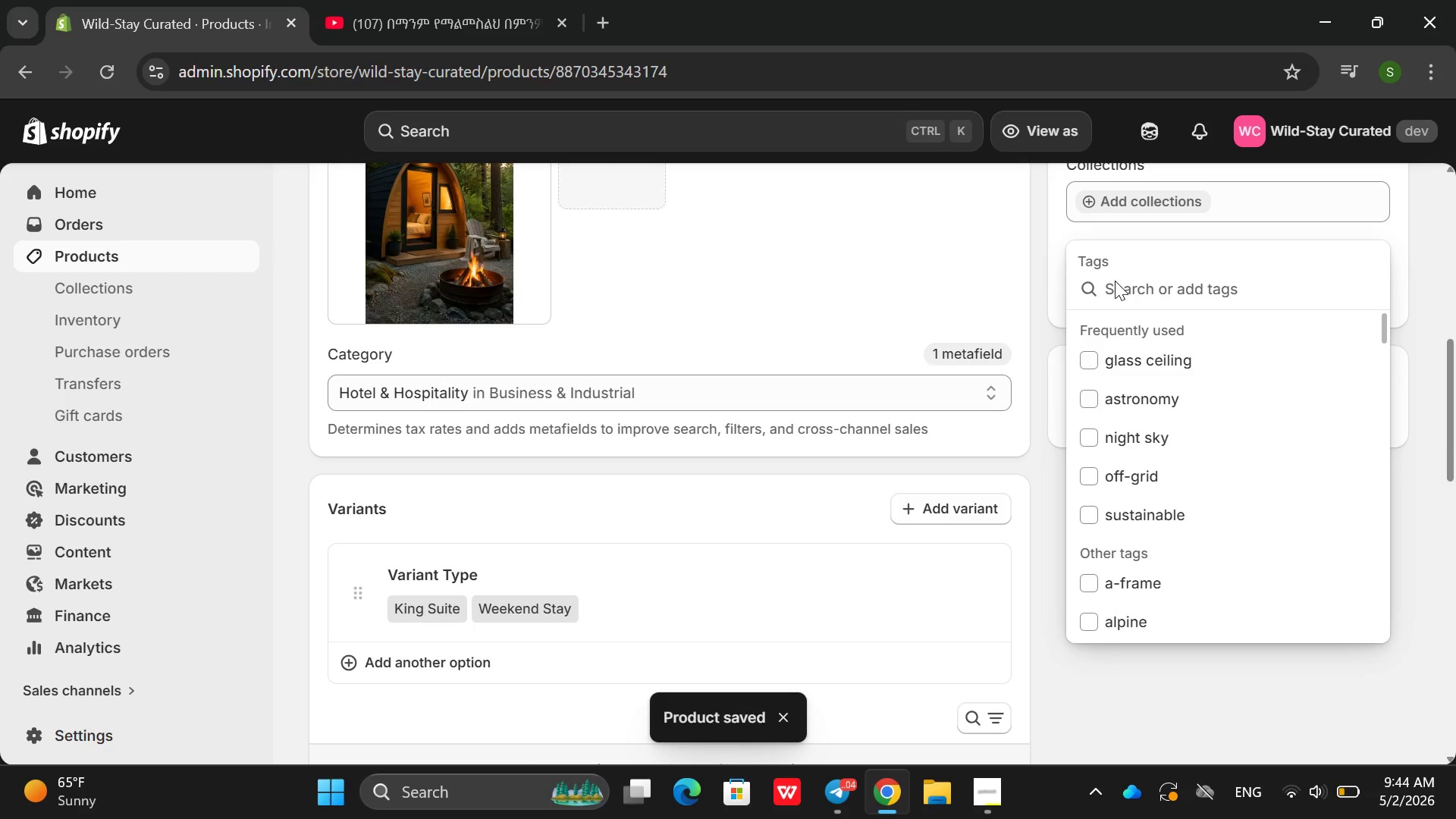 
type(gam)
key(Backspace)
key(Backspace)
type(lampimn)
key(Backspace)
key(Backspace)
type(ng )
 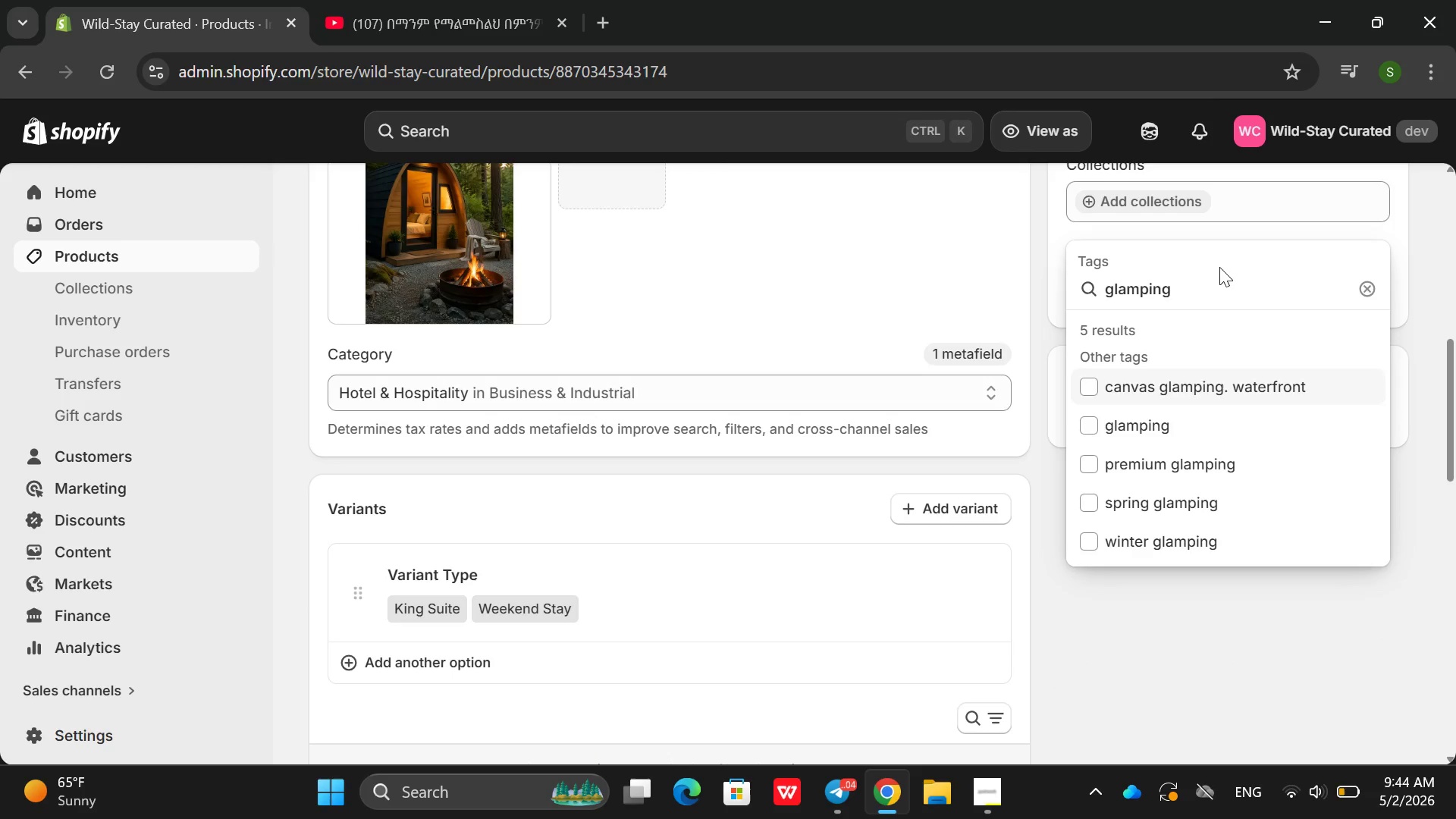 
type(pod, ironwood, compact, wueen )
key(Backspace)
key(Backspace)
key(Backspace)
key(Backspace)
key(Backspace)
key(Backspace)
type(queen bed, electric heater, fot)
key(Backspace)
type(rest stay, unique accom)
key(Backspace)
key(Backspace)
key(Backspace)
type(om)
key(Backspace)
key(Backspace)
type(comm)
 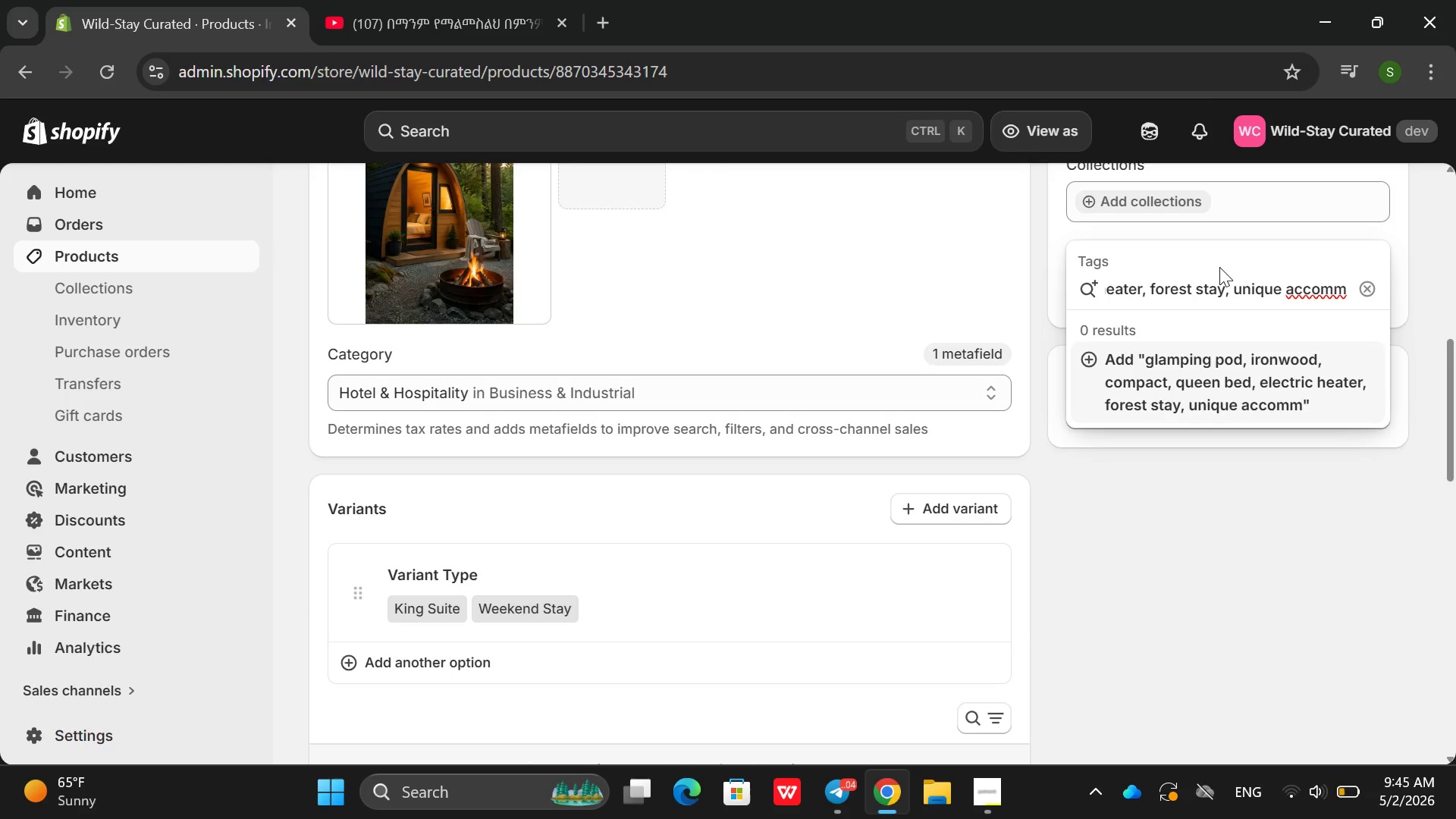 
type(odate)
key(Backspace)
type(ion )
key(Backspace)
type(, cozy)
 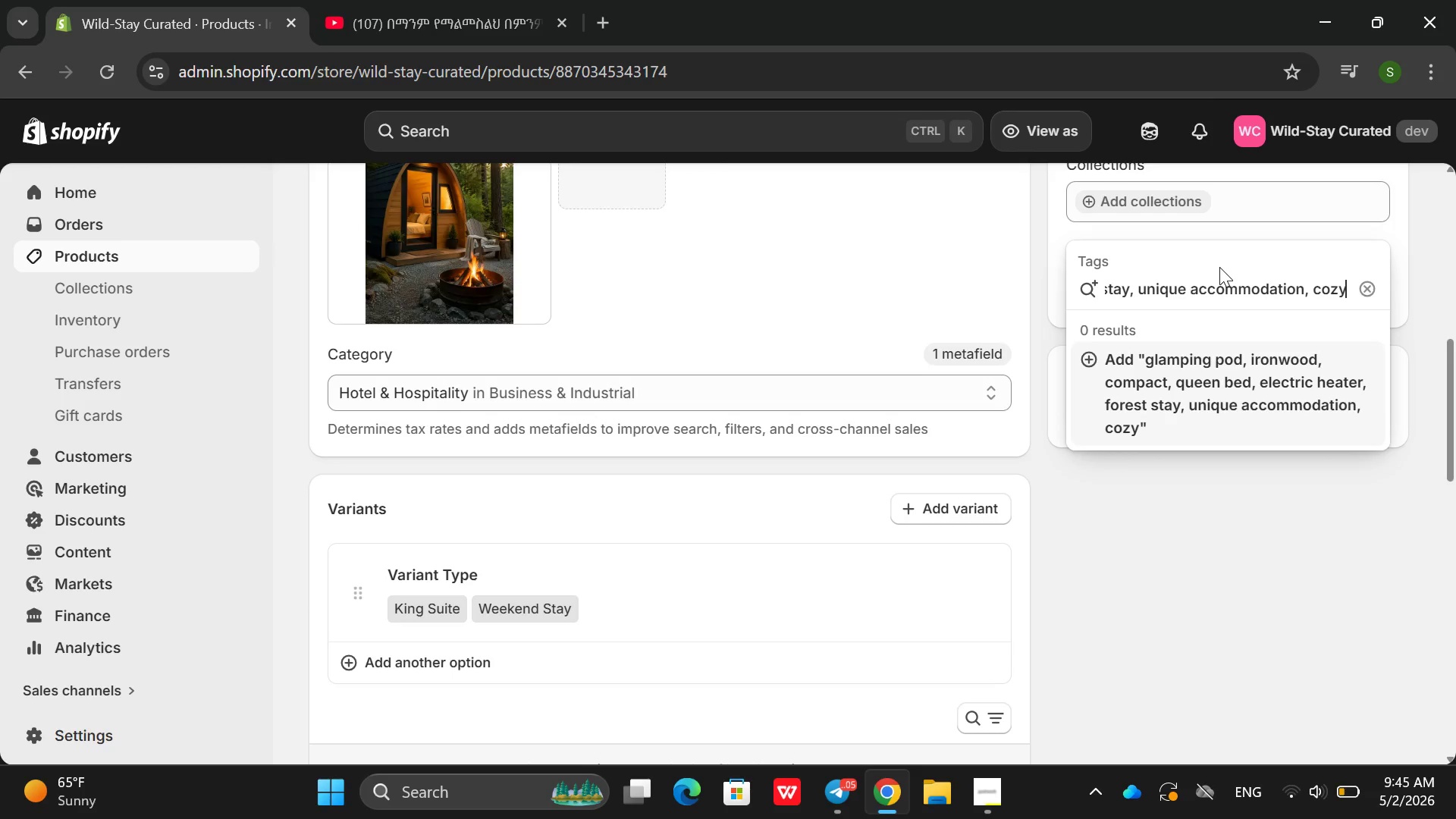 
key(Enter)
 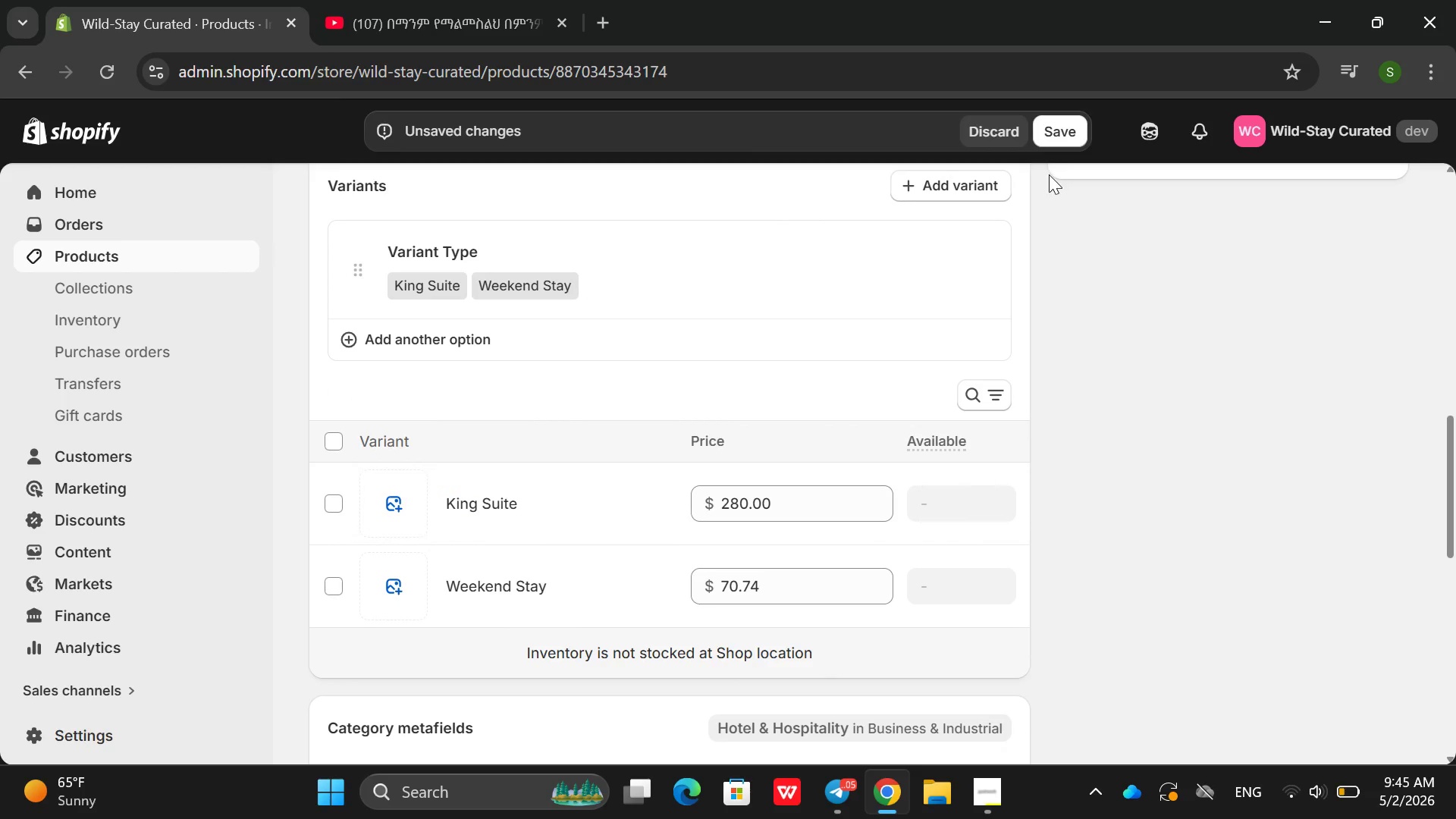 
left_click([1068, 130])
 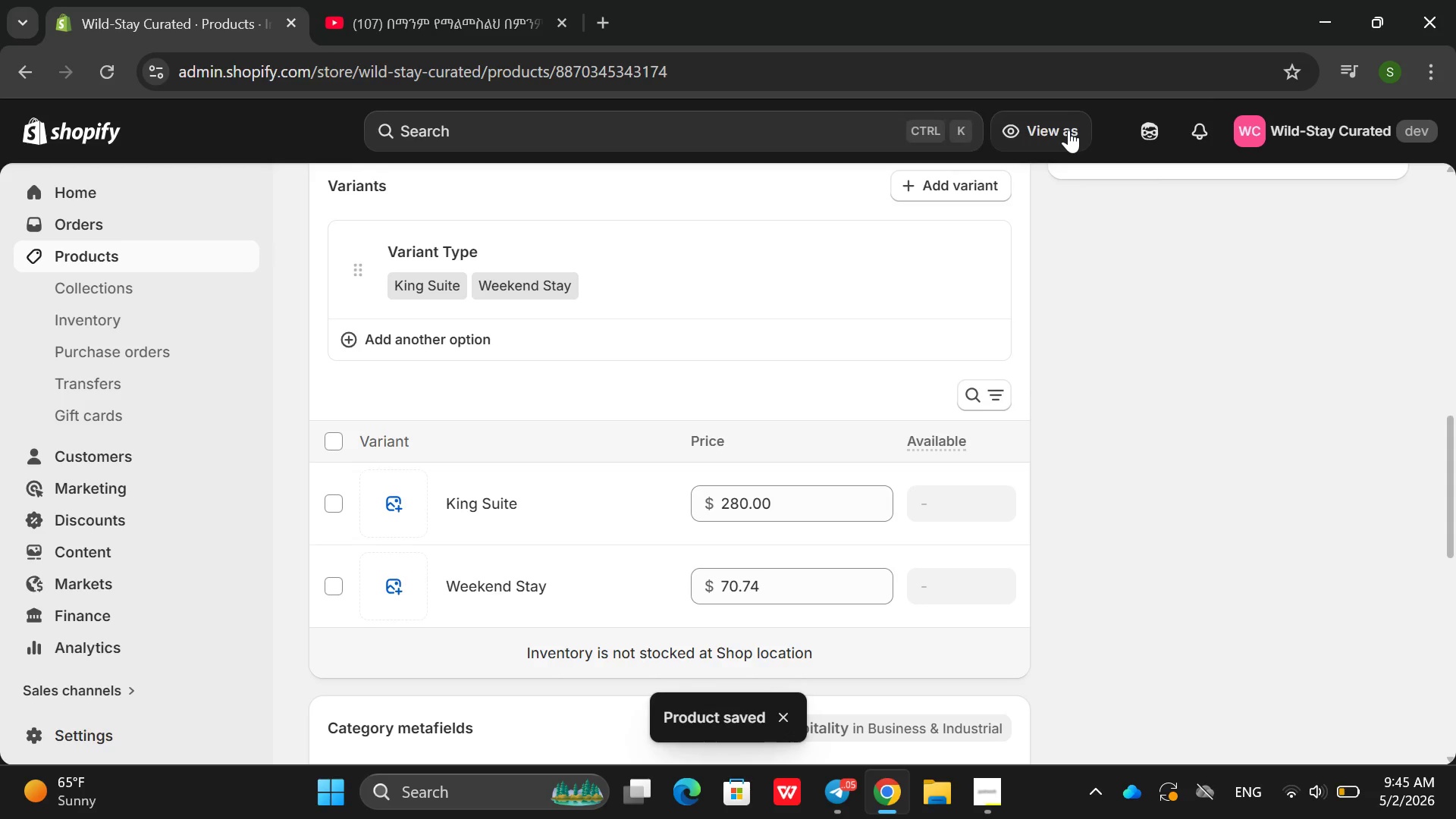 
wait(9.03)
 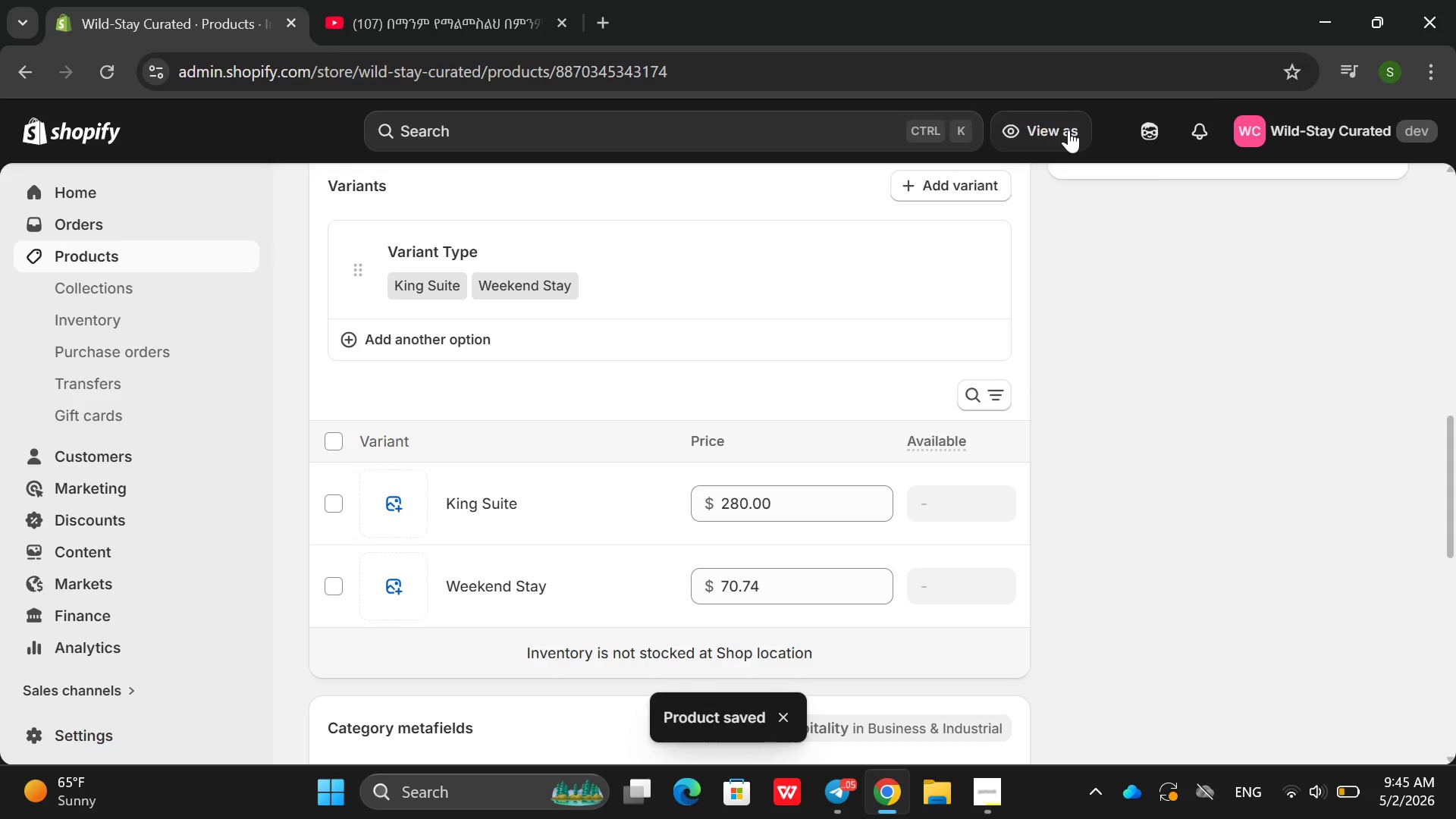 
left_click([489, 510])
 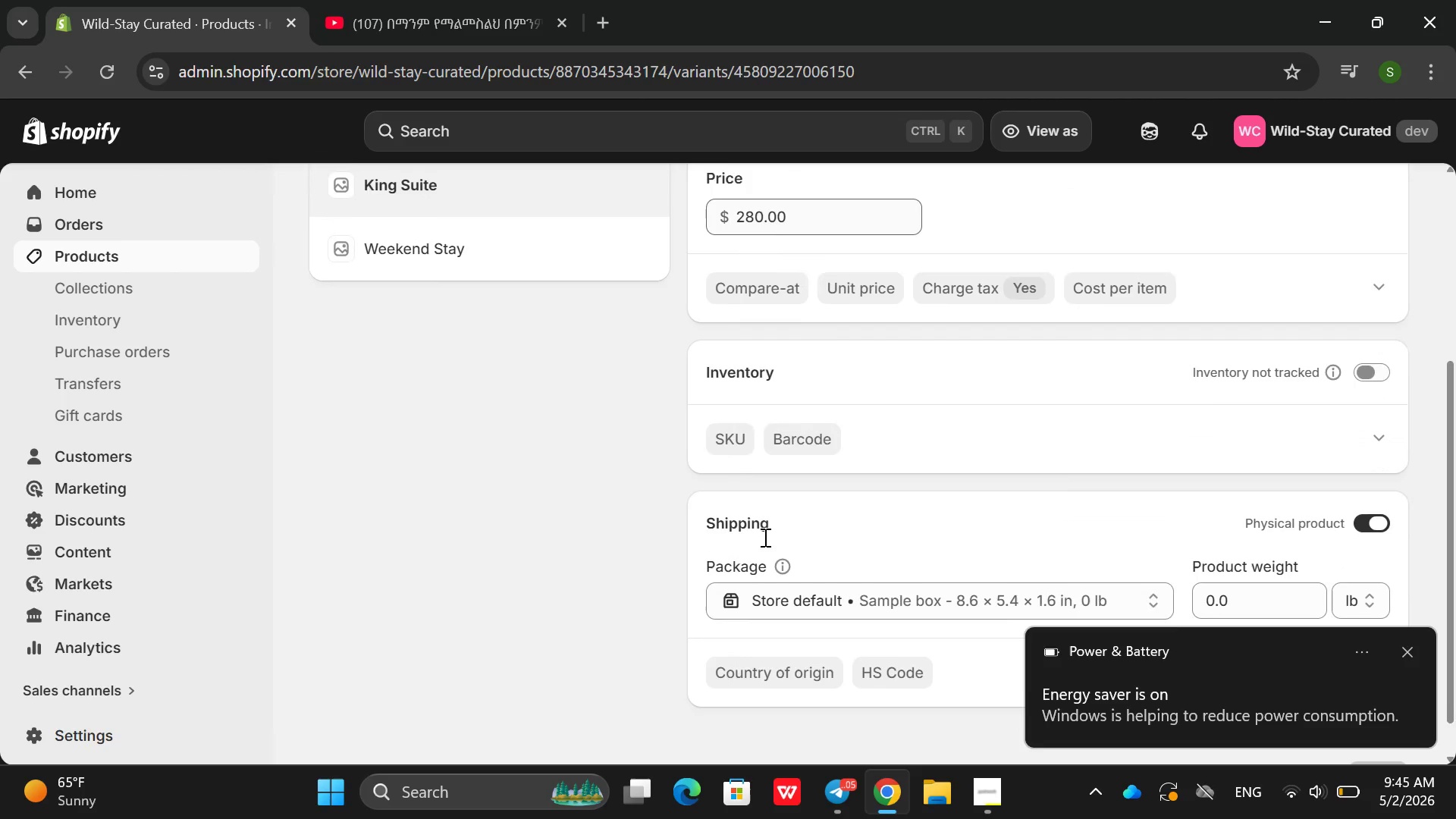 
left_click([733, 420])
 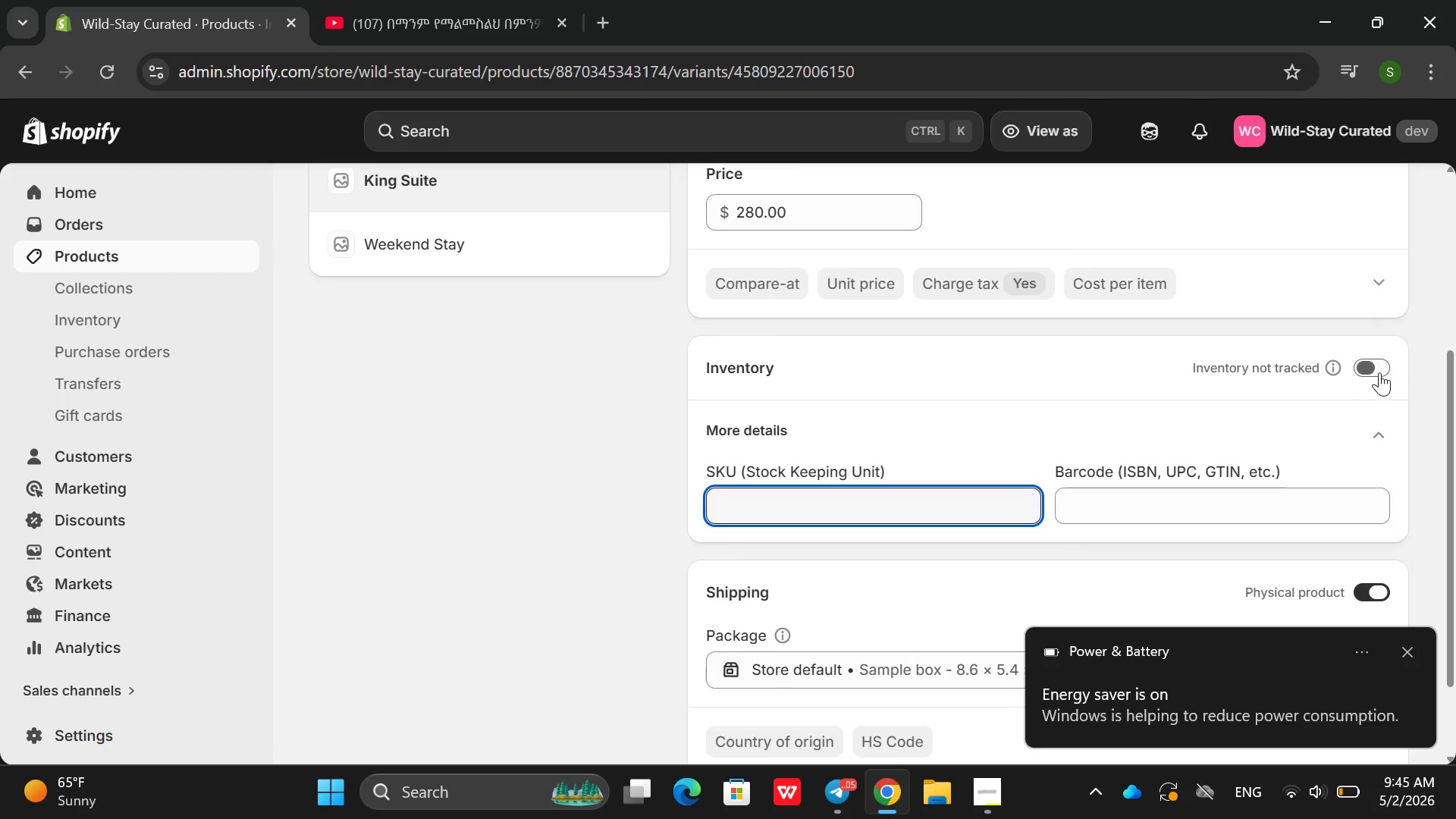 
left_click([1379, 372])
 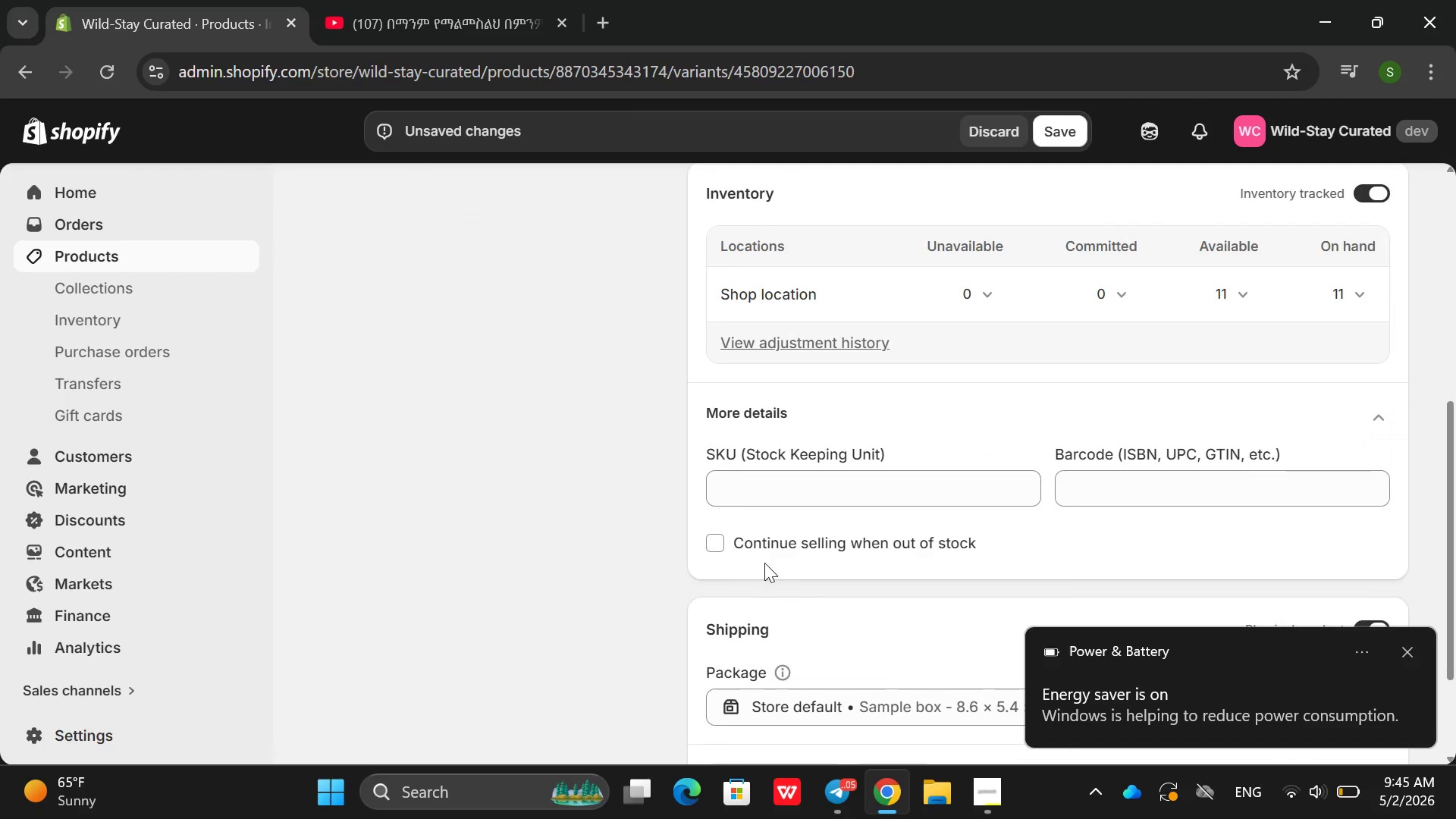 
left_click([794, 490])
 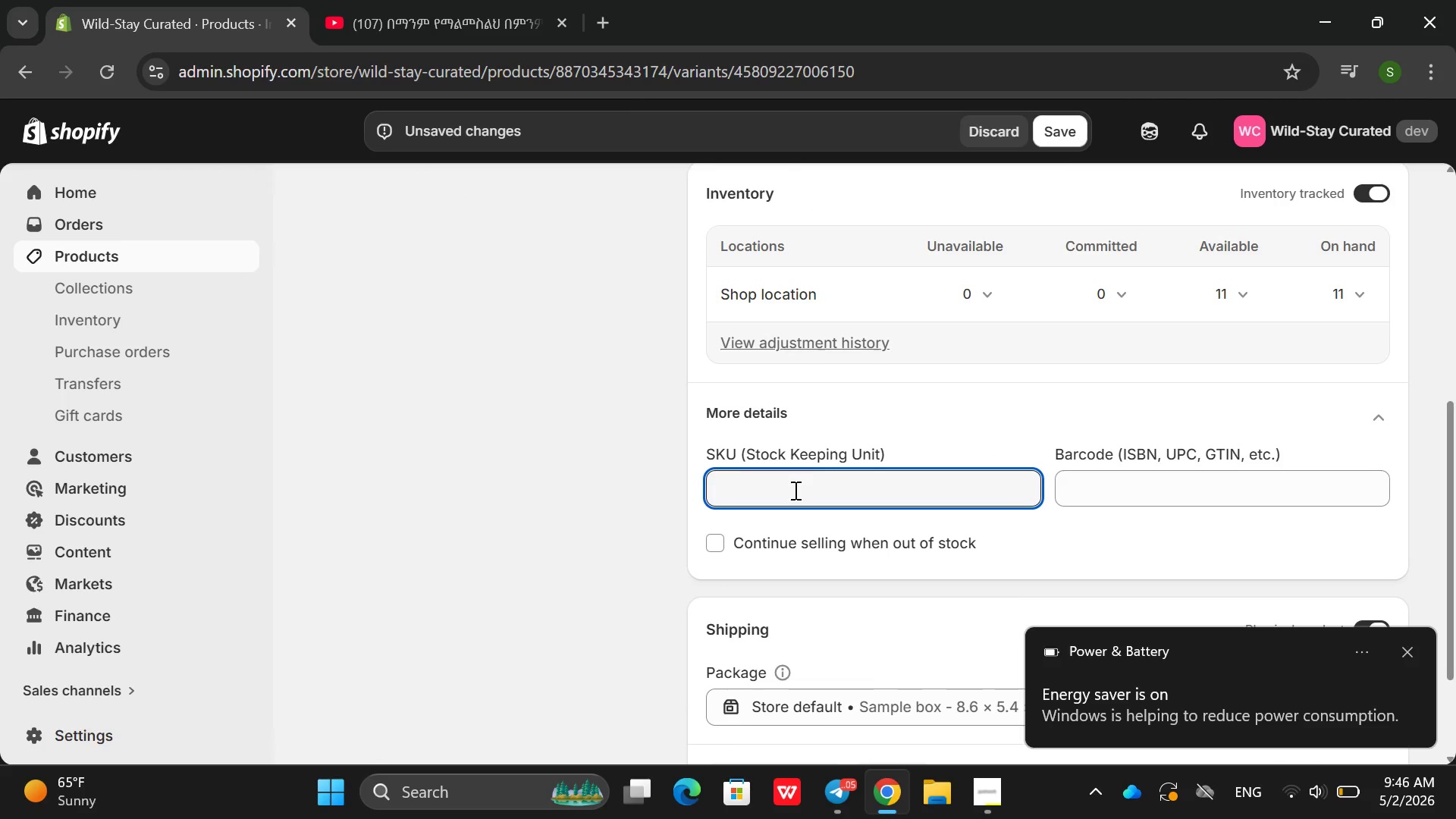 
type(OG)
key(Backspace)
type(RG)
key(Backspace)
key(Backspace)
key(Backspace)
type(IRG)
key(Backspace)
type(N-POD-KNG)
 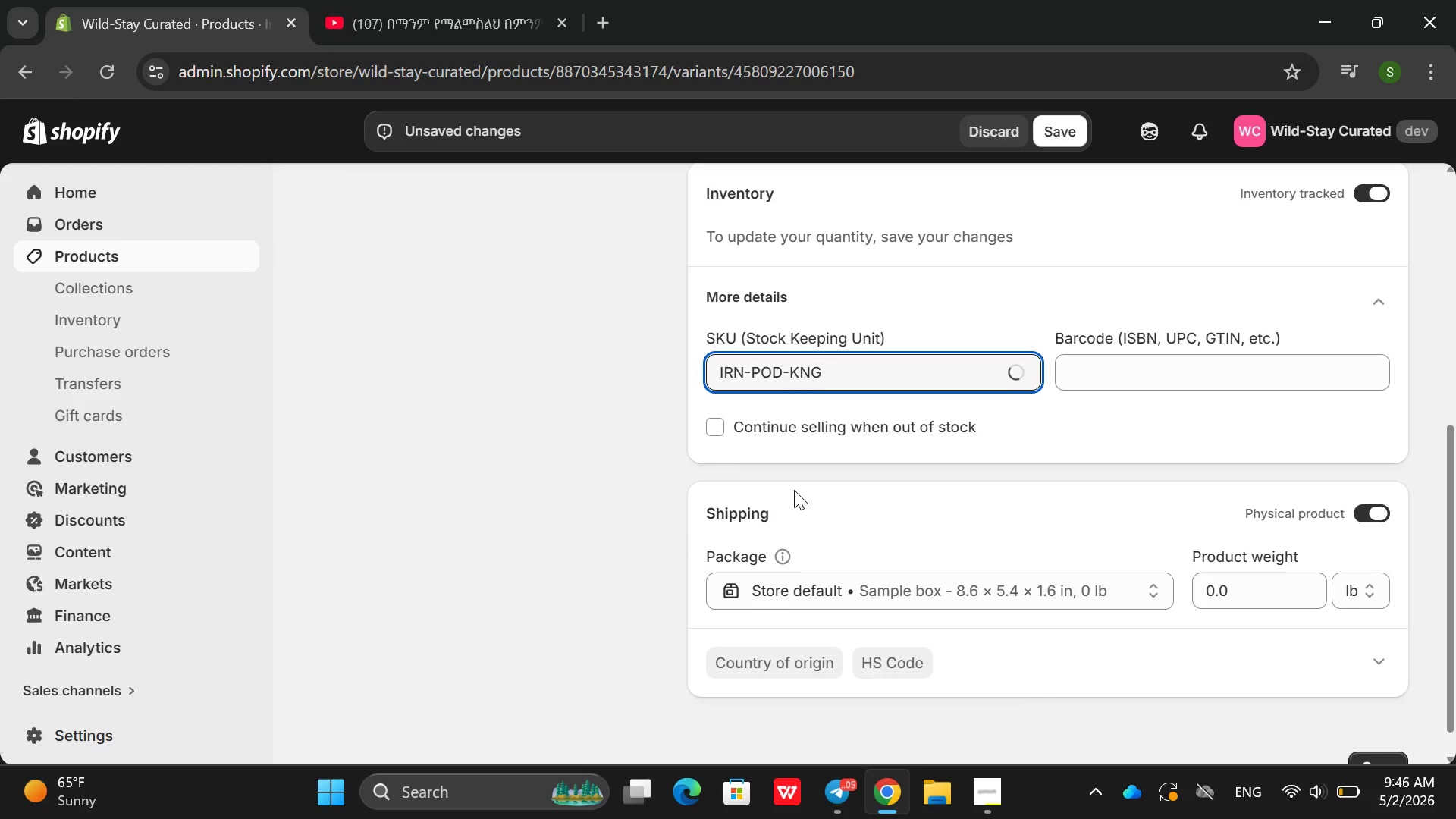 
key(Enter)
 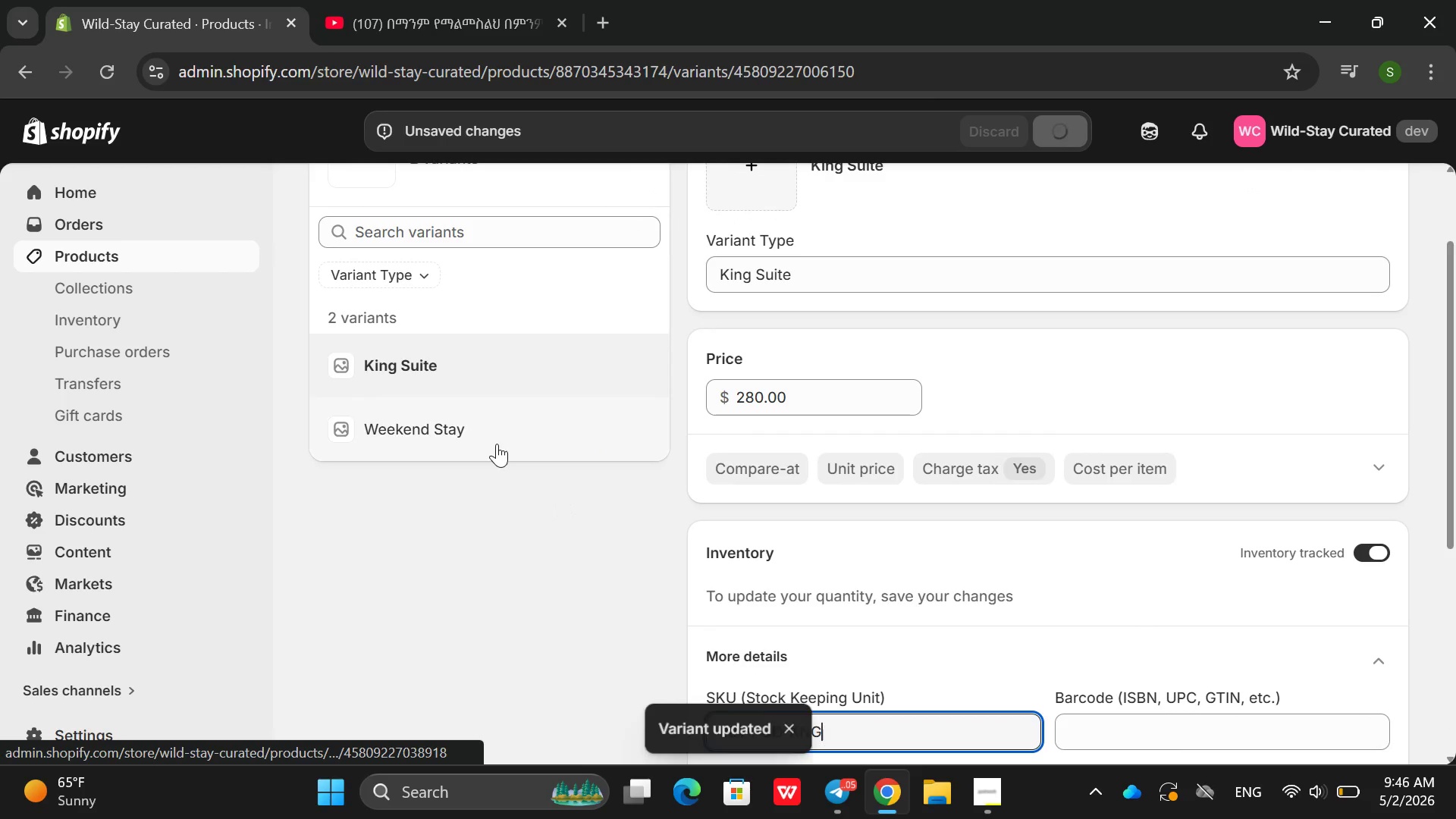 
left_click([381, 0])
 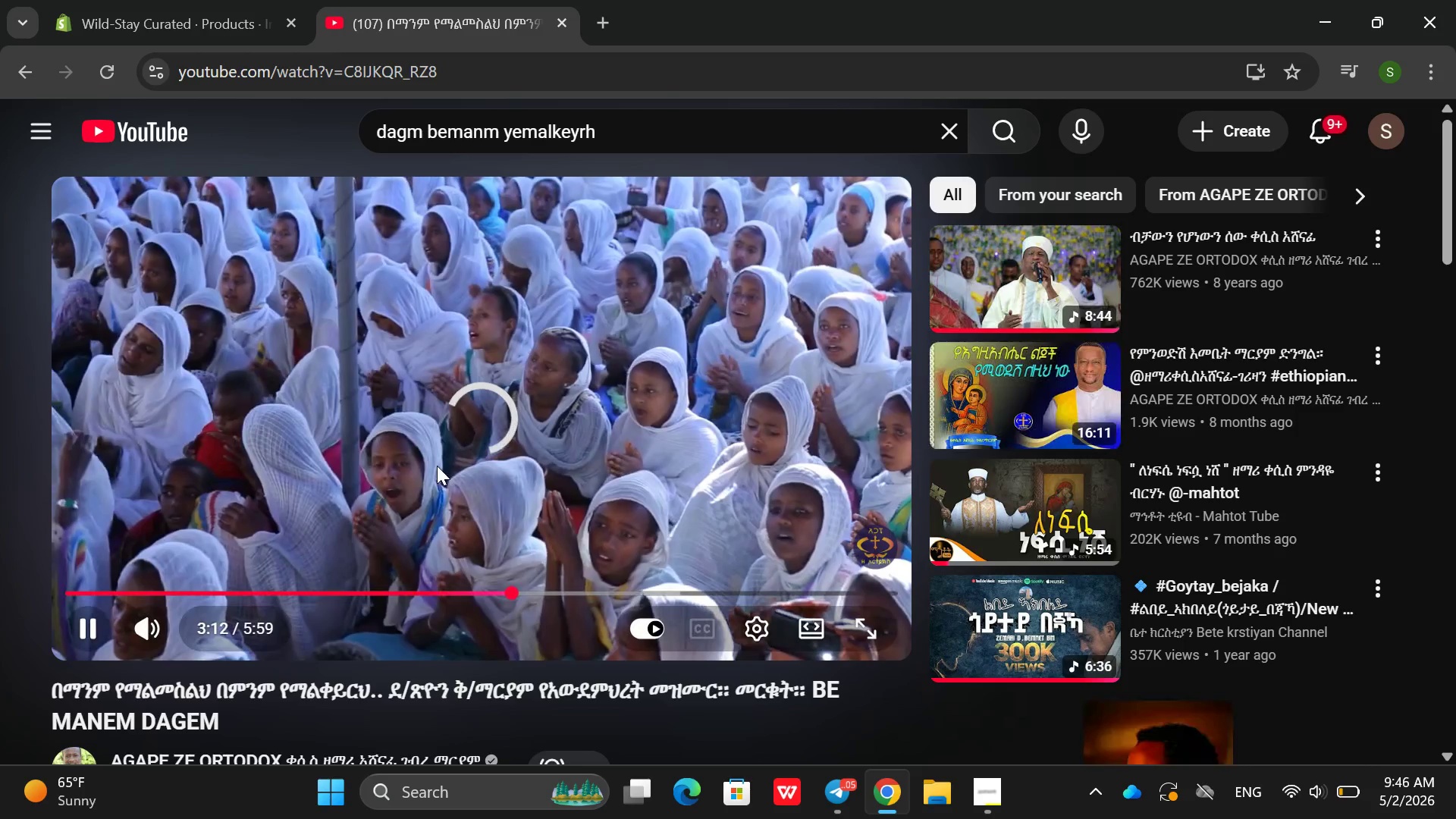 
key(ArrowLeft)
 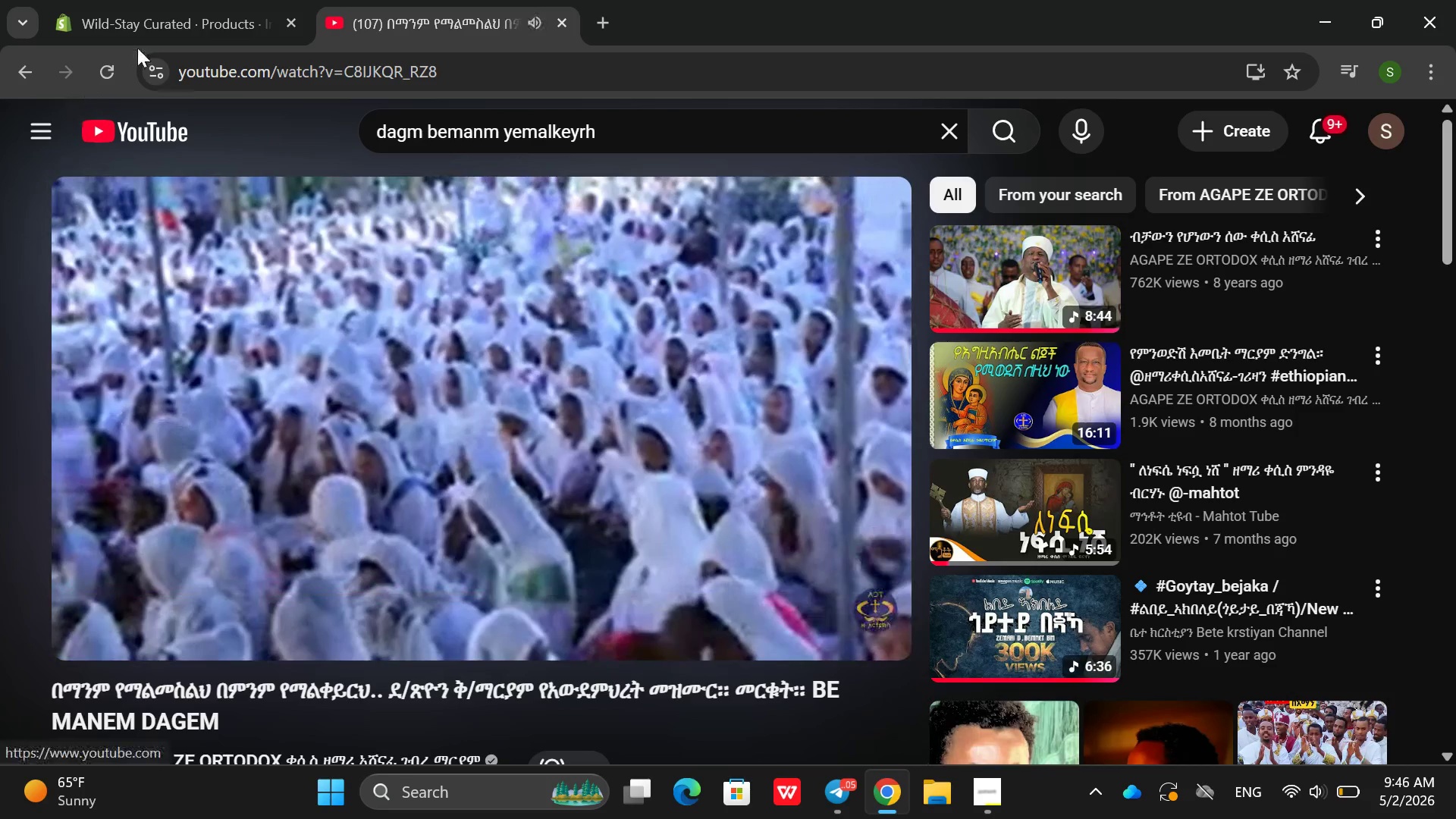 
left_click([143, 42])
 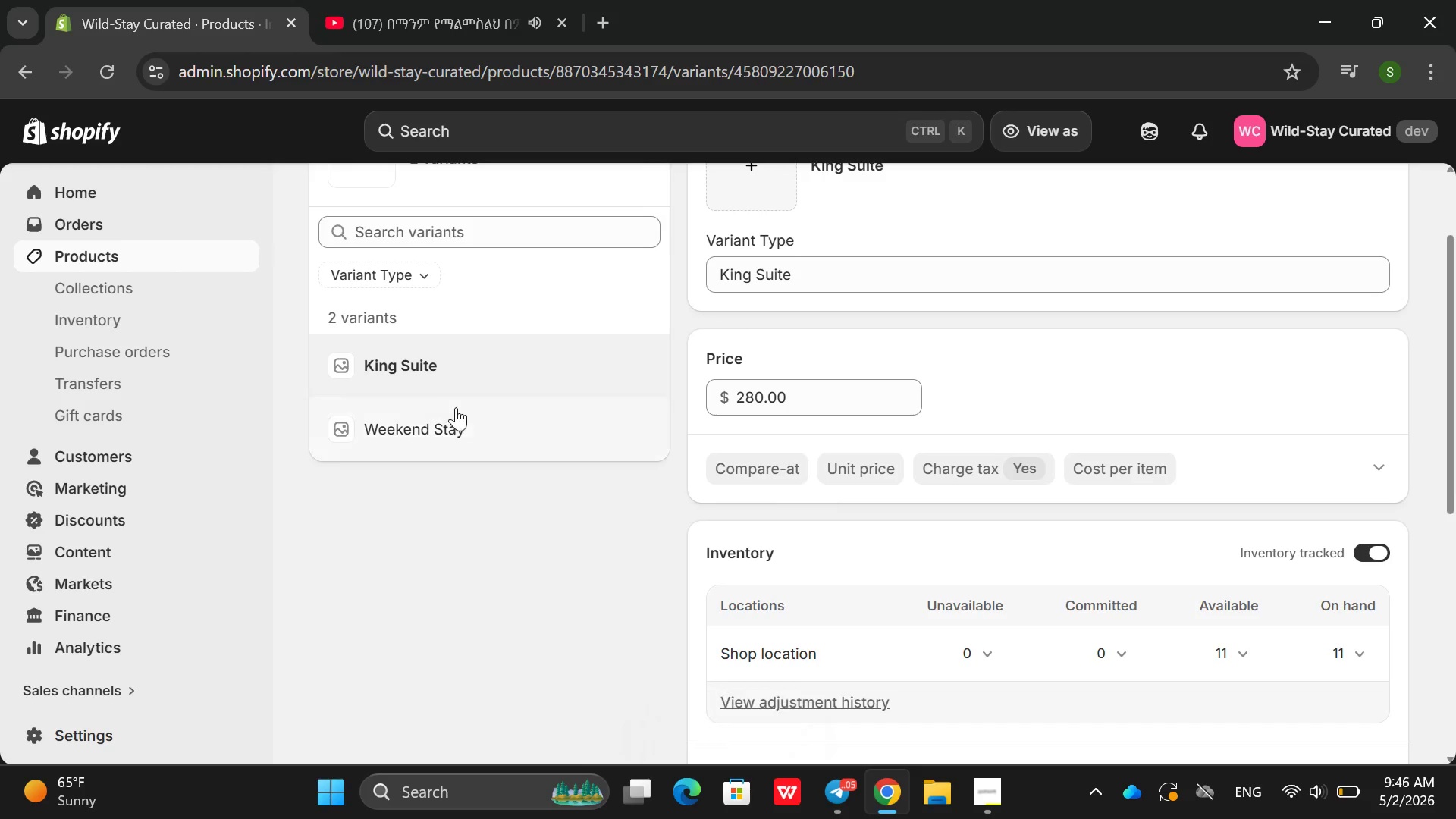 
left_click([450, 406])
 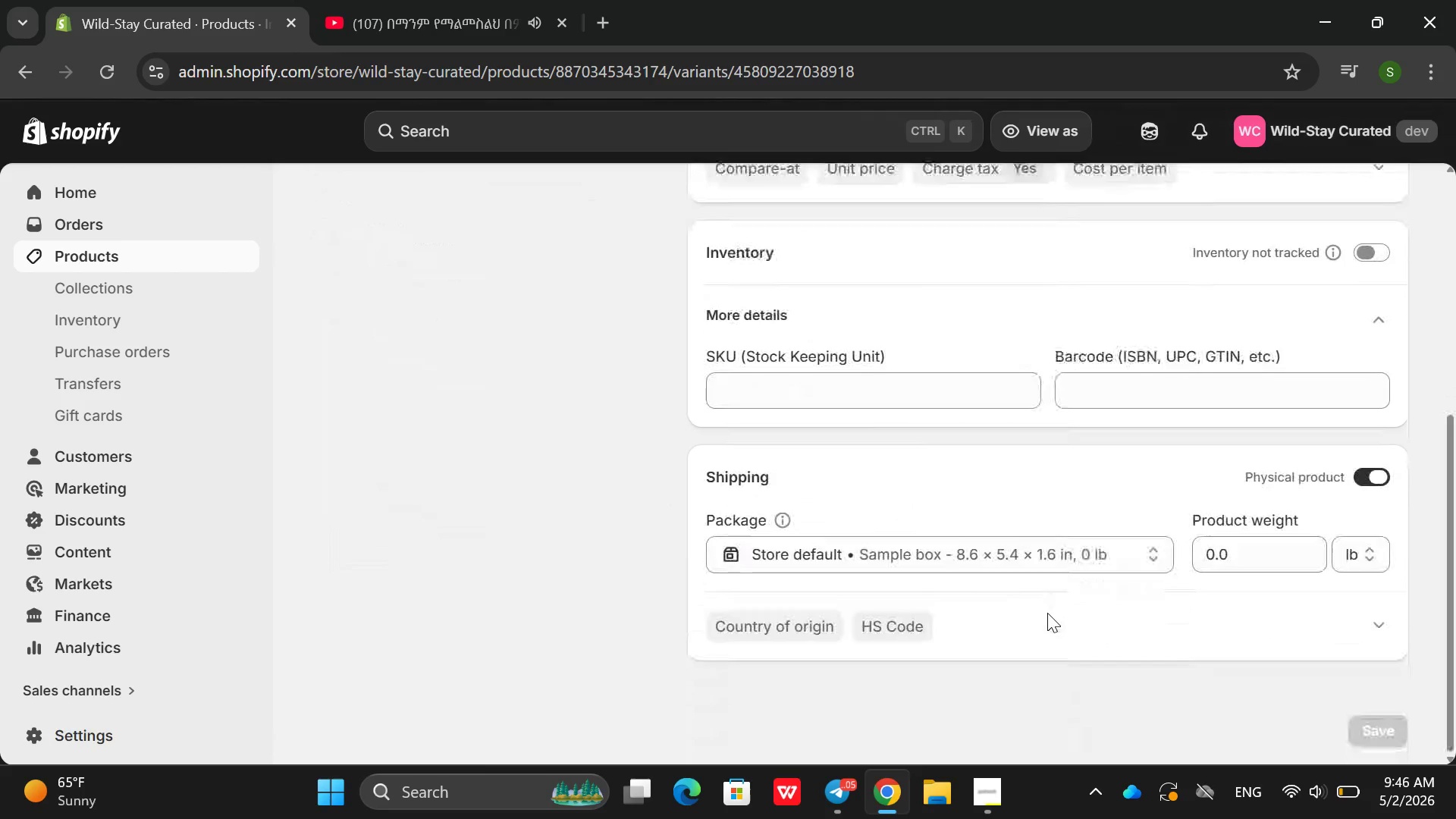 
left_click([777, 384])
 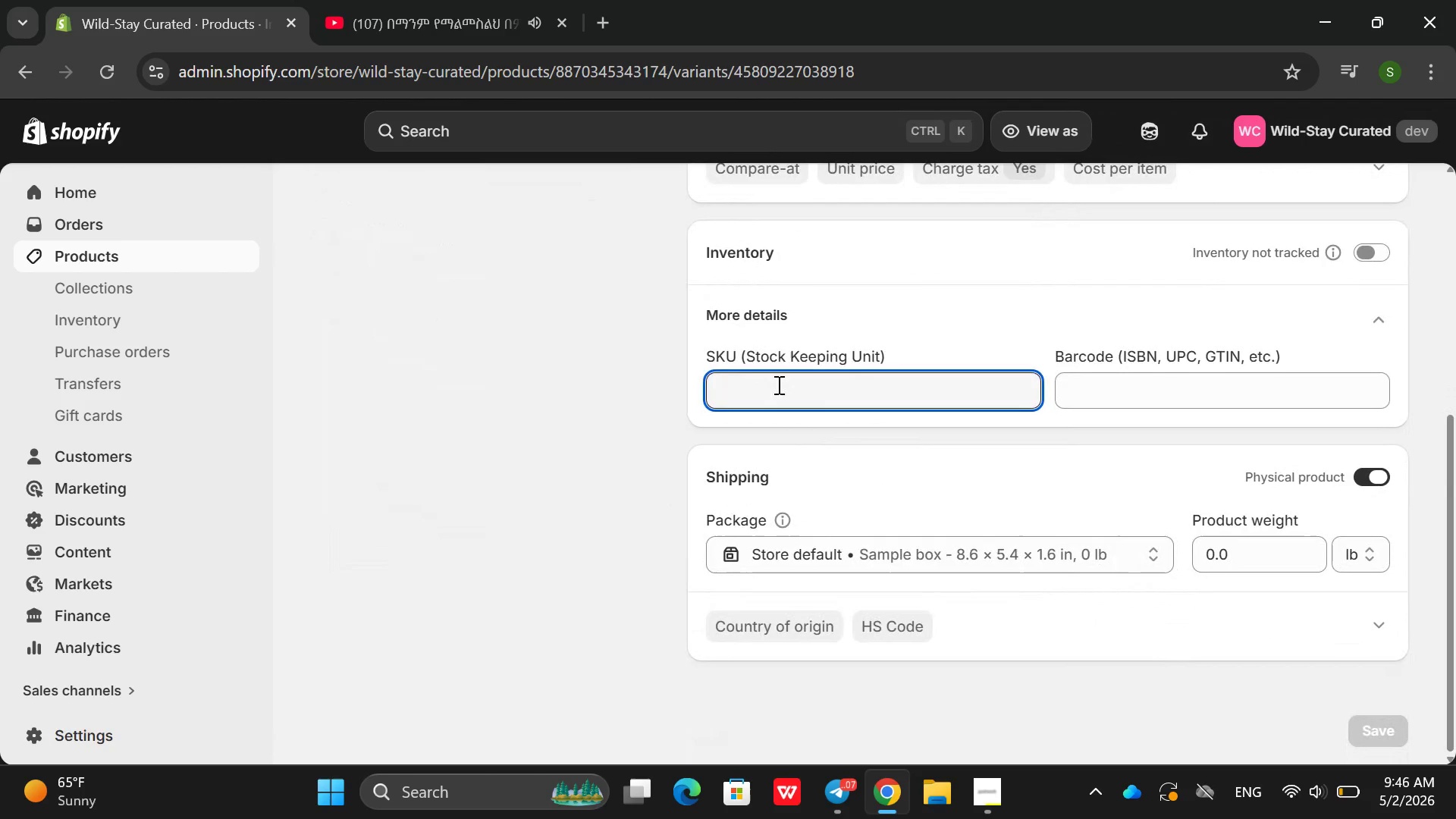 
type(IRK)
key(Backspace)
type(N-POD-WKR)
key(Backspace)
type(E)
 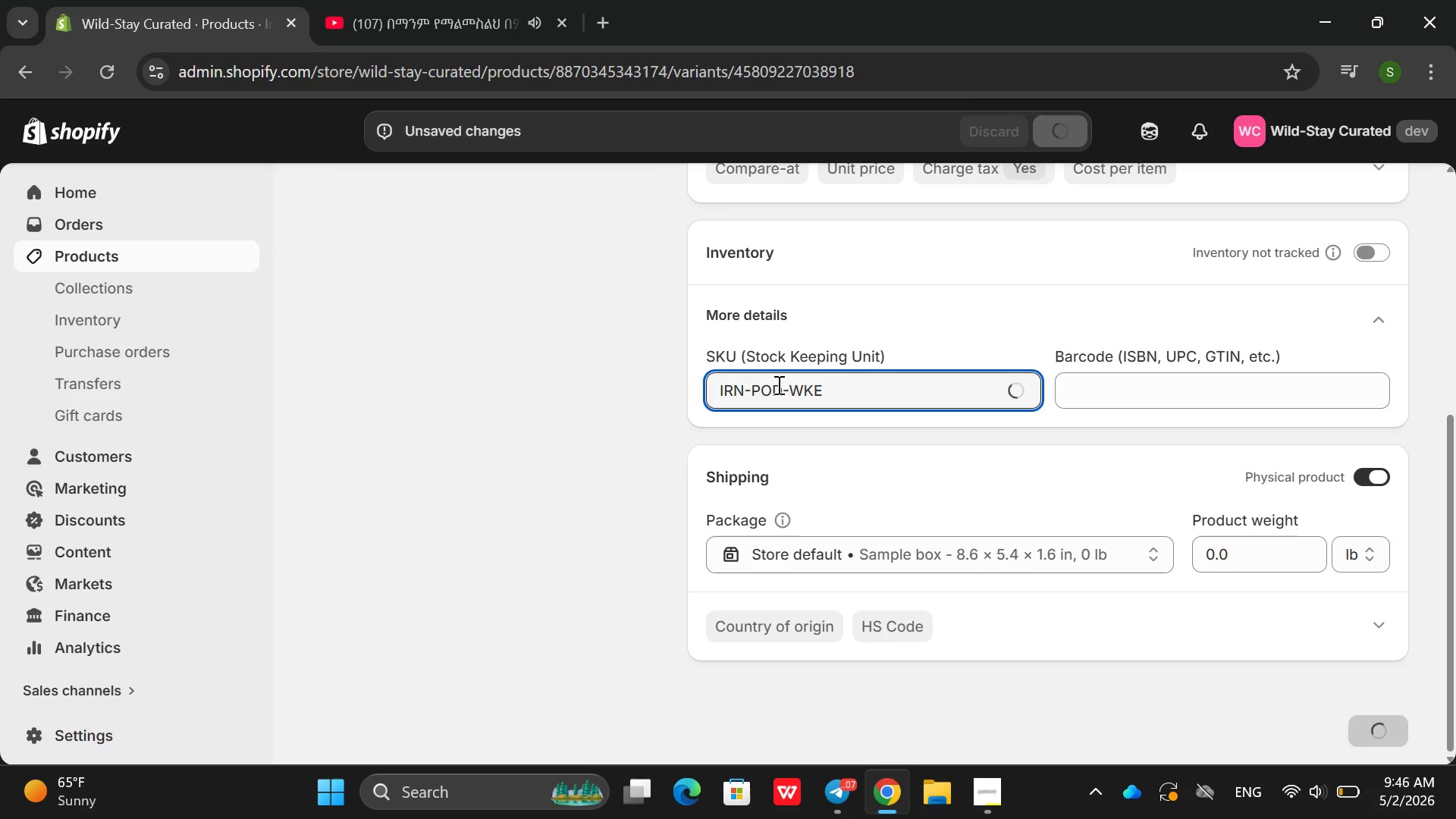 
 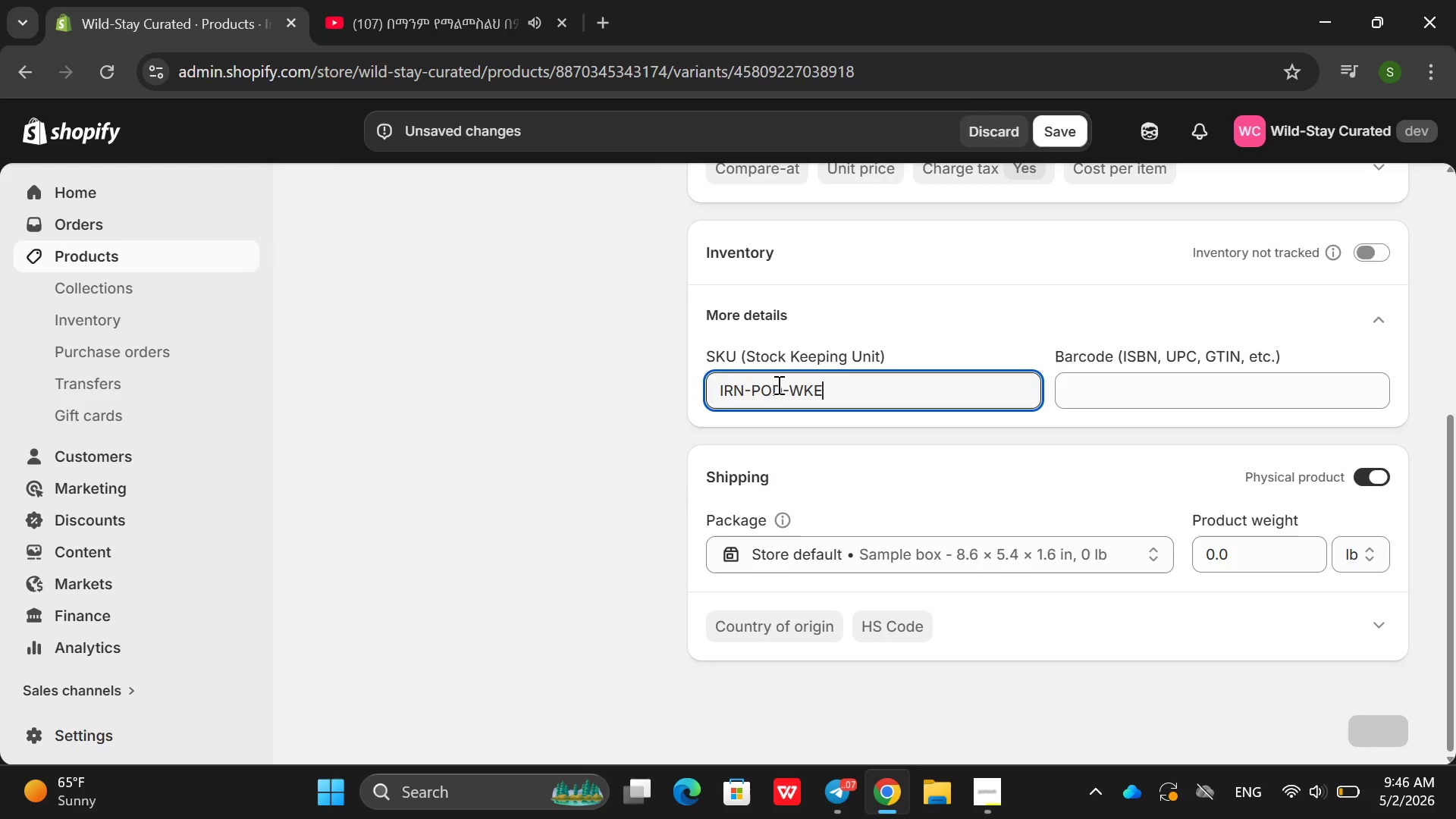 
key(Enter)
 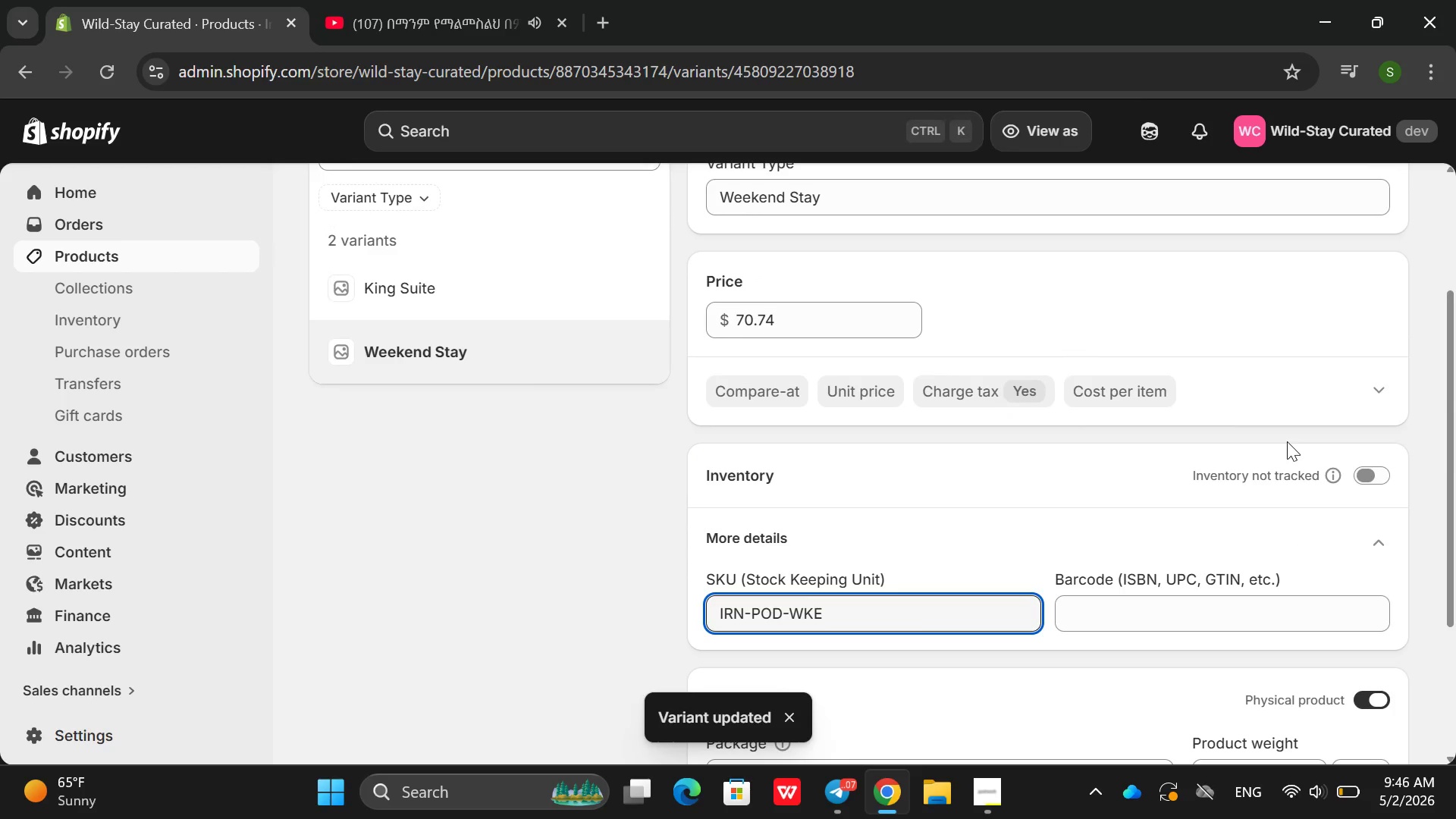 
left_click([1364, 475])
 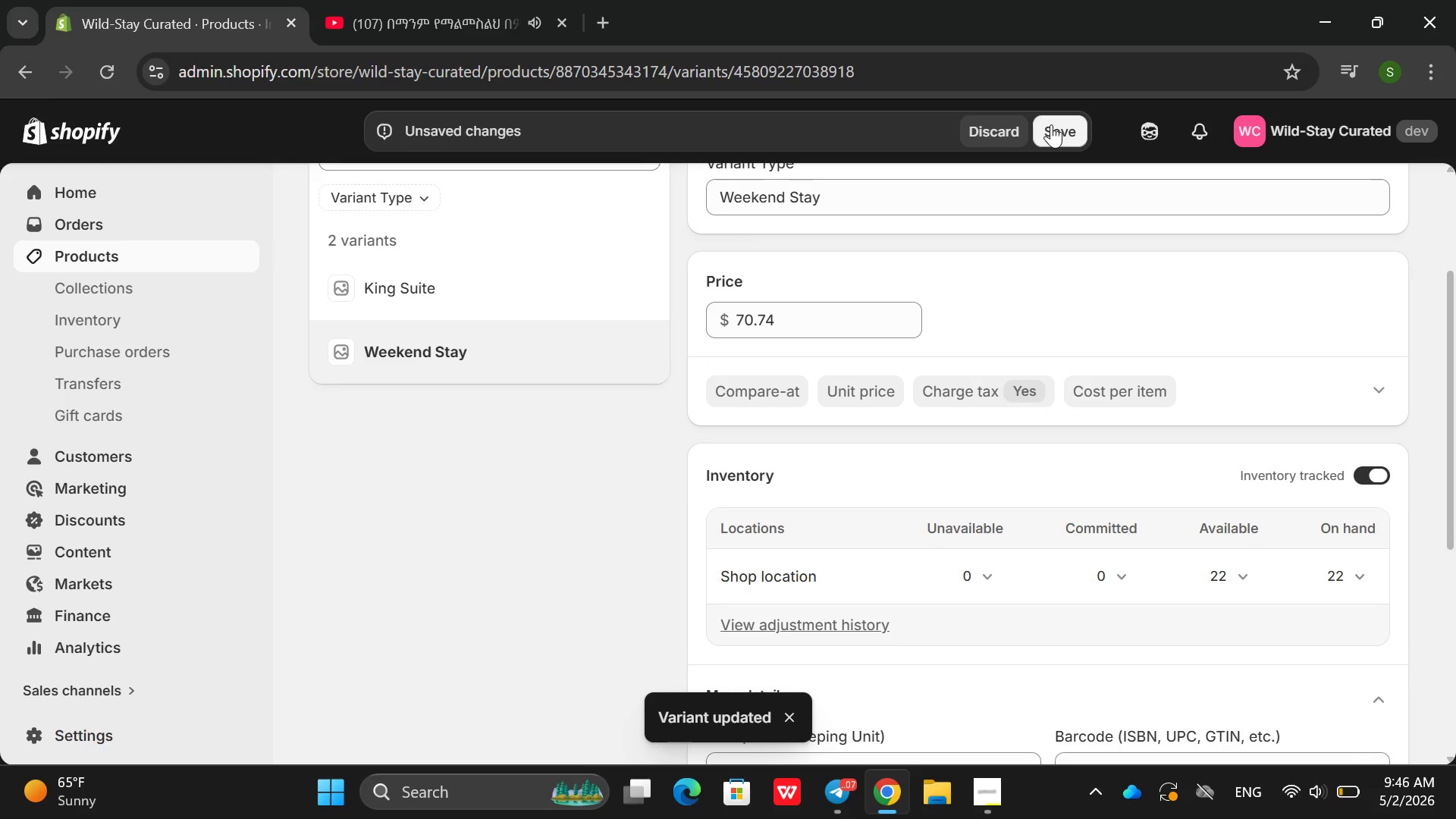 
left_click([1051, 124])
 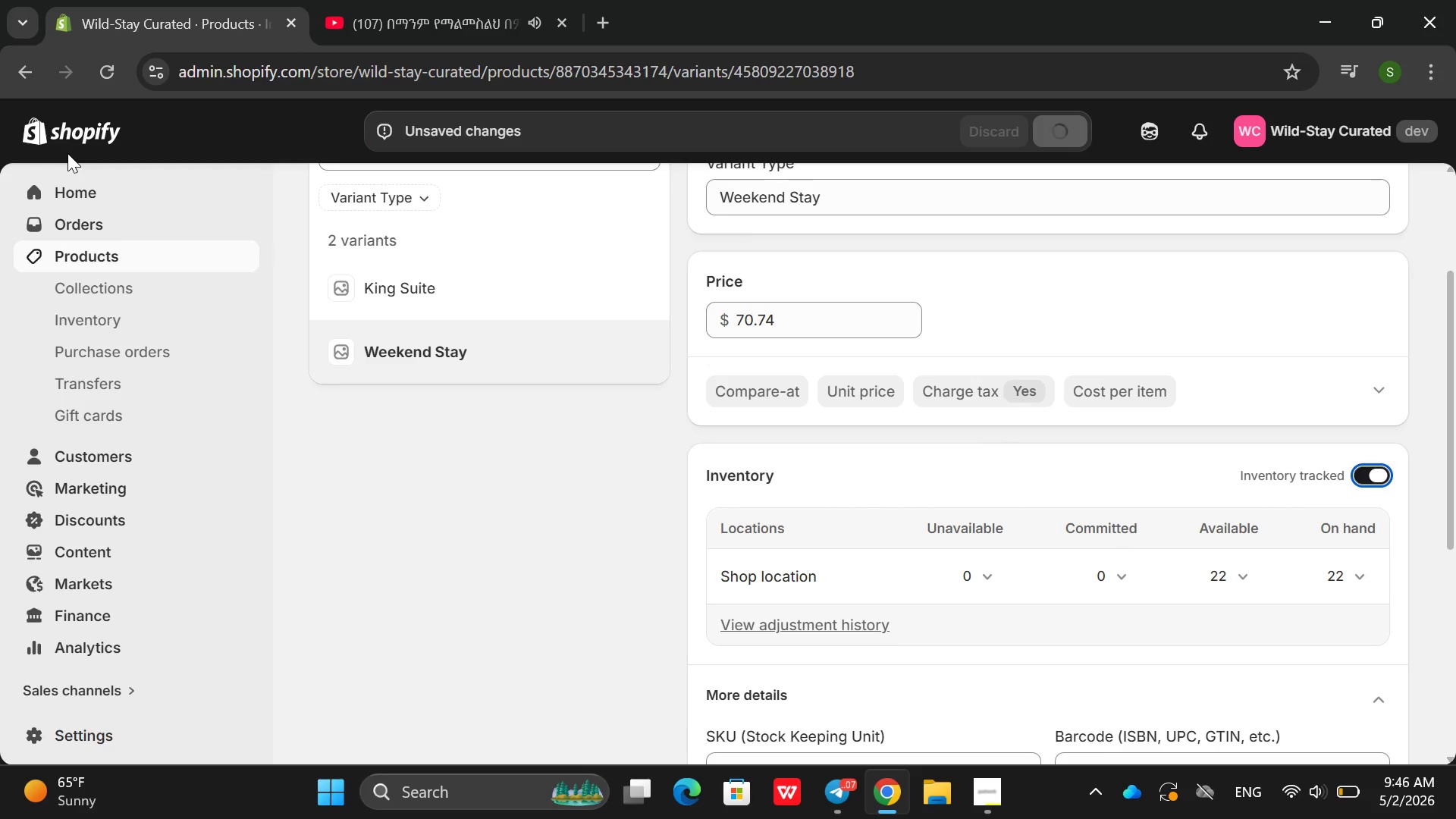 
wait(6.91)
 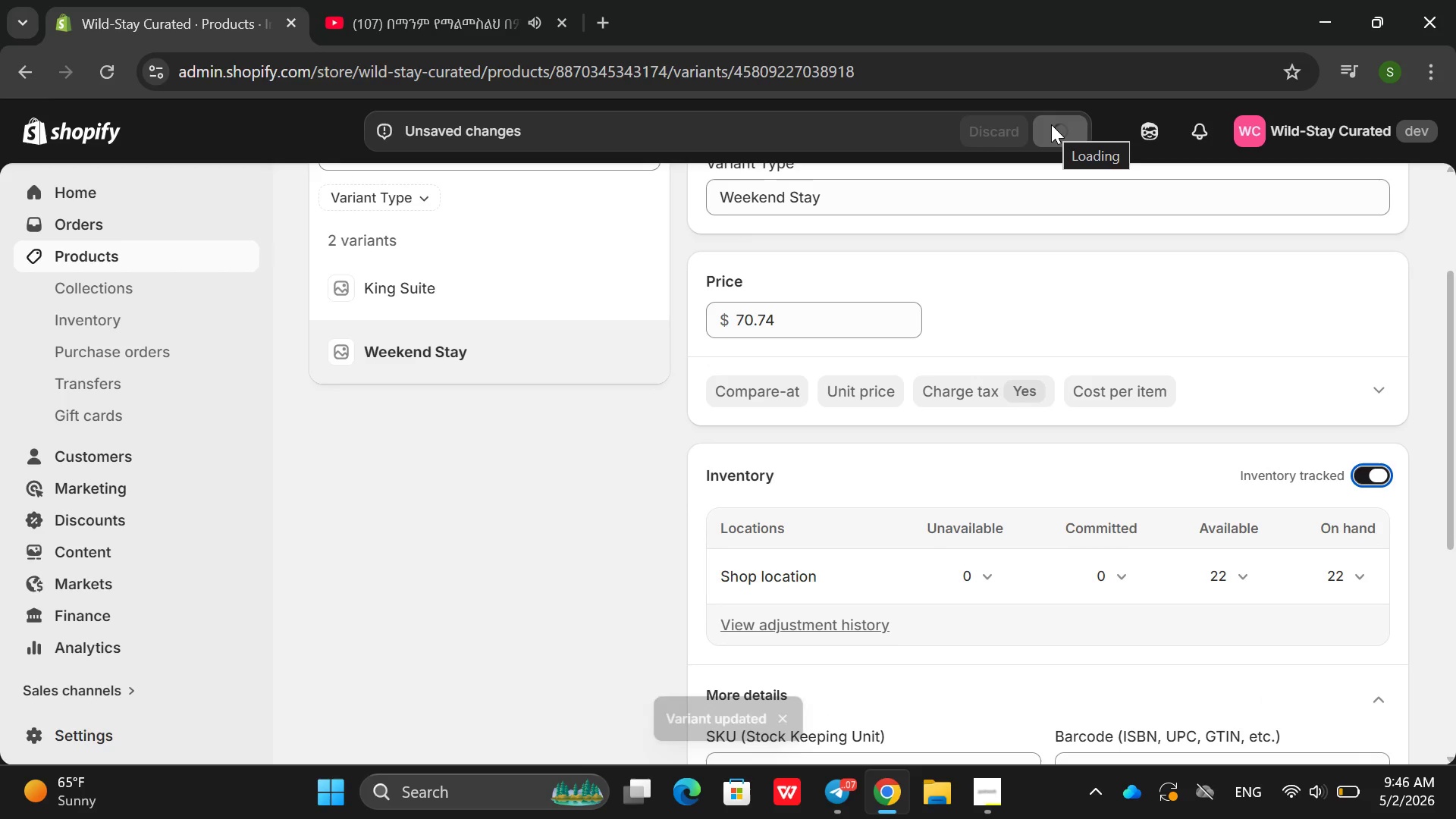 
left_click([17, 52])
 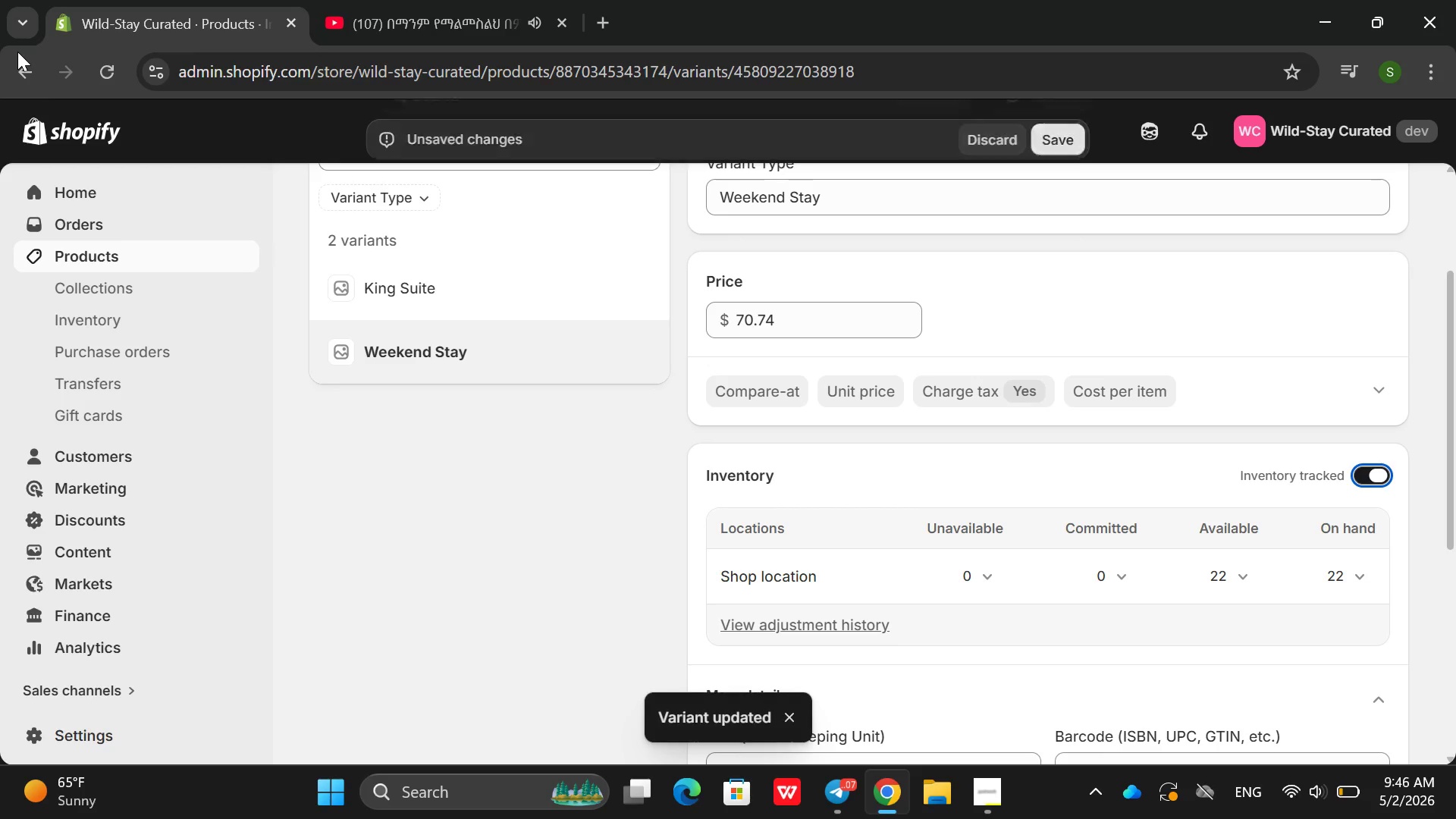 
wait(11.86)
 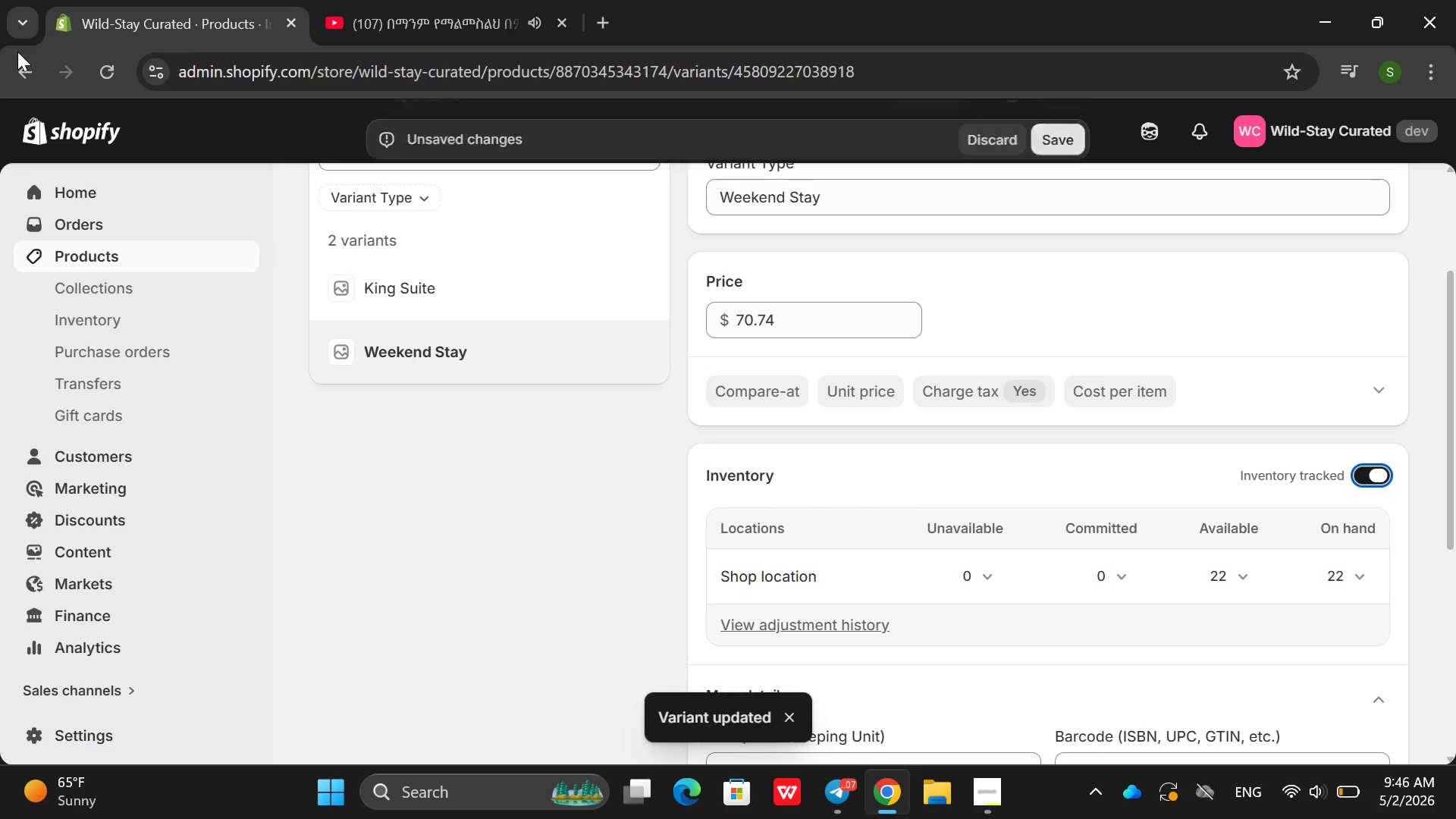 
left_click([20, 76])
 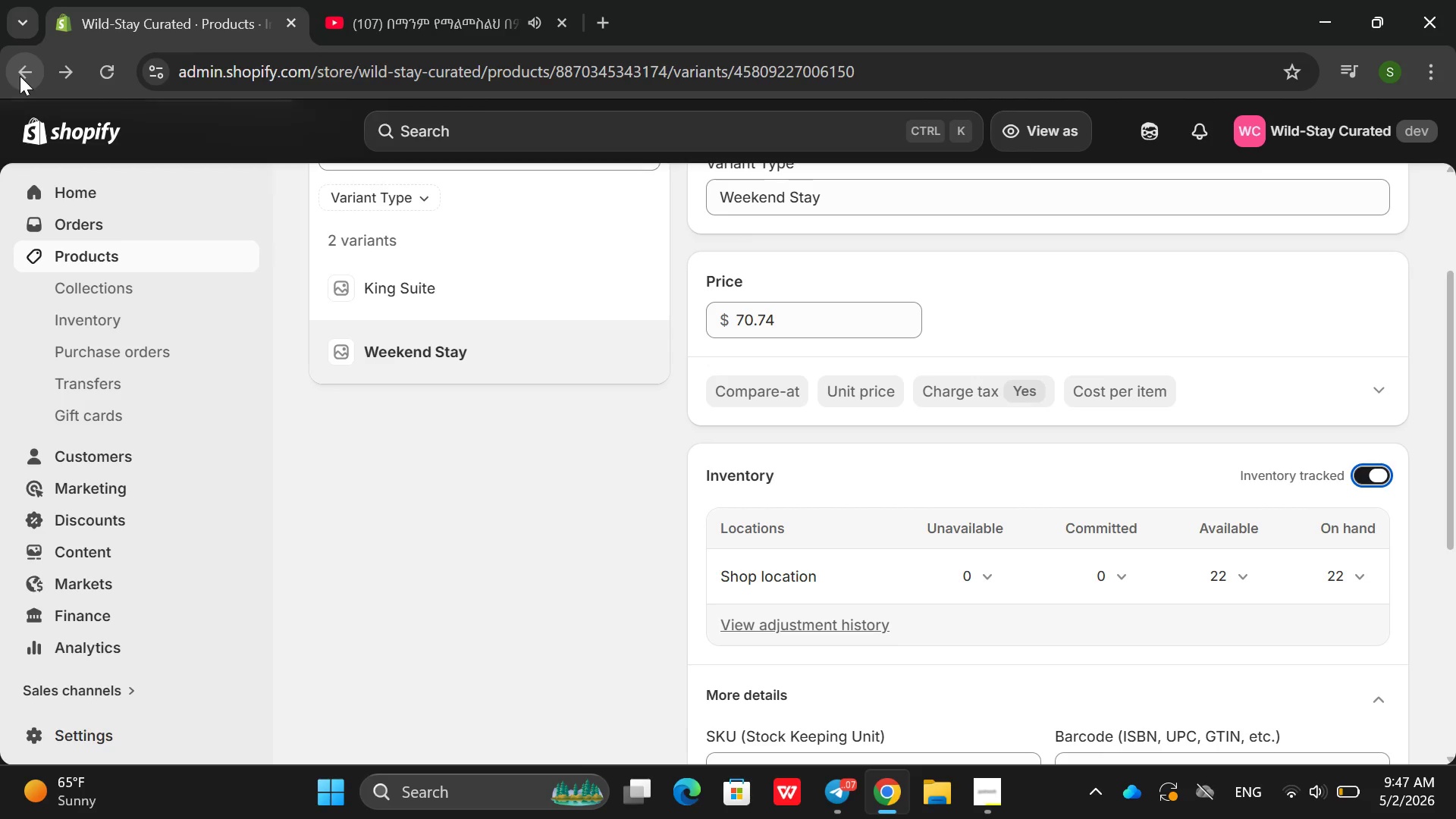 
mouse_move([429, 452])
 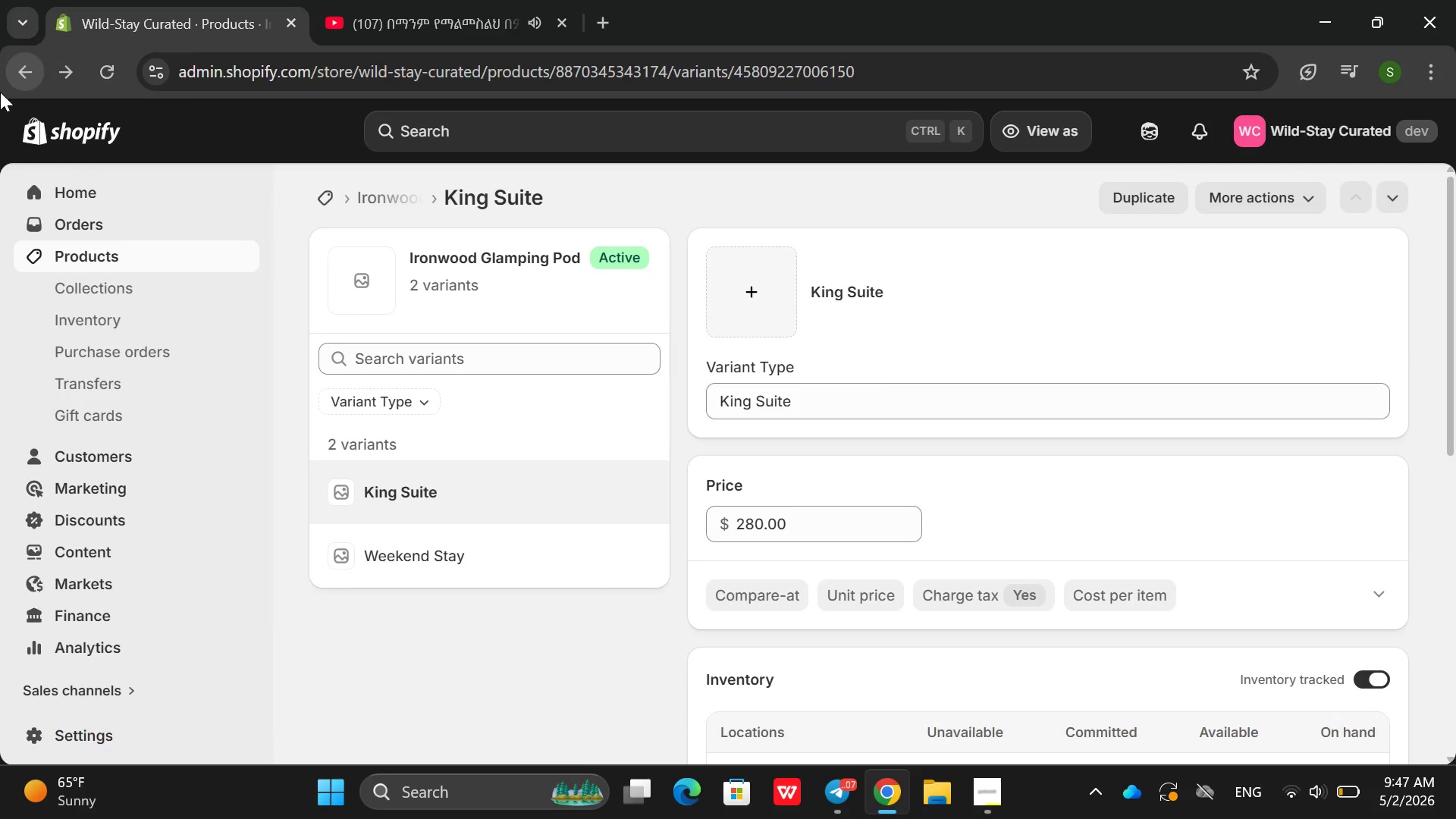 
left_click([0, 95])
 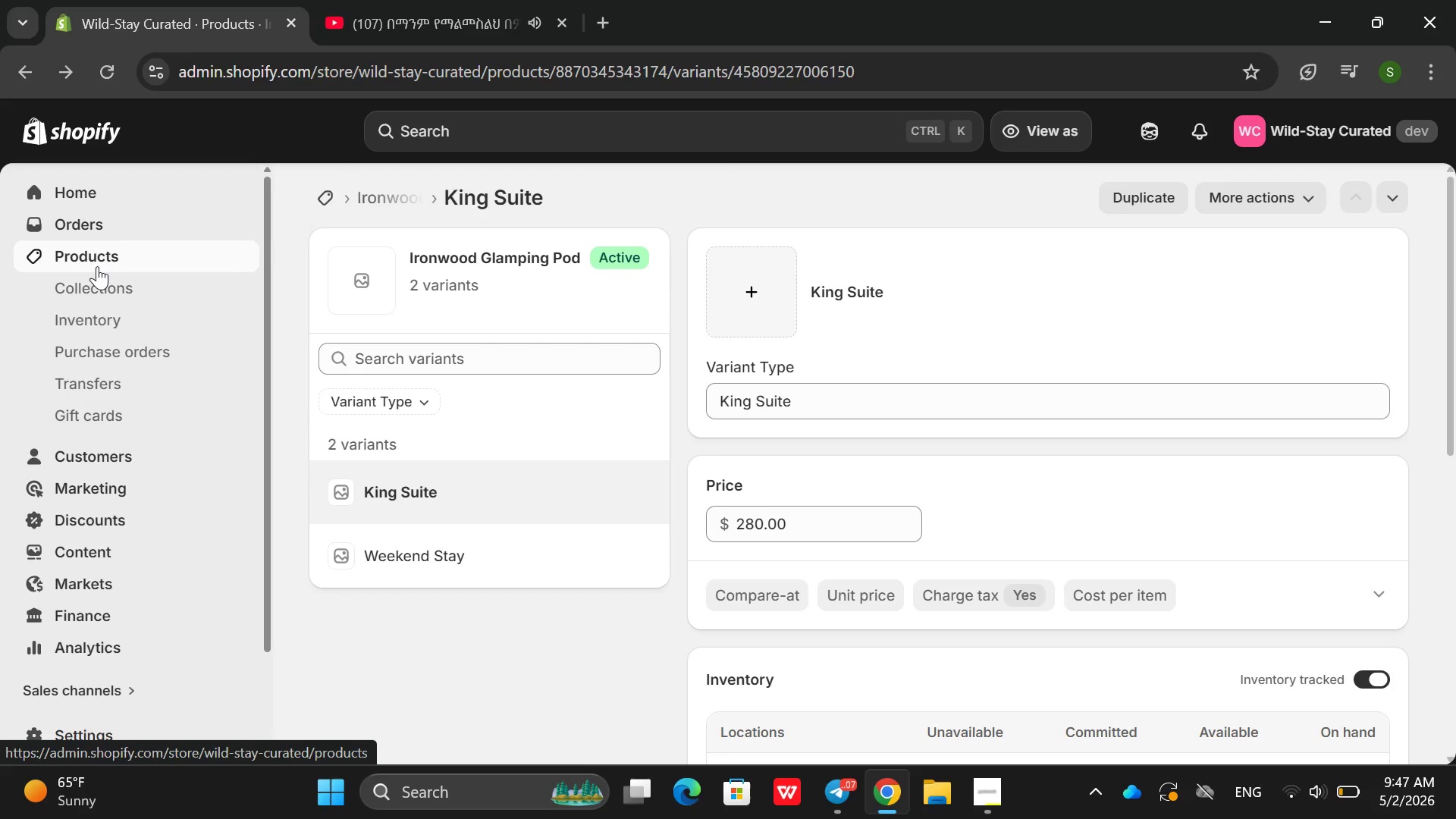 
left_click([85, 264])
 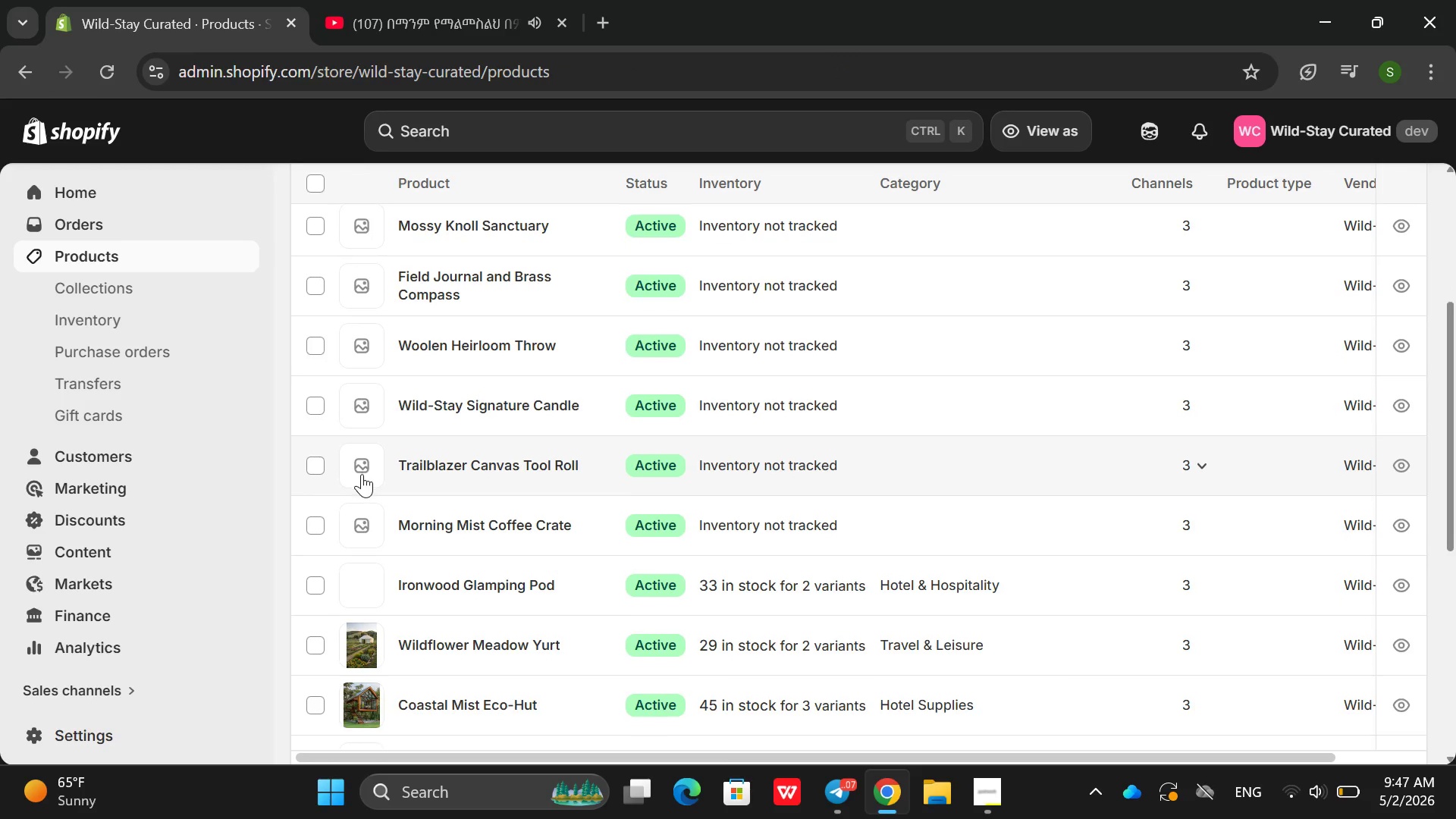 
left_click([473, 513])
 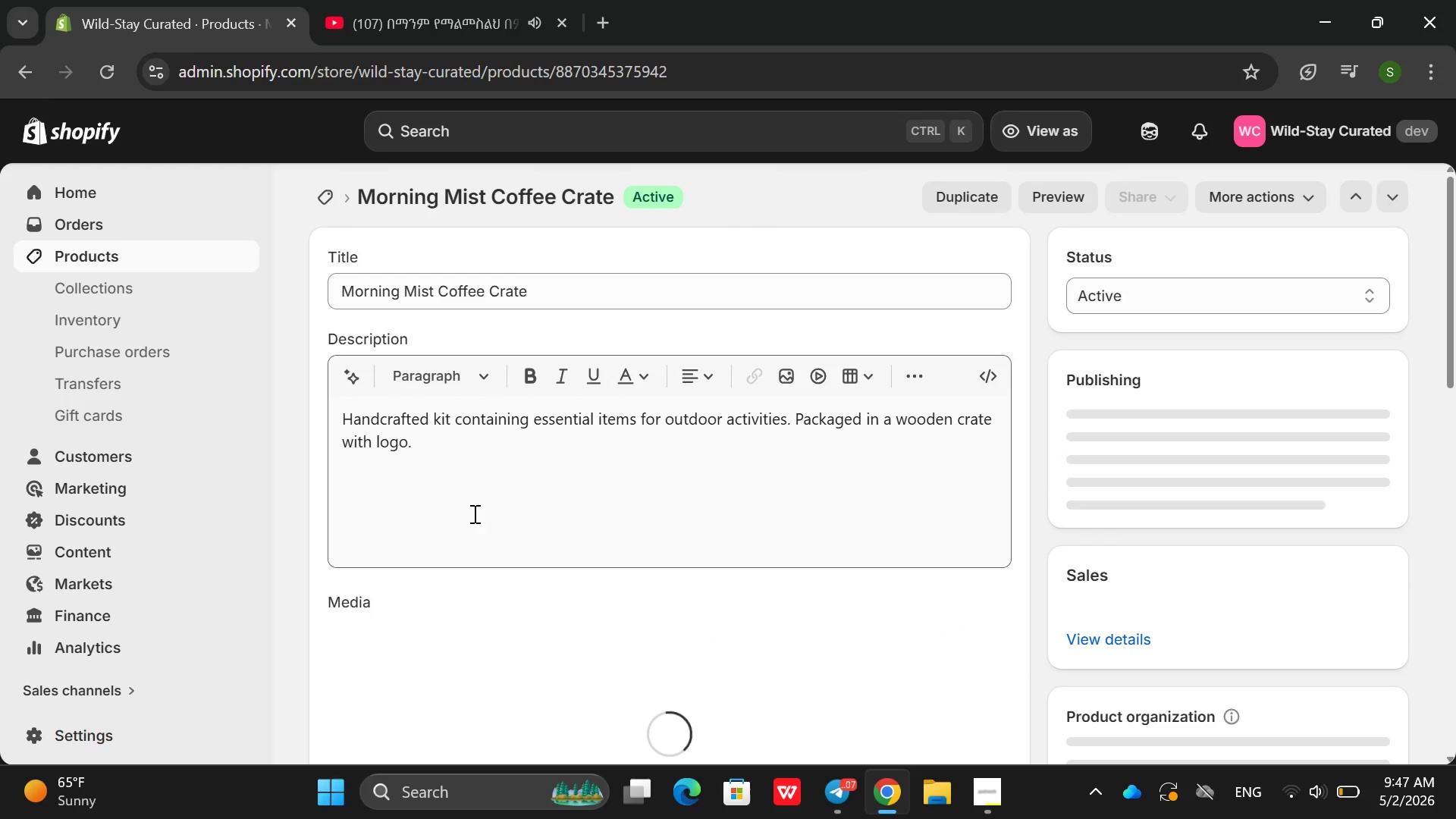 
left_click_drag(start_coordinate=[522, 466], to_coordinate=[404, 414])
 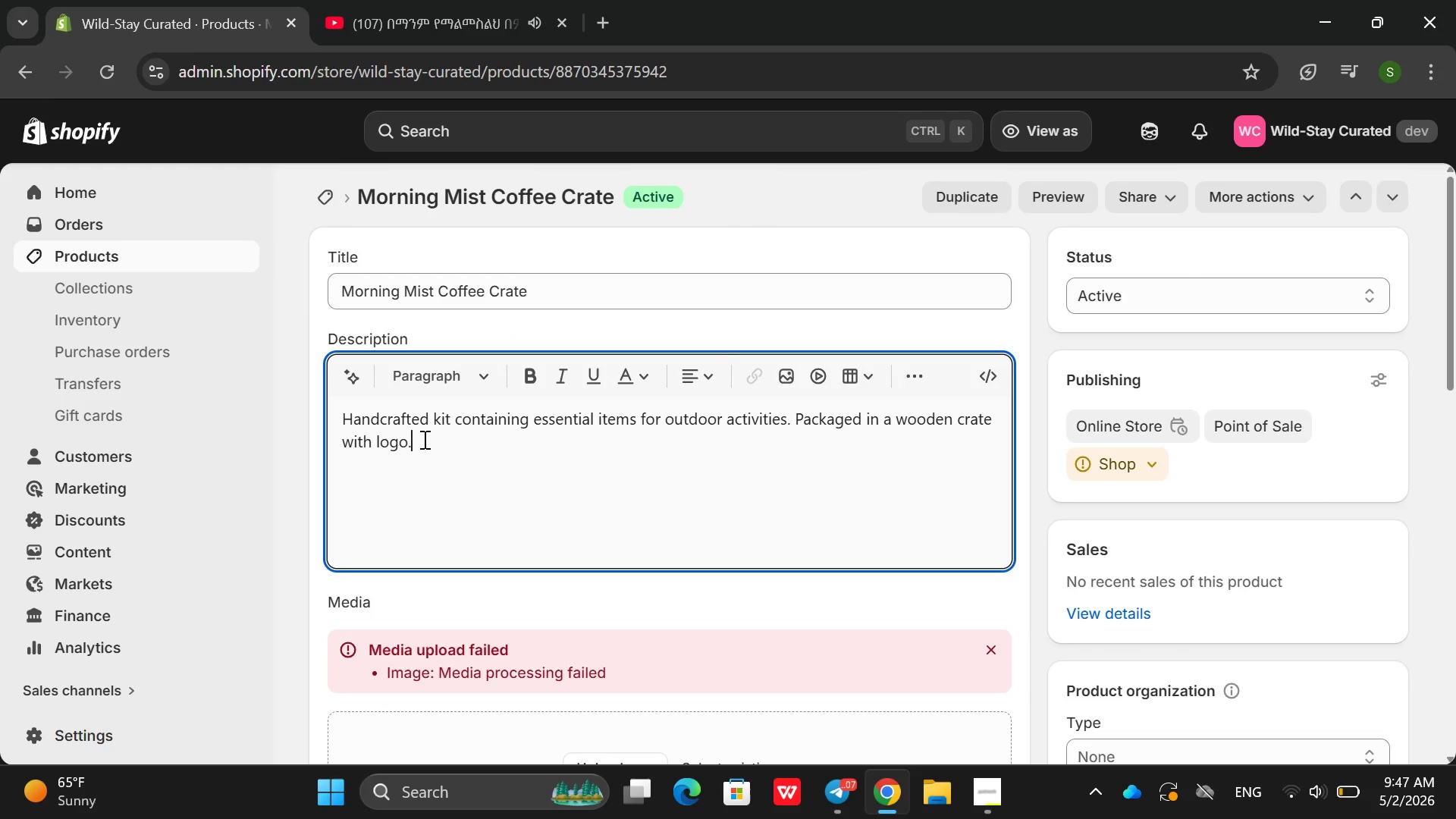 
left_click_drag(start_coordinate=[423, 439], to_coordinate=[322, 416])
 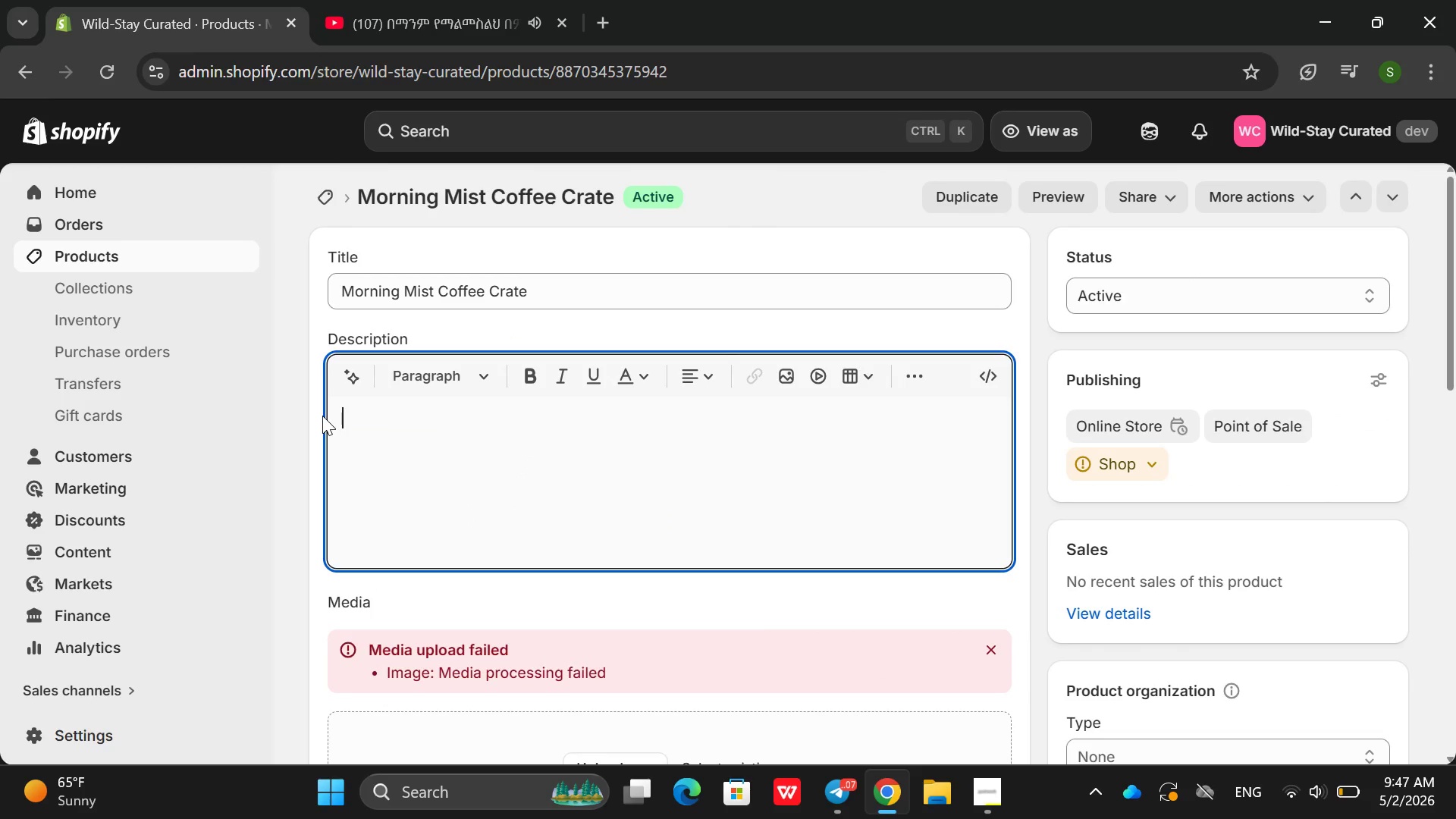 
key(Backspace)
 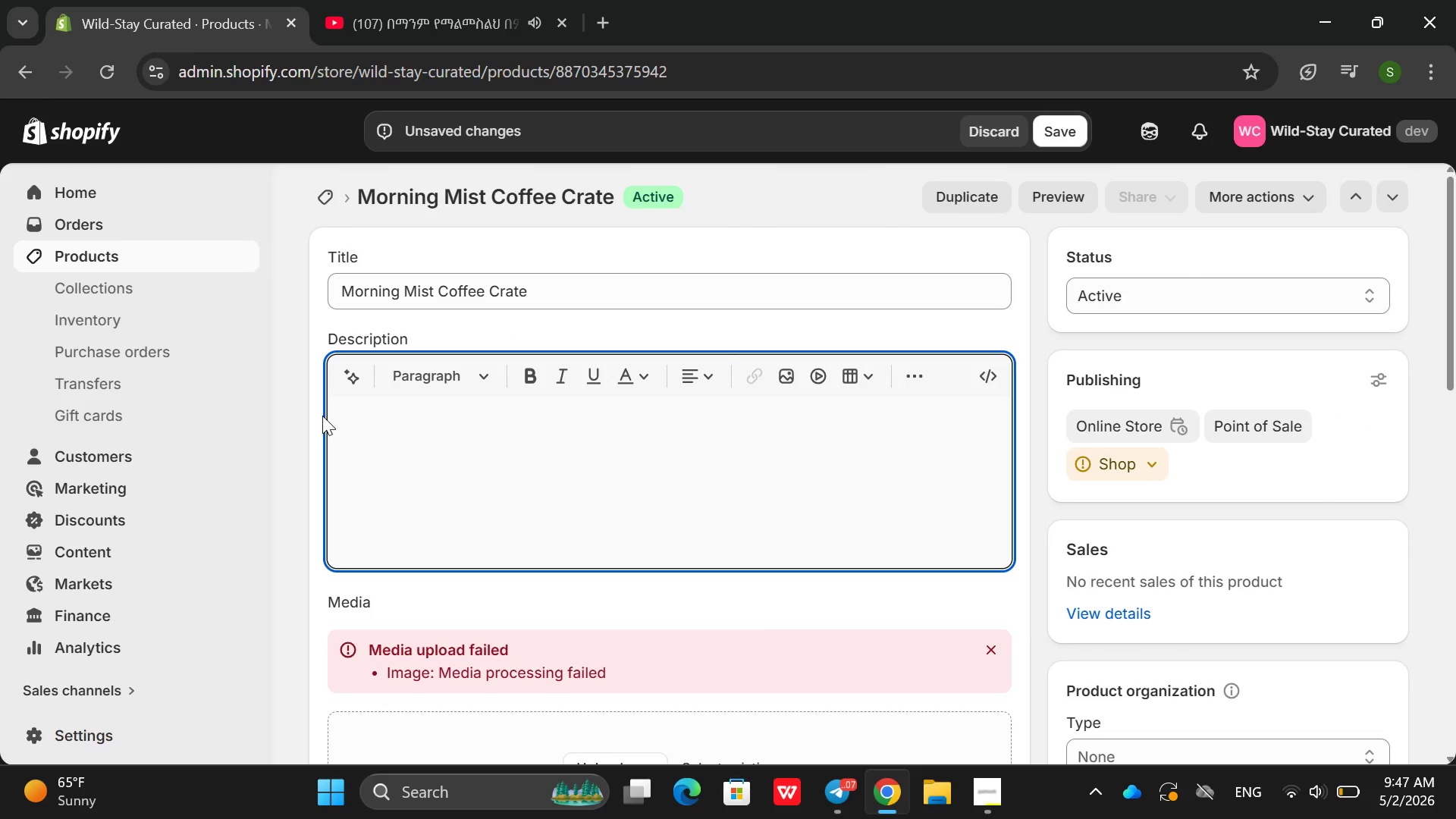 
type(Stop Bre)
key(Backspace)
key(Backspace)
key(Backspace)
type(brewing a)
key(Backspace)
type(san)
key(Backspace)
type(d ins)
 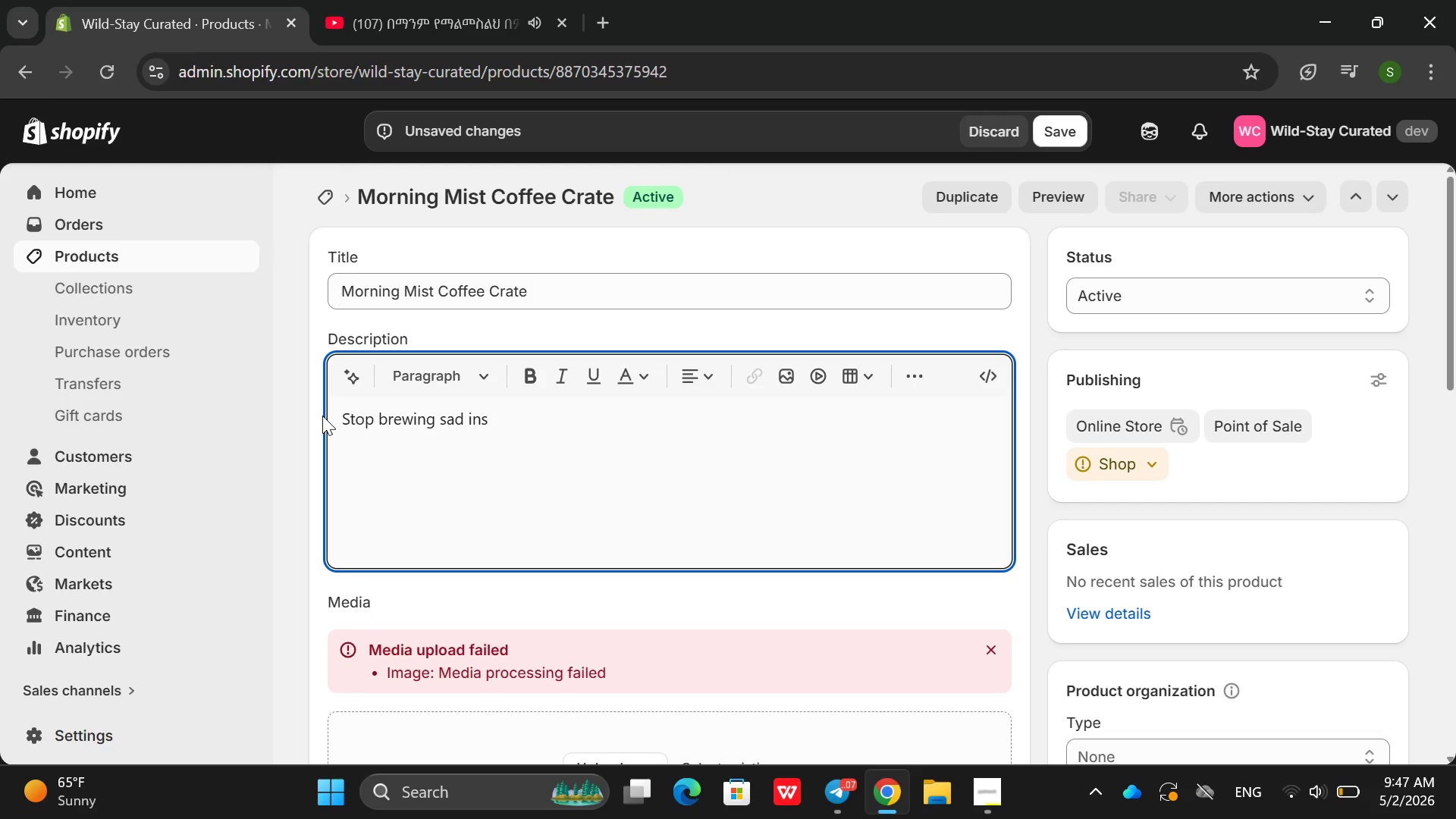 
wait(8.27)
 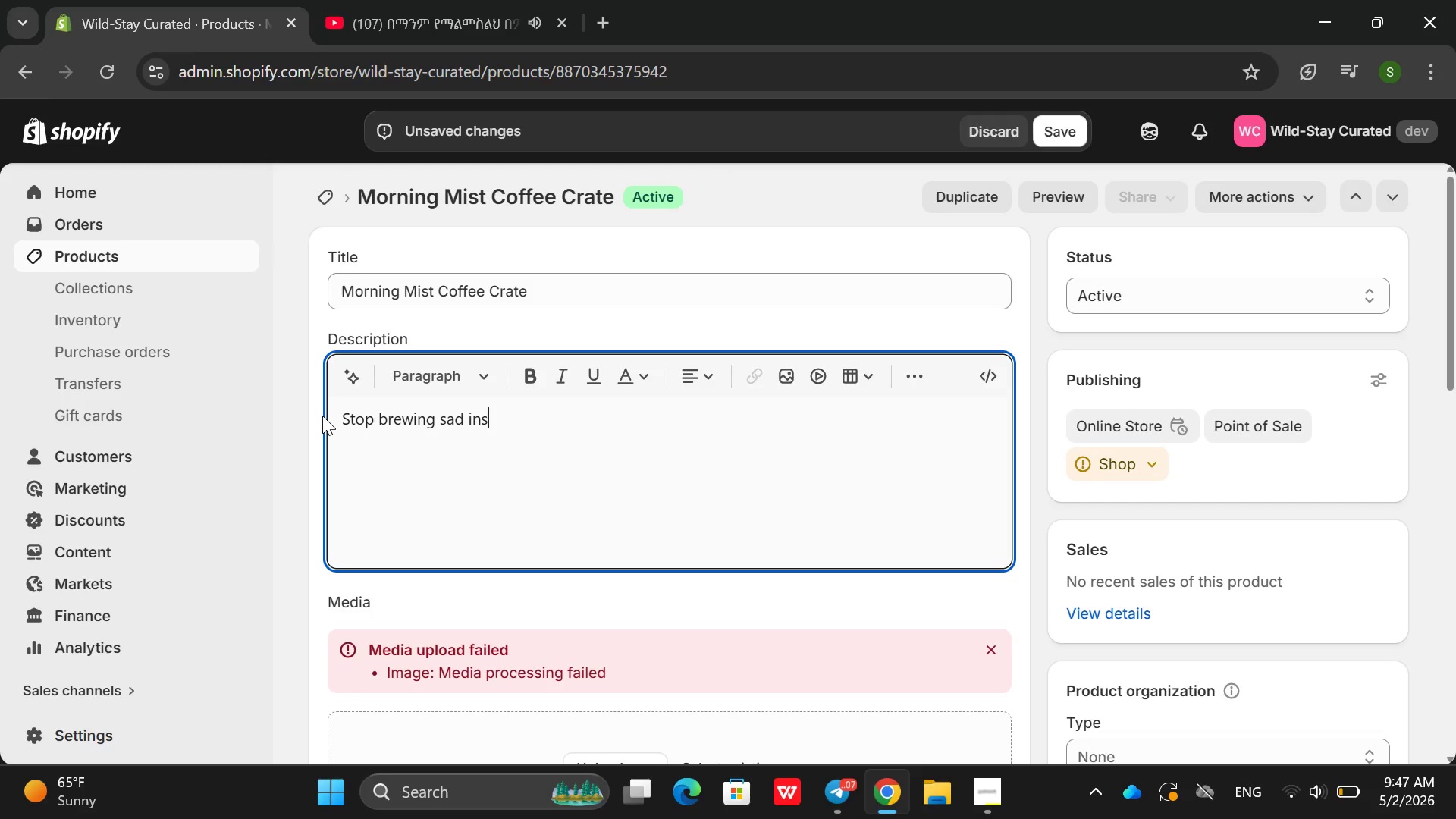 
type(tant coffee in the woods. The morin)
key(Backspace)
key(Backspace)
type(ning Mst Coffee Create turn your campsite inot)
key(Backspace)
key(Backspace)
type(to a cae)
key(Backspace)
type(fe. J)
key(Backspace)
type(Handcrafted wooden crate contains )
key(Backspace)
type(: w)
key(Backspace)
type(12 oz whole )
key(Backspace)
type(-bean mediun)
key(Backspace)
type(m roast )
key(Backspace)
type((fire-powered ros)
key(Backspace)
type(aster).)
key(Backspace)
type(, Crmaoc)
key(Backspace)
key(Backspace)
key(Backspace)
key(Backspace)
type(amic burr and grinder )
key(Backspace)
type(, port )
key(Backspace)
key(Backspace)
key(Backspace)
type(ur -ovder cone)
key(Backspace)
key(Backspace)
key(Backspace)
key(Backspace)
key(Backspace)
key(Backspace)
key(Backspace)
key(Backspace)
type(er )
 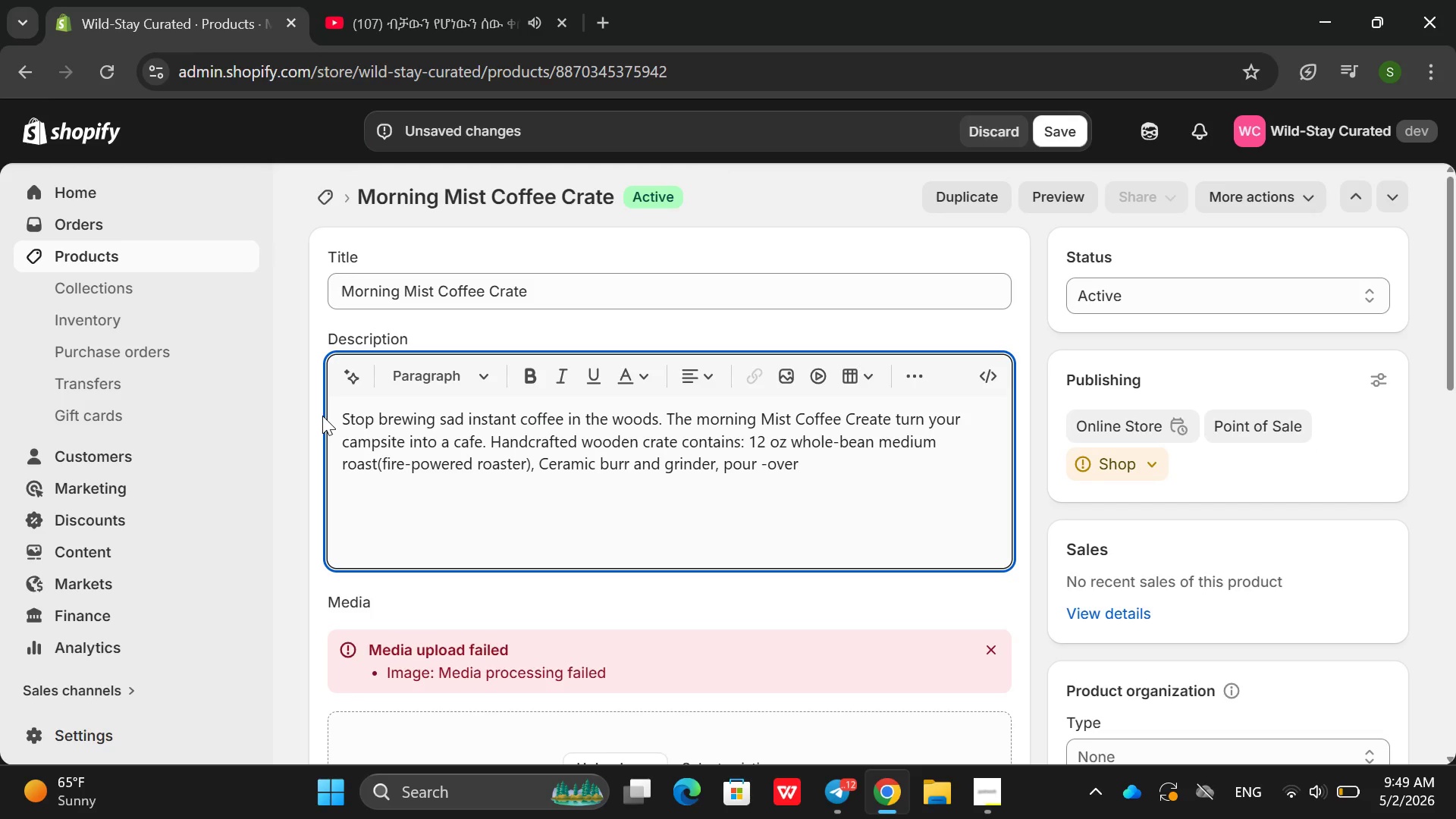 
type(cone with i)
key(Backspace)
type(unbeached filtrs, )
 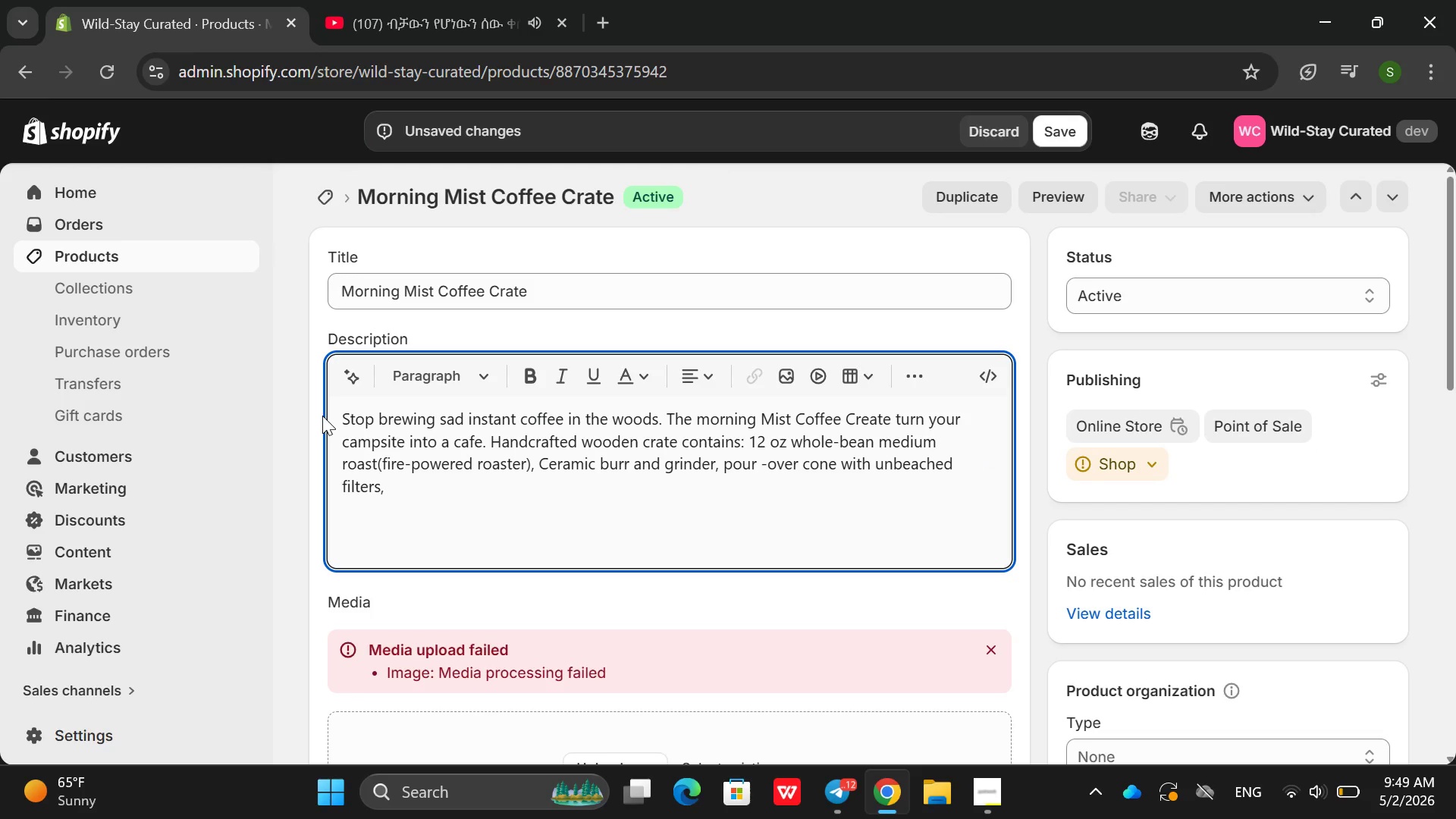 
wait(12.33)
 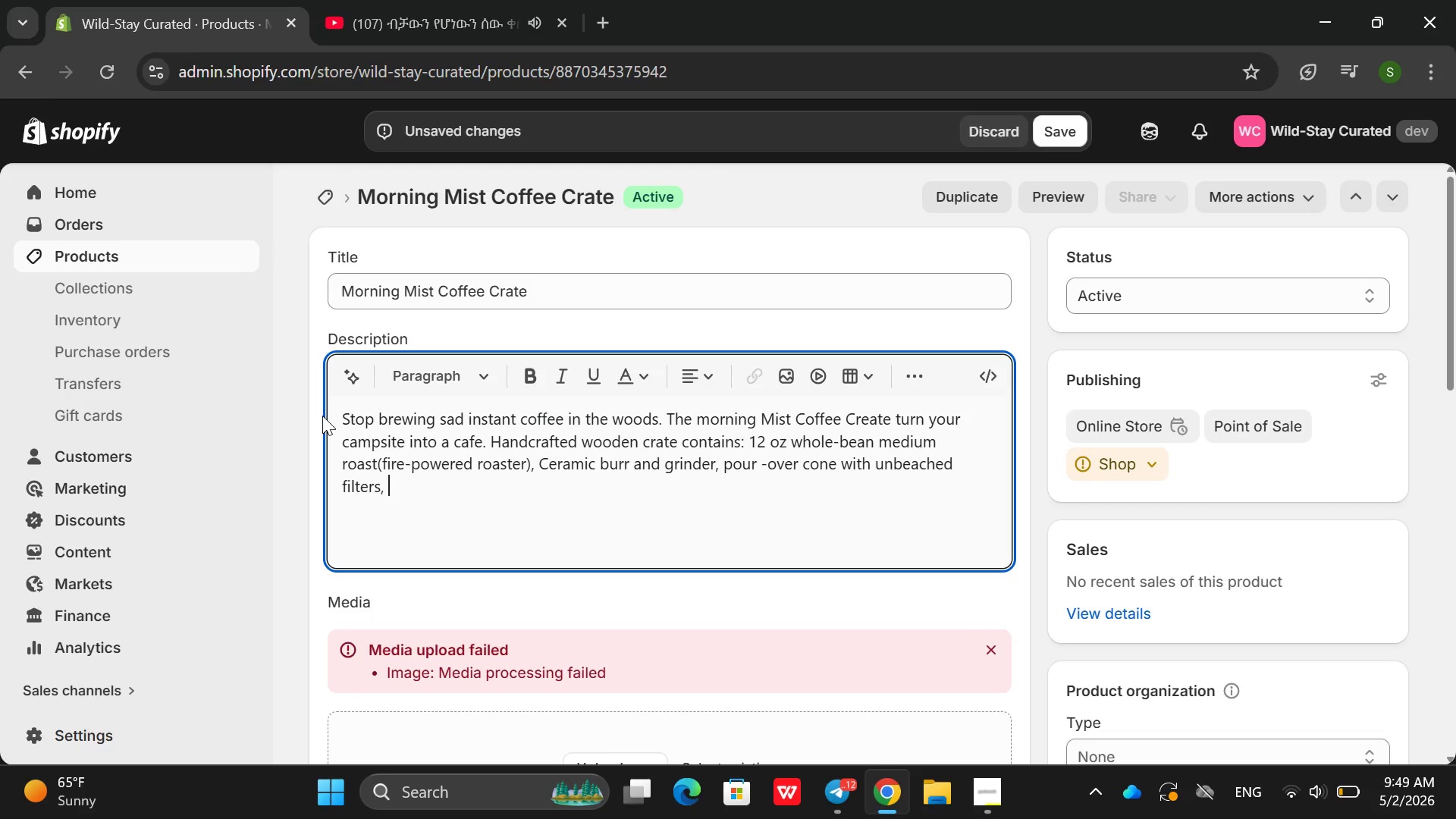 
key(Mute)
 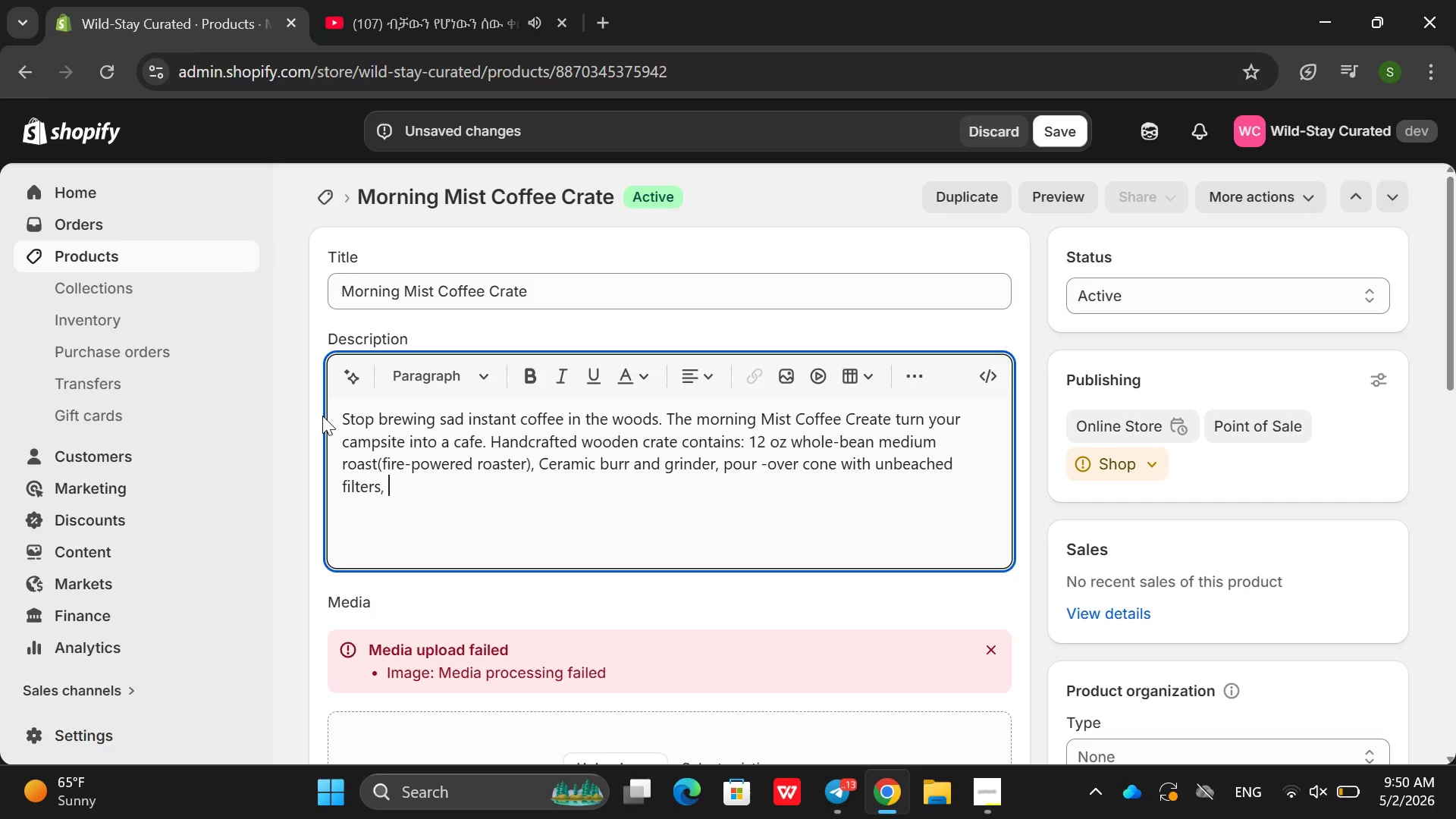 
wait(10.59)
 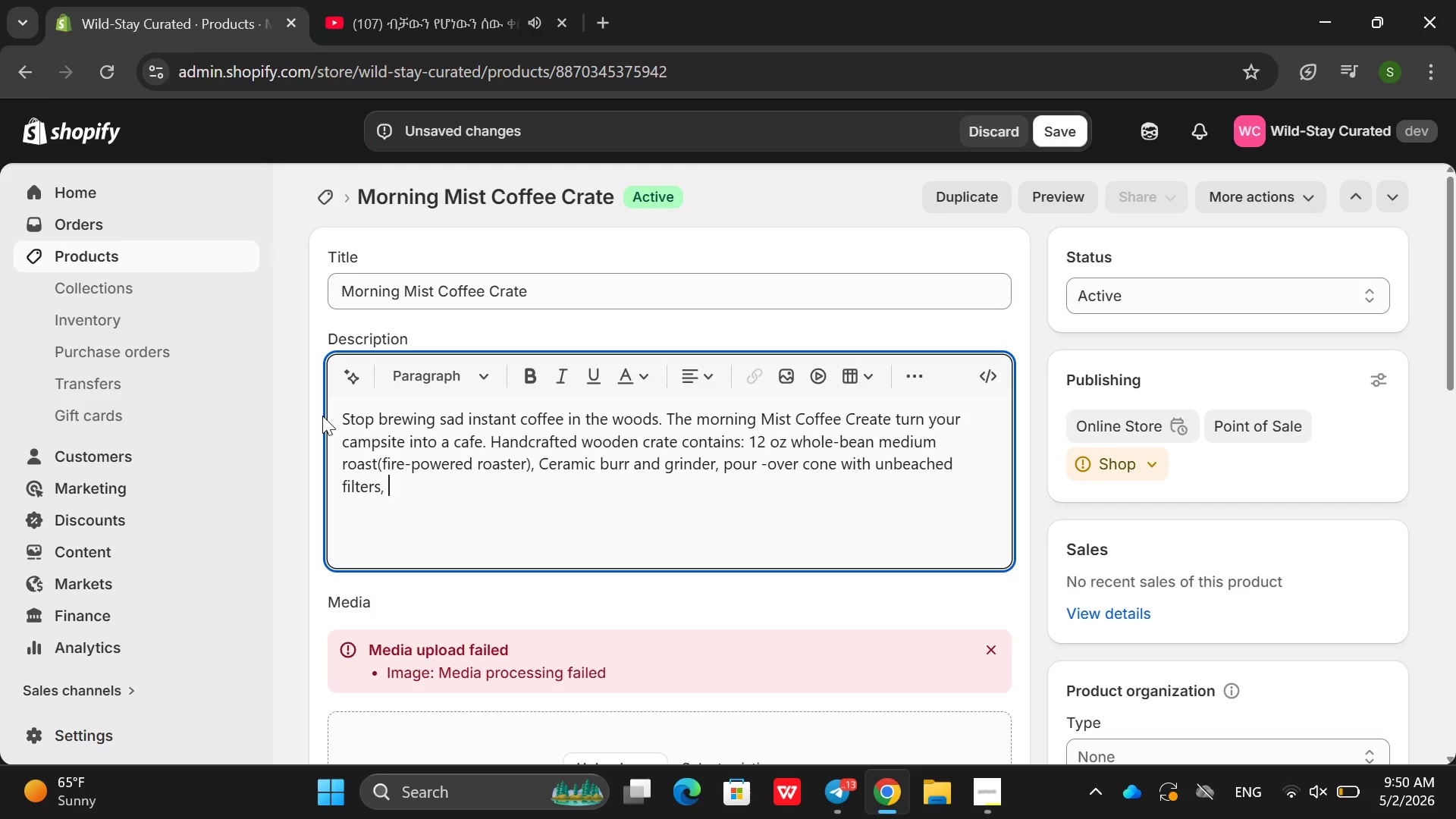 
key(Mute)
 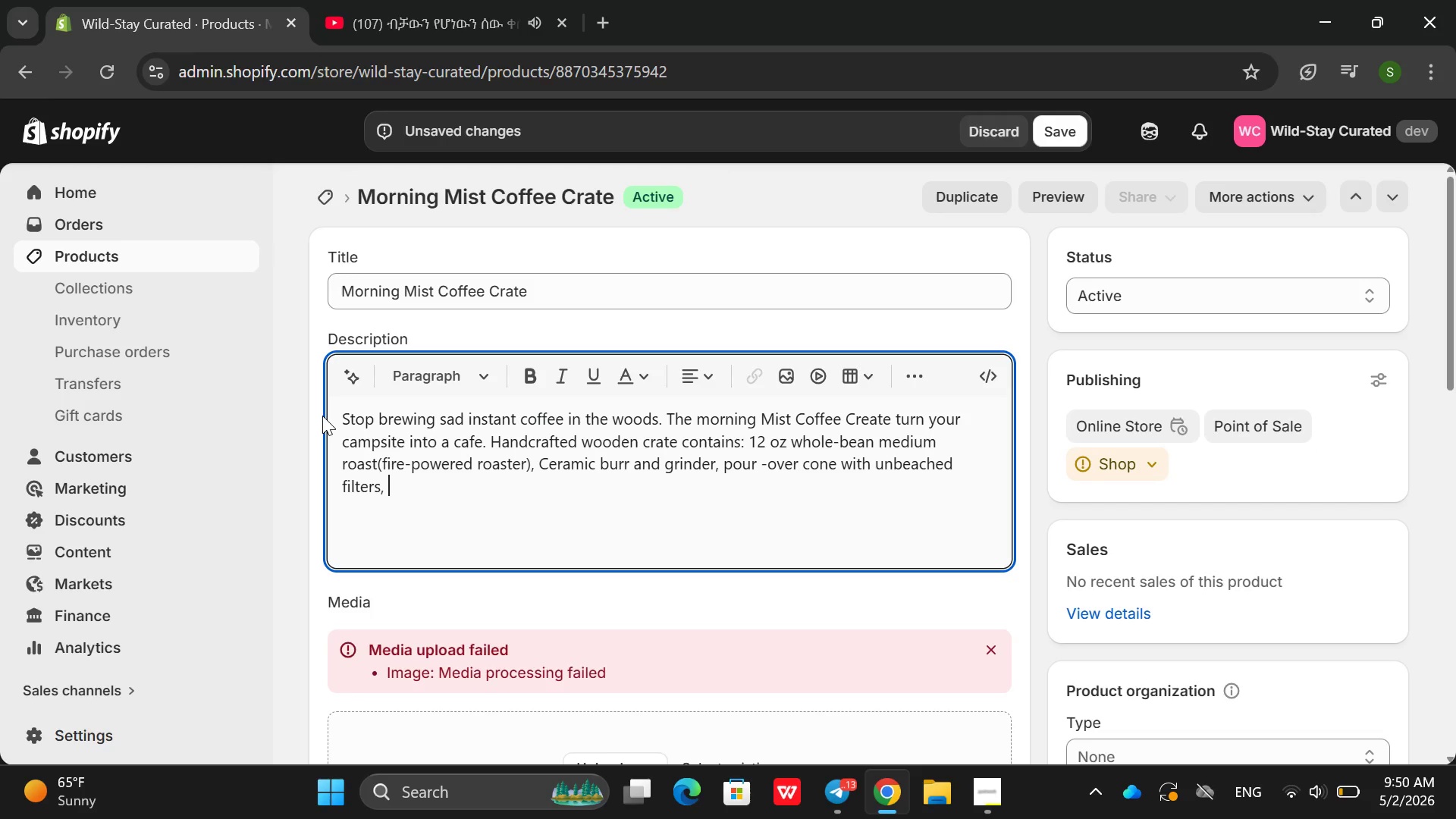 
wait(11.0)
 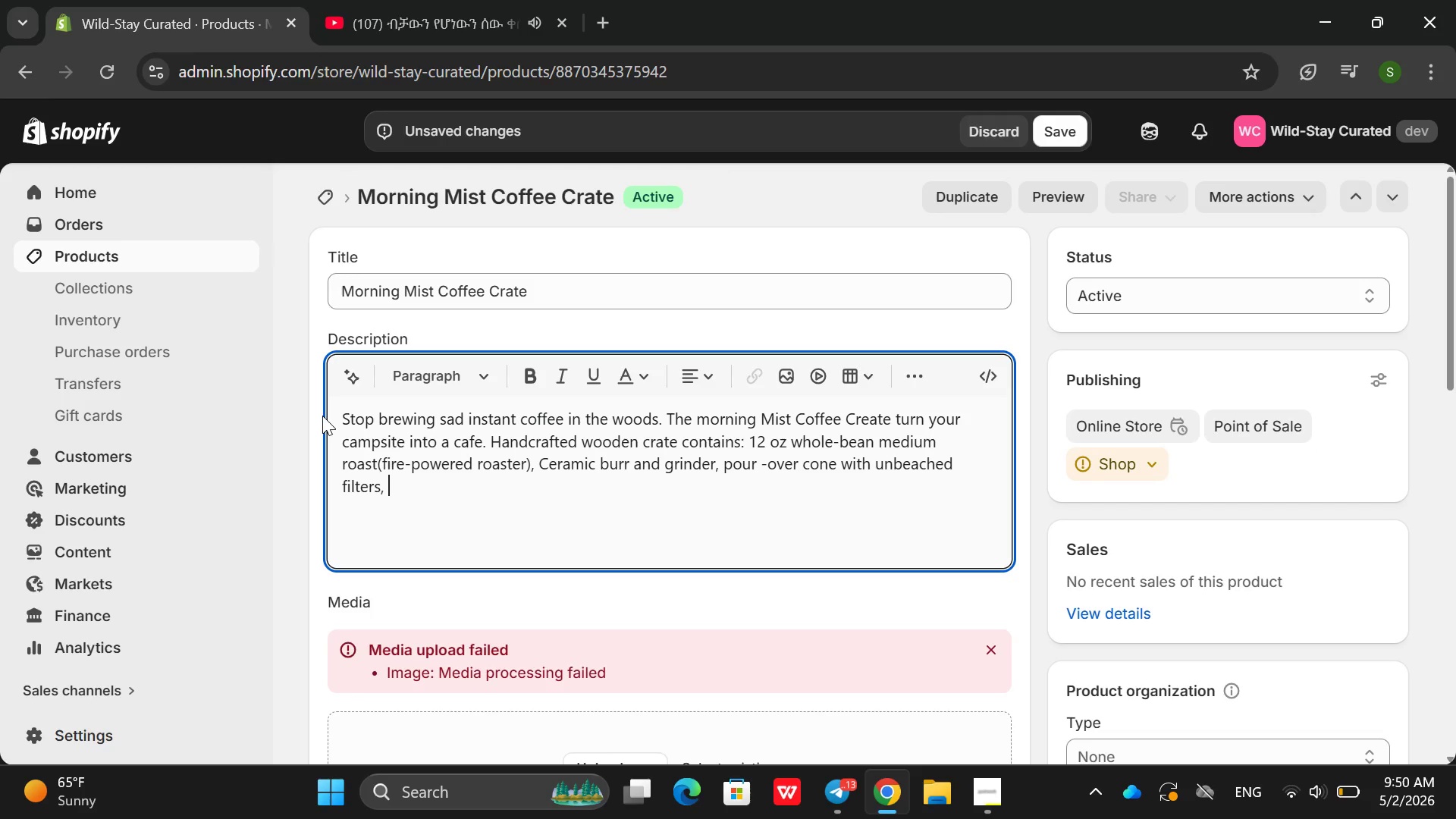 
type(znd )
key(Backspace)
key(Backspace)
key(Backspace)
key(Backspace)
type(an )
key(Backspace)
type(d a thermometer .The standward ra)
key(Backspace)
key(Backspace)
key(Backspace)
key(Backspace)
key(Backspace)
 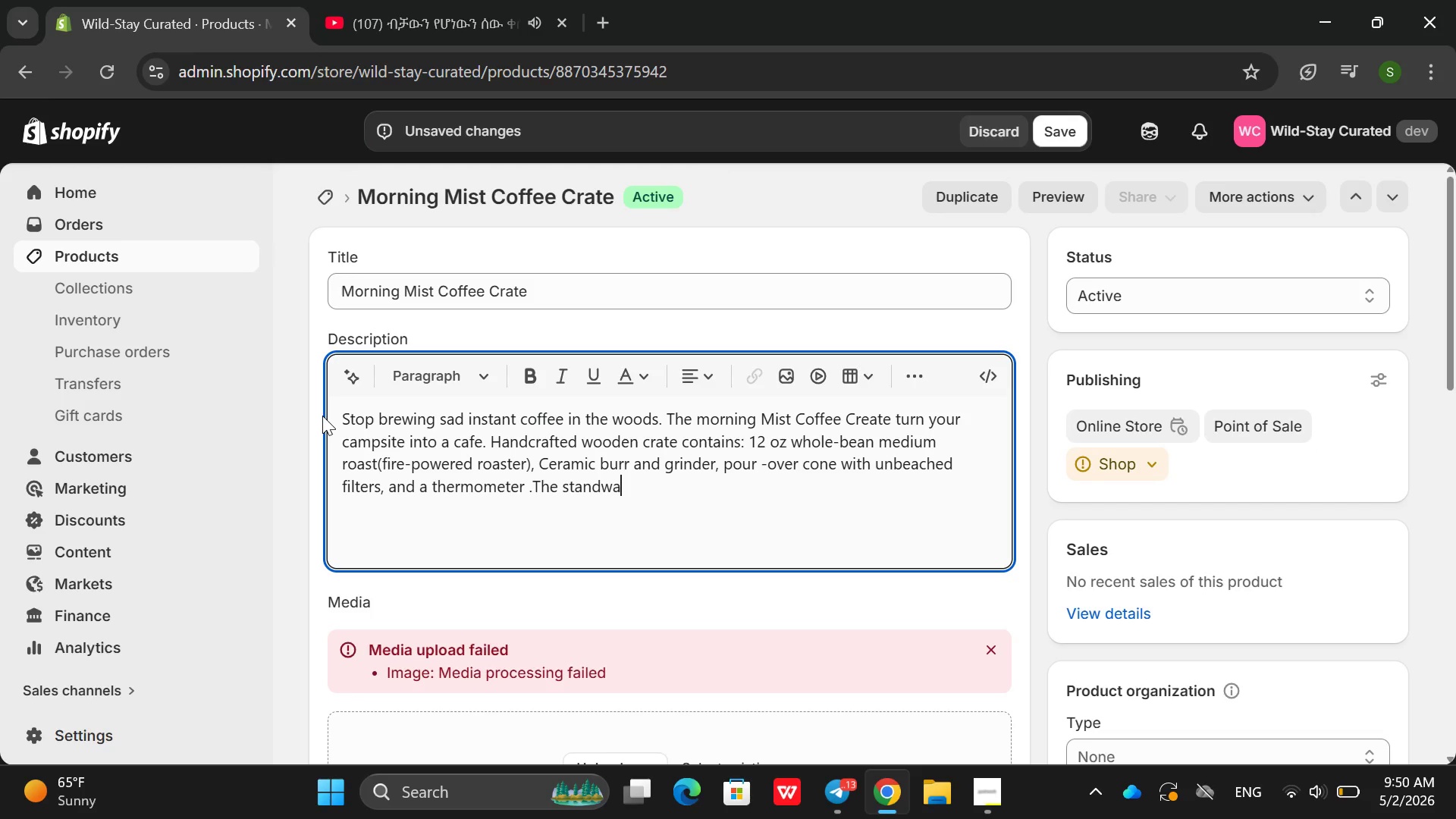 
wait(10.19)
 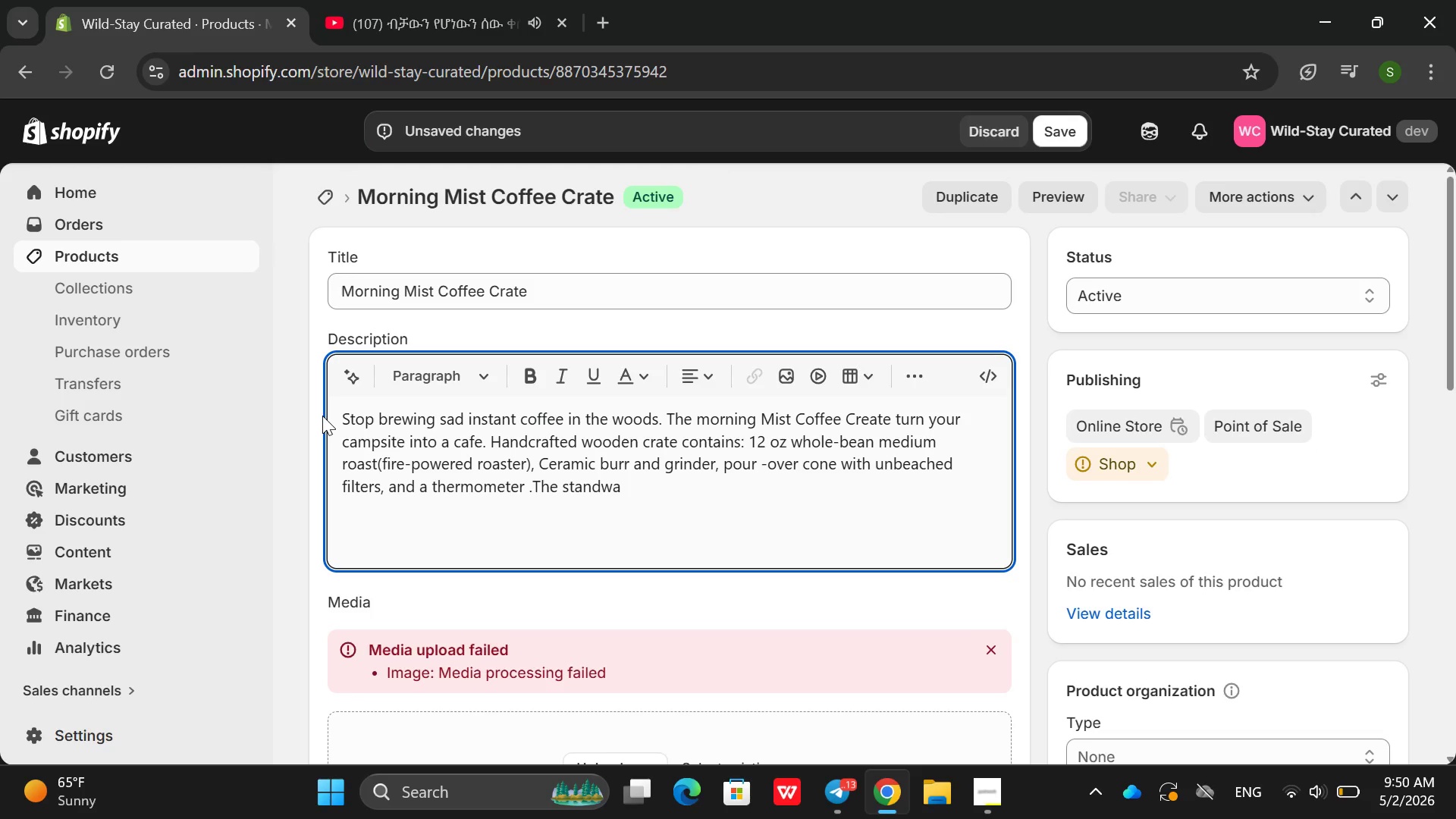 
key(Backspace)
key(Backspace)
type(rd )
key(Backspace)
key(Backspace)
key(Backspace)
type(ard Edition )
 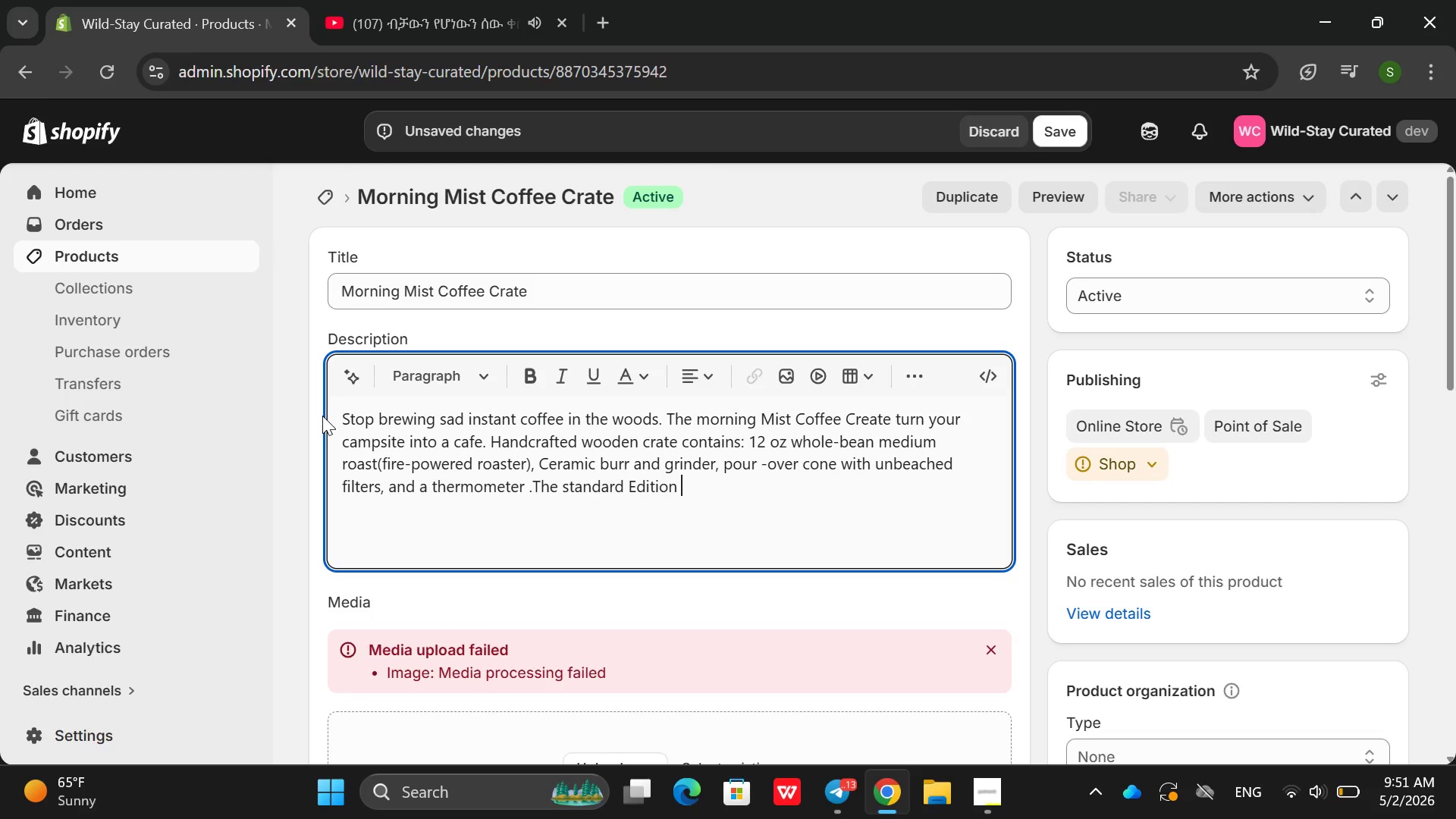 
type(includes all plus a brewing guide )
key(Backspace)
type(. The )
 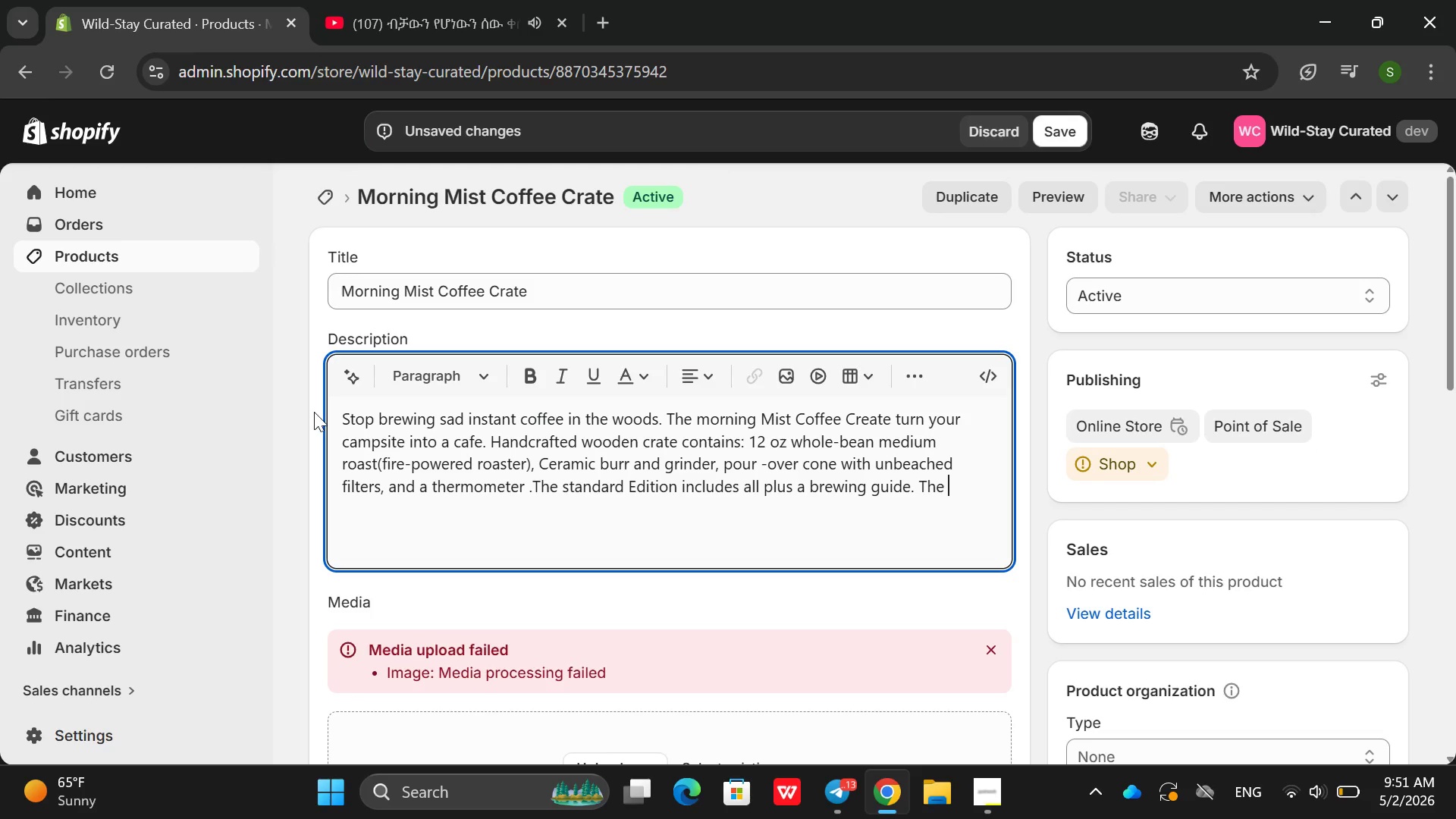 
type(crate double)
 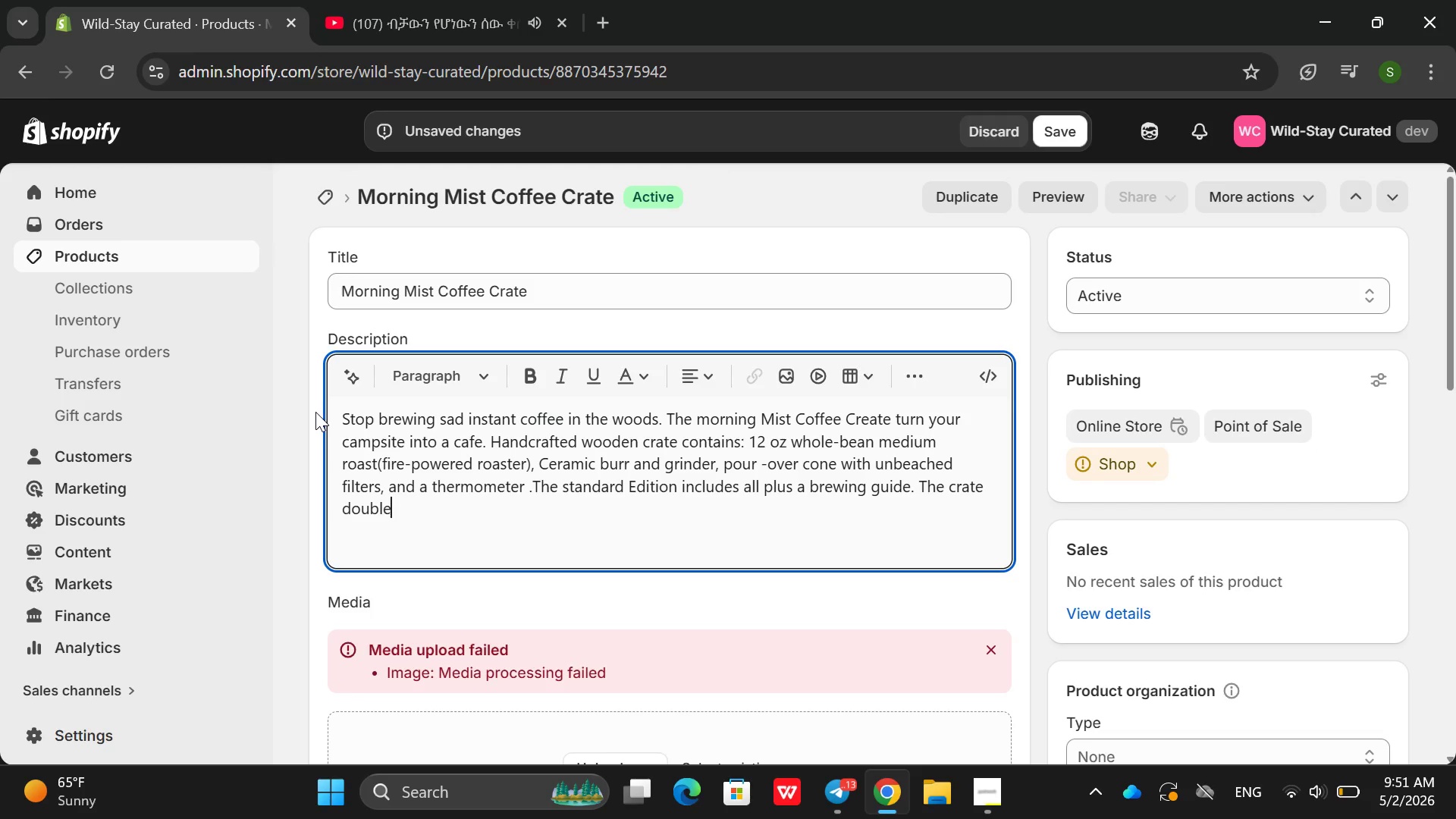 
wait(8.48)
 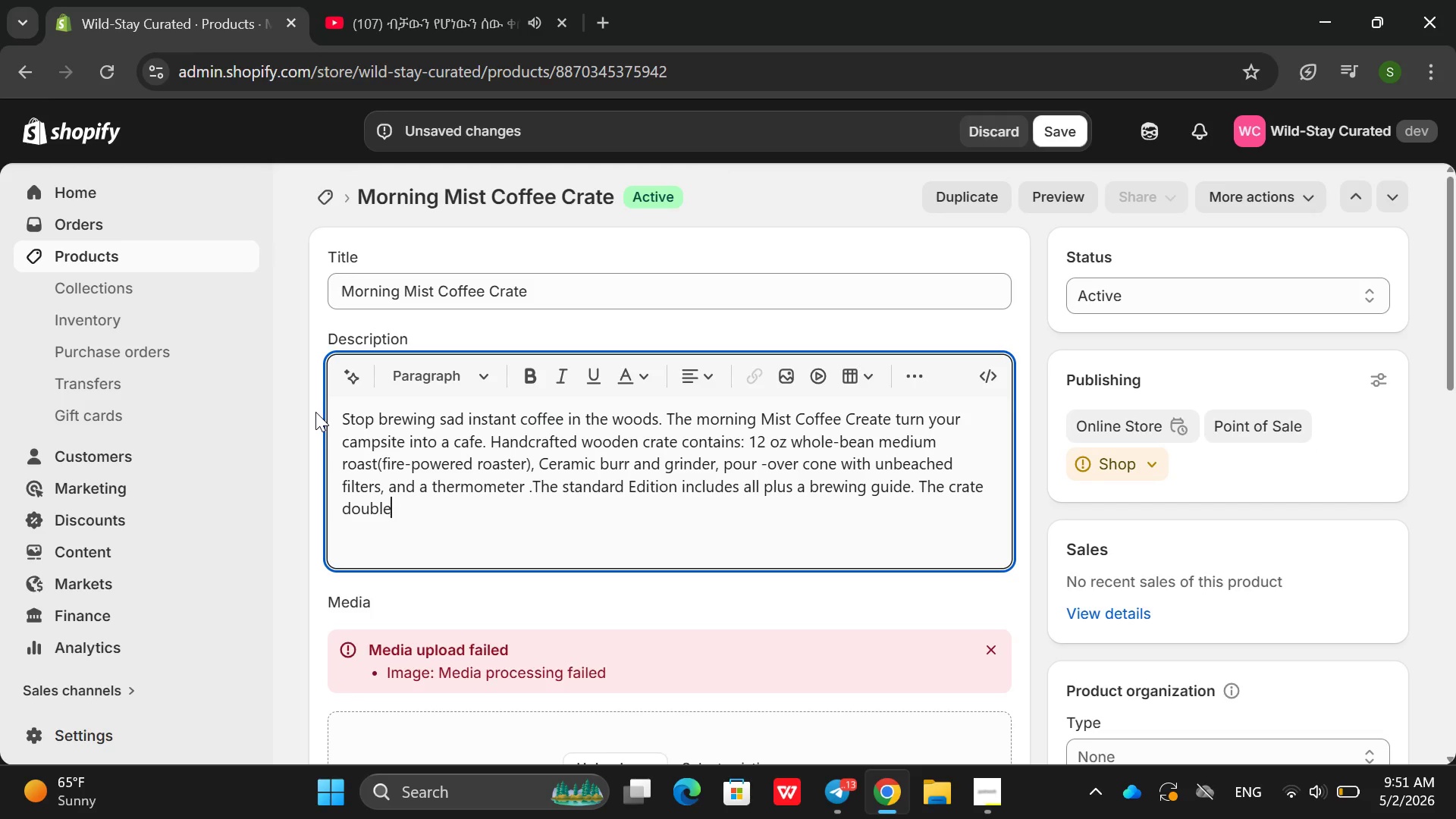 
type( as carr)
 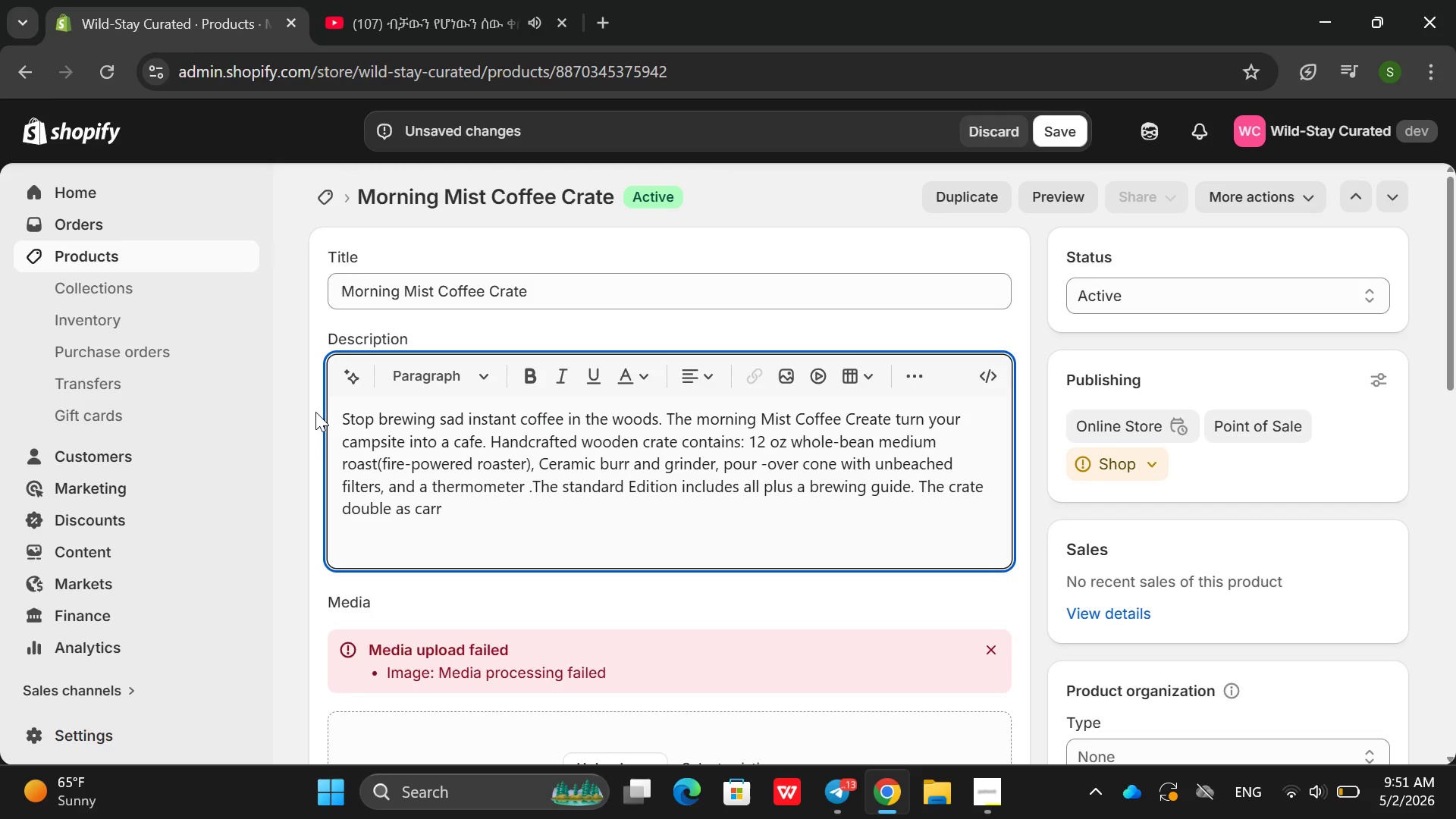 
right_click([315, 412])
 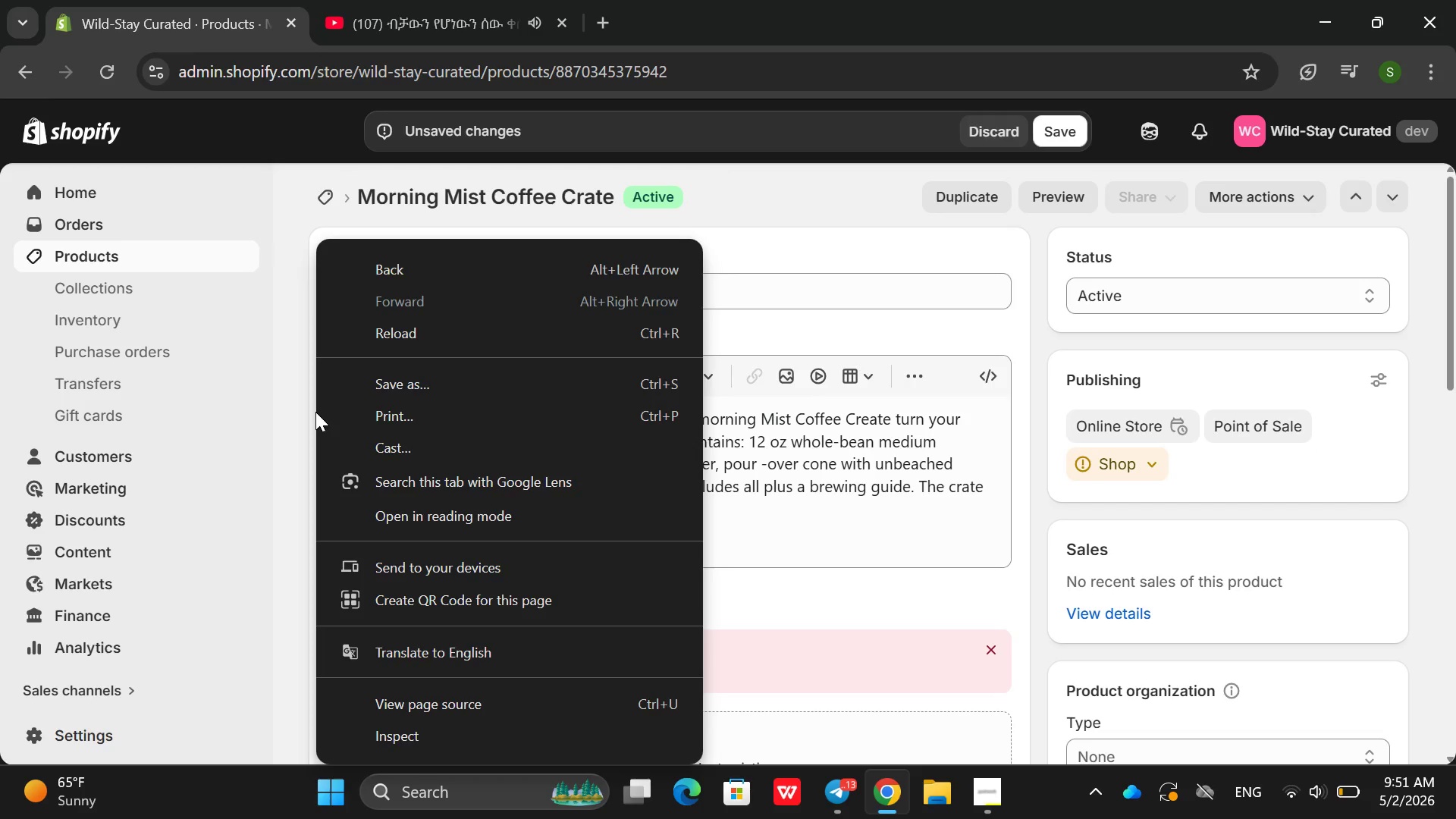 
type(yi)
 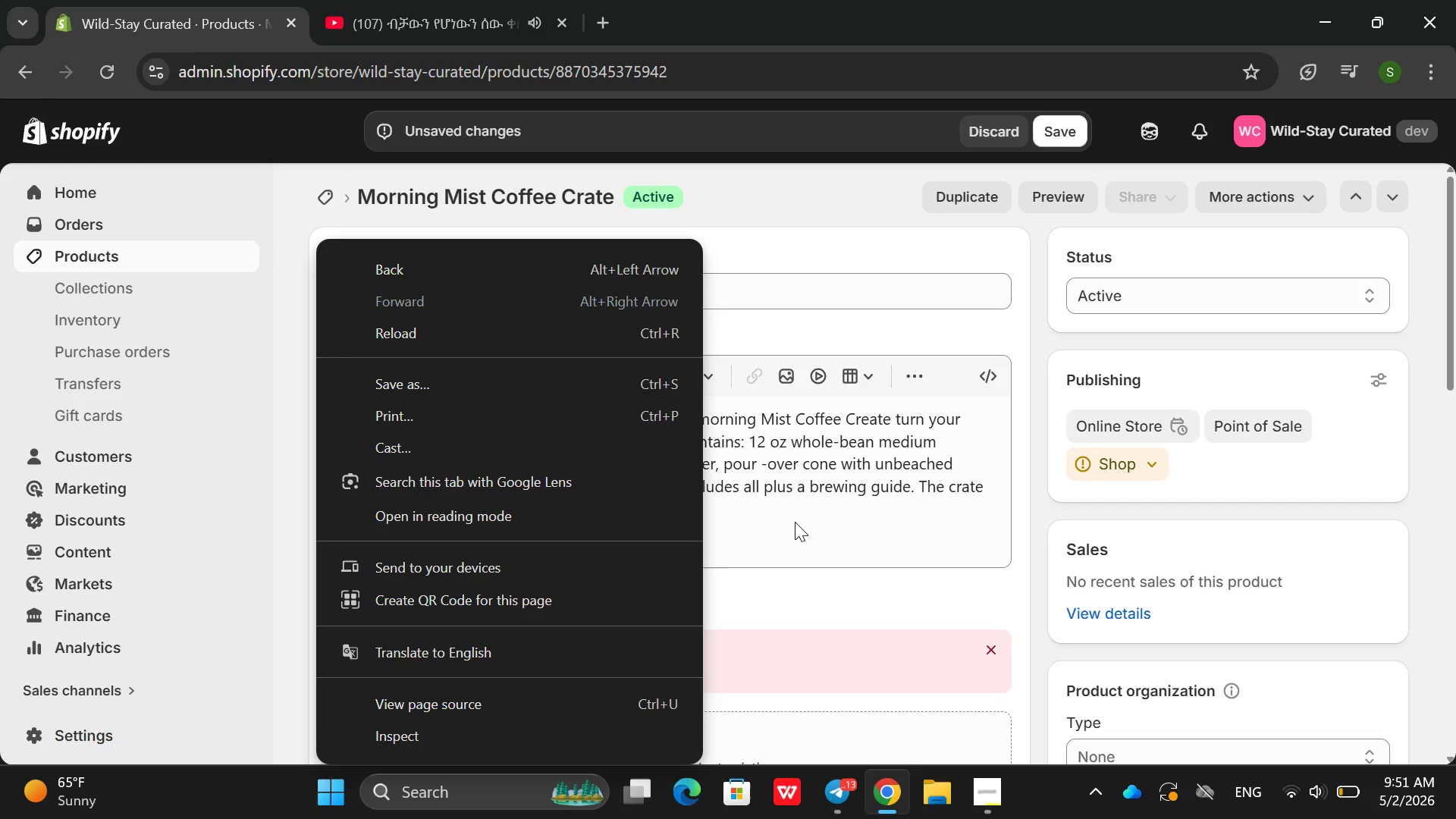 
left_click([800, 519])
 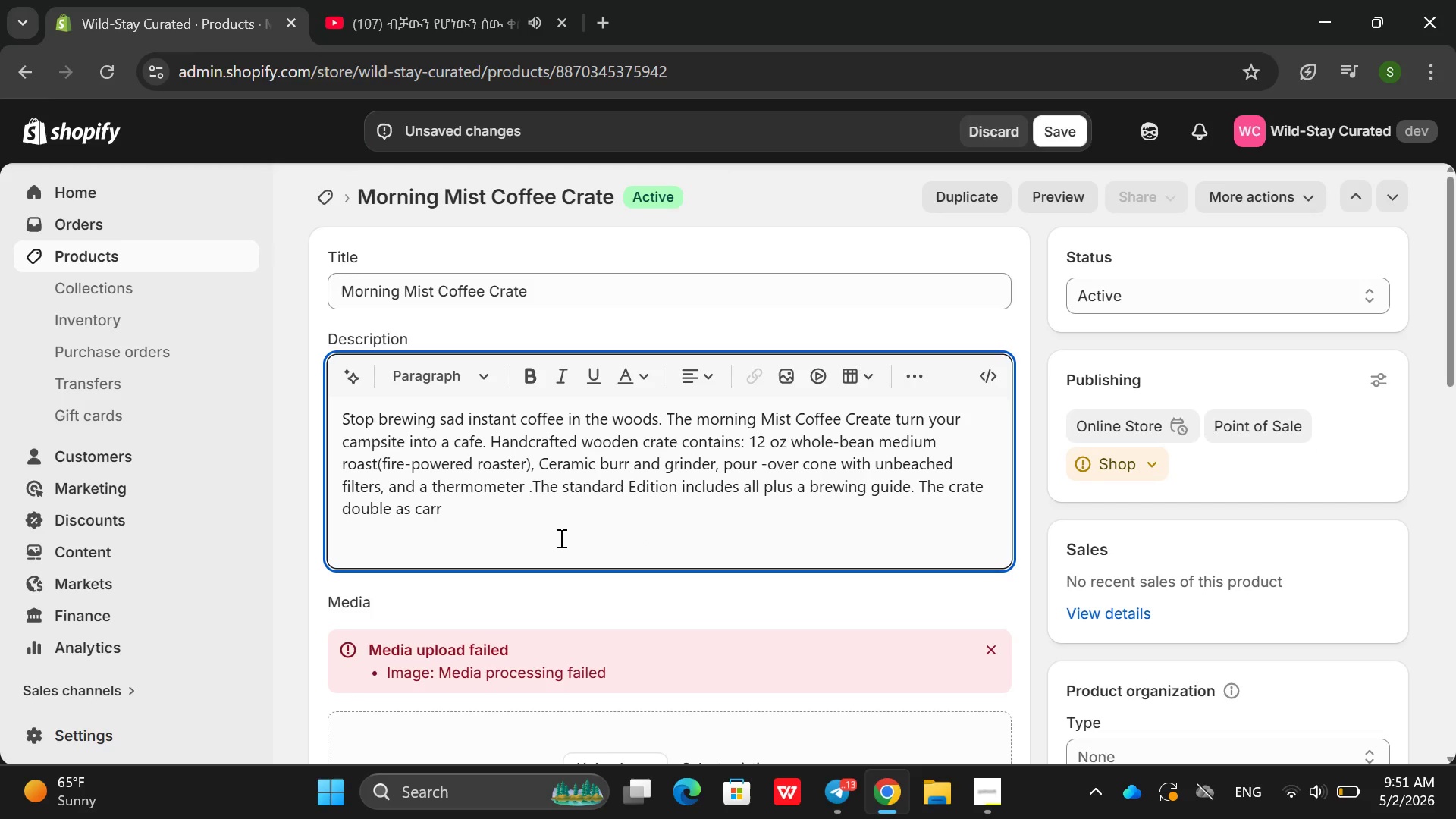 
type(ying a)
key(Backspace)
type(cs )
key(Backspace)
type(e and serving tray, enought)
key(Backspace)
type( o)
key(Backspace)
type(coffee )
 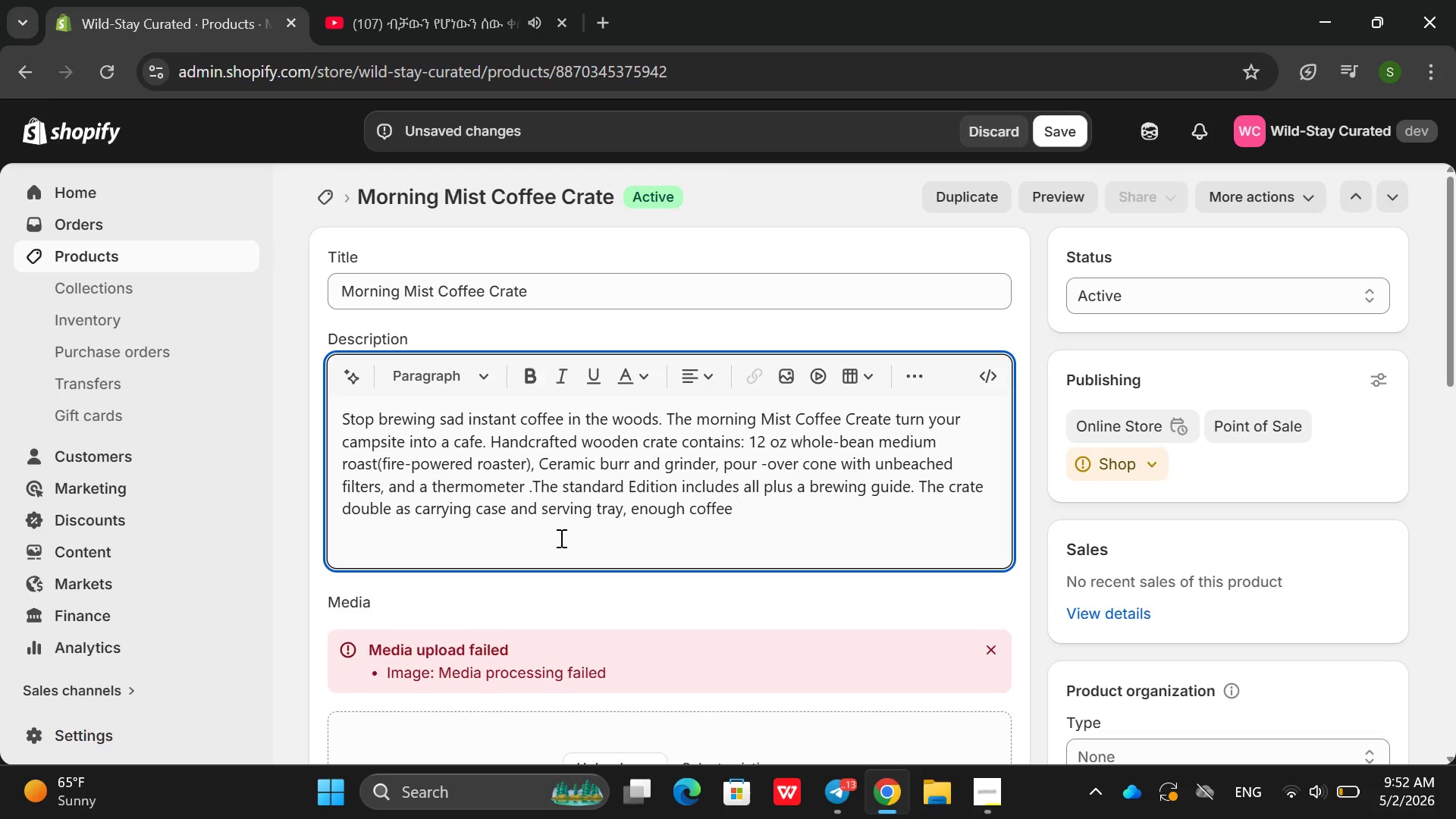 
wait(11.11)
 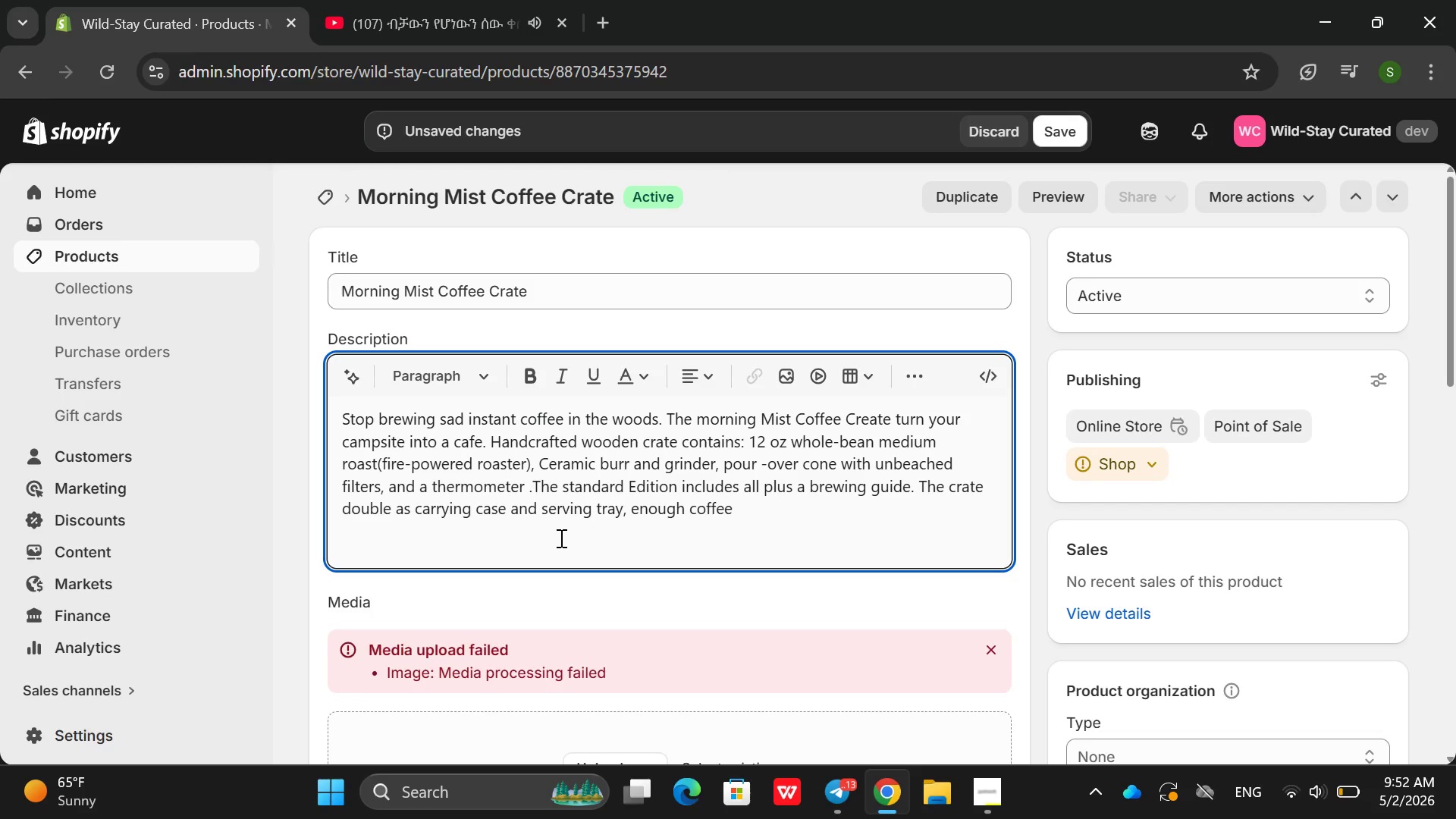 
type(for about 15 cou)
key(Backspace)
type(ps )
key(Backspace)
key(Backspace)
key(Backspace)
type(ups)
key(Backspace)
key(Backspace)
key(Backspace)
key(Backspace)
type(ups, )
key(Backspace)
type(( aweee)
key(Backspace)
key(Backspace)
key(Backspace)
key(Backspace)
type( week fo)
 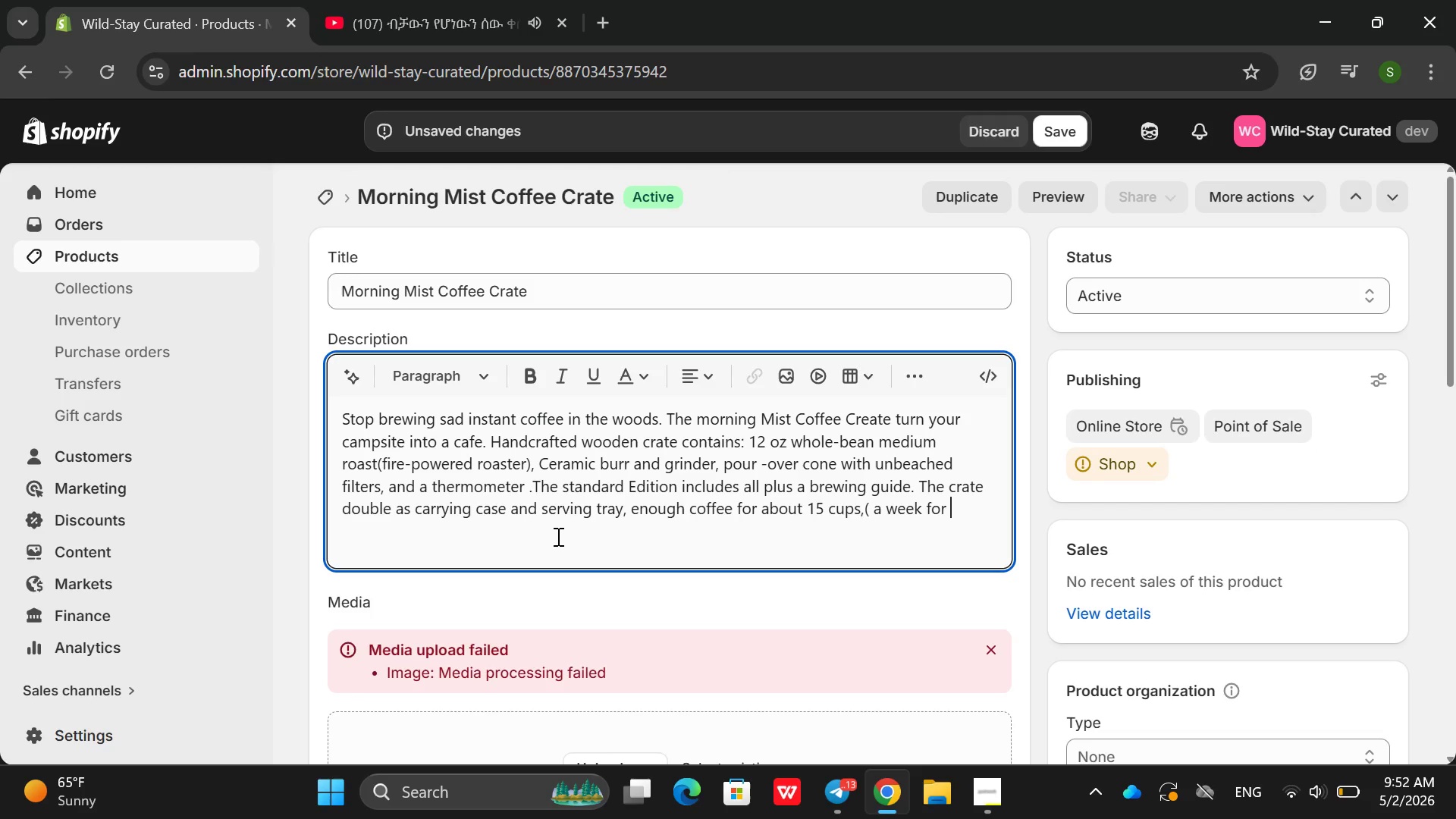 
 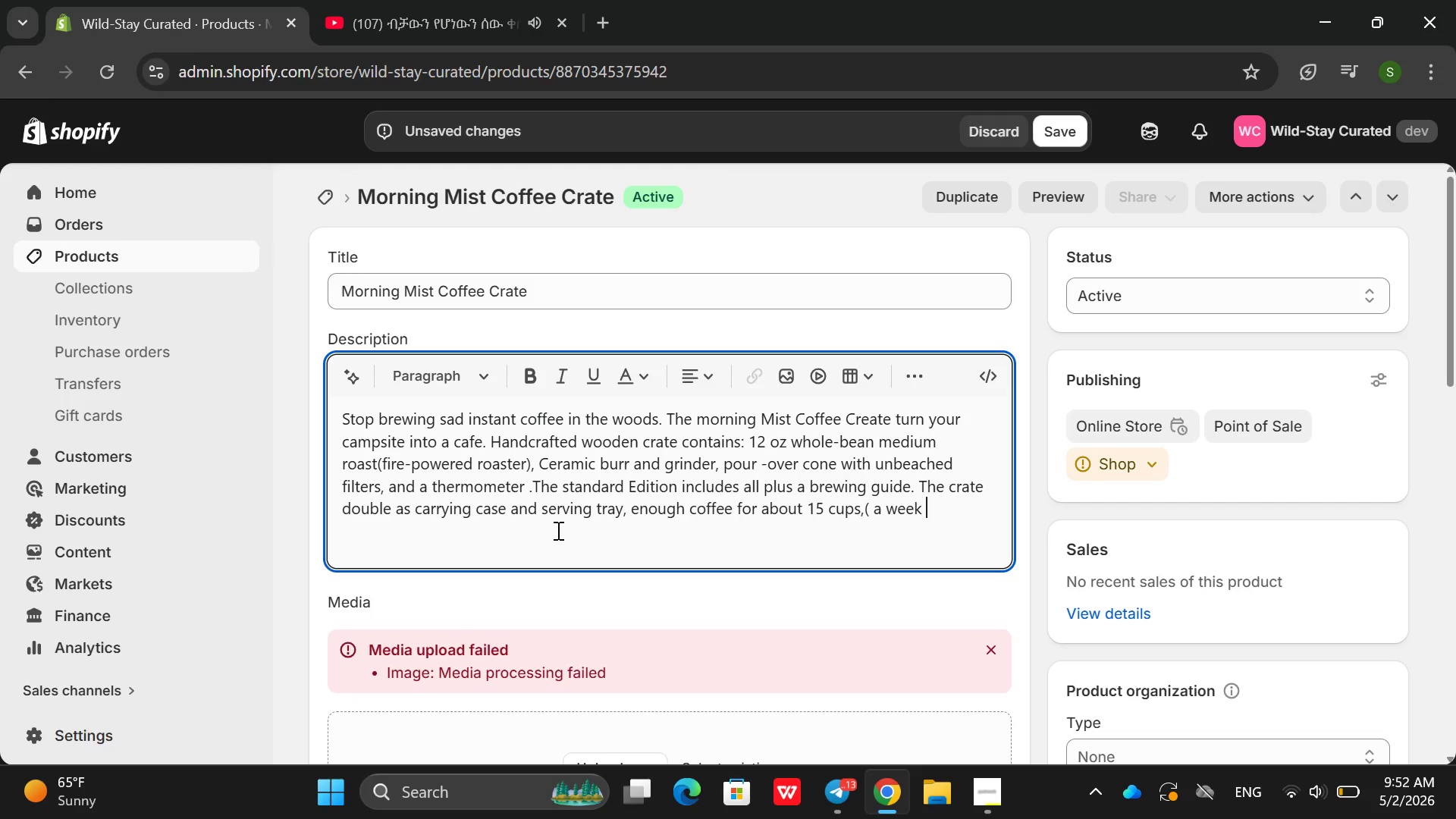 
type(r a two )
key(Backspace)
type().Also )
 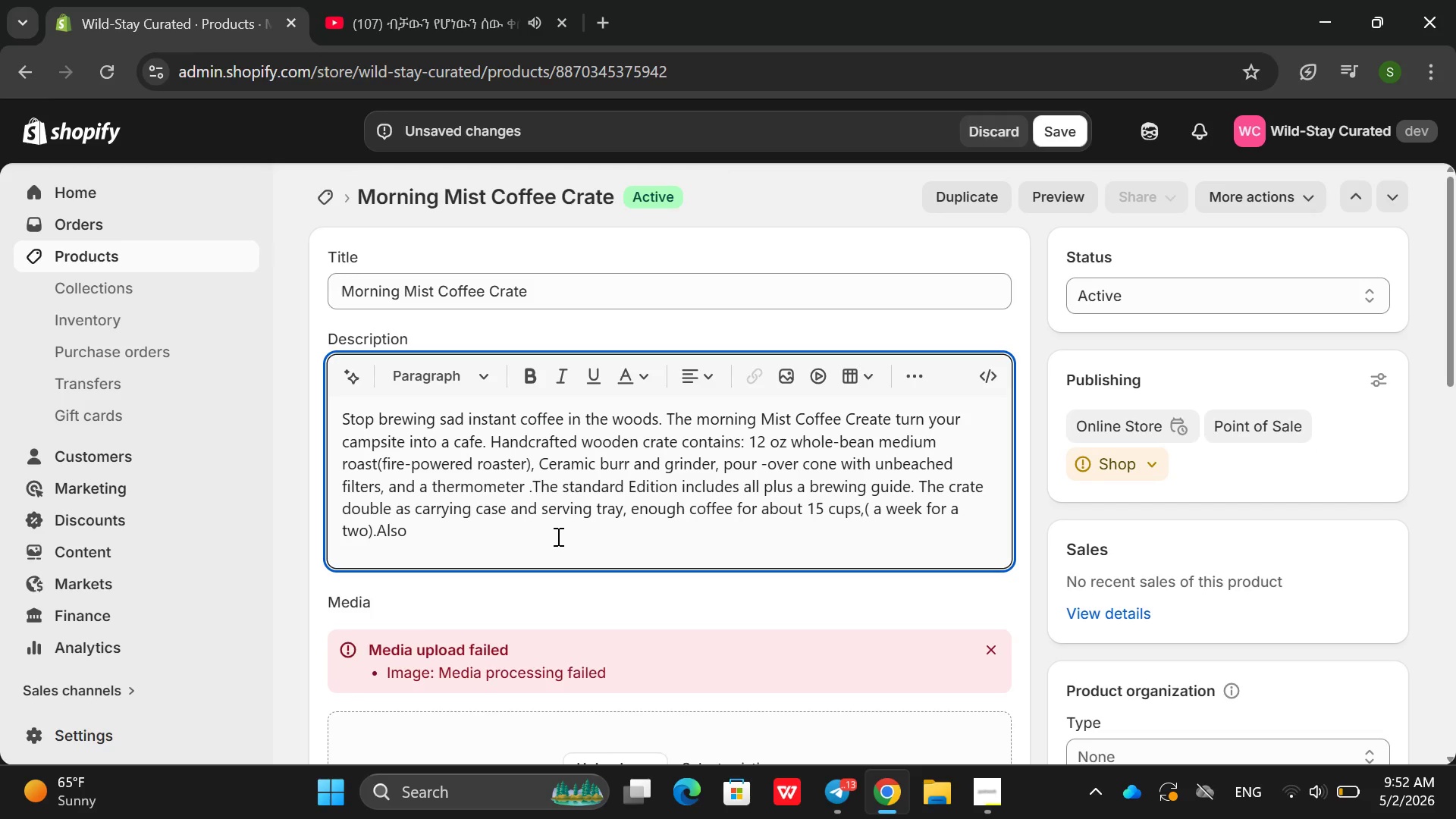 
type(Brew on a p)
 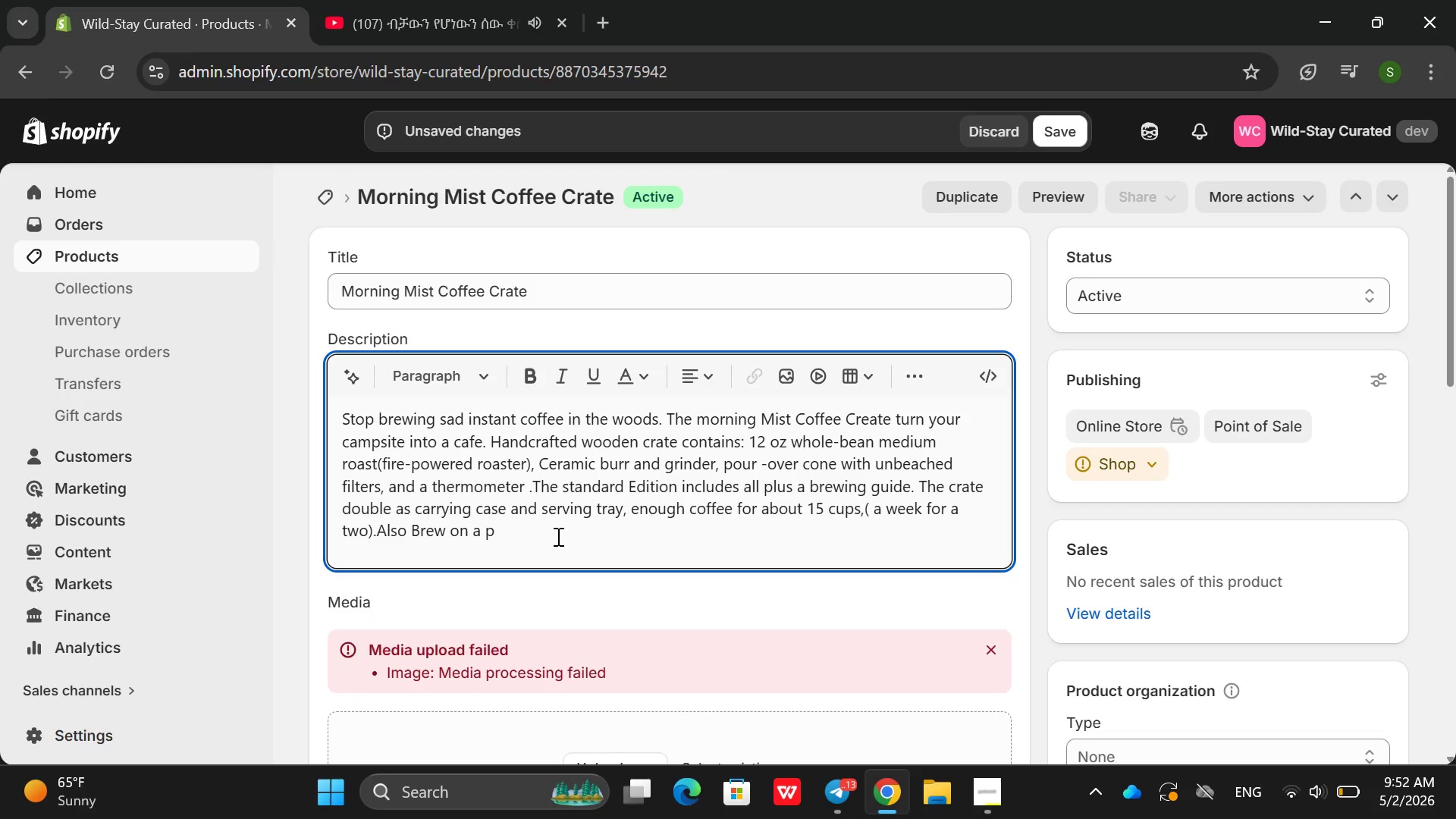 
wait(5.05)
 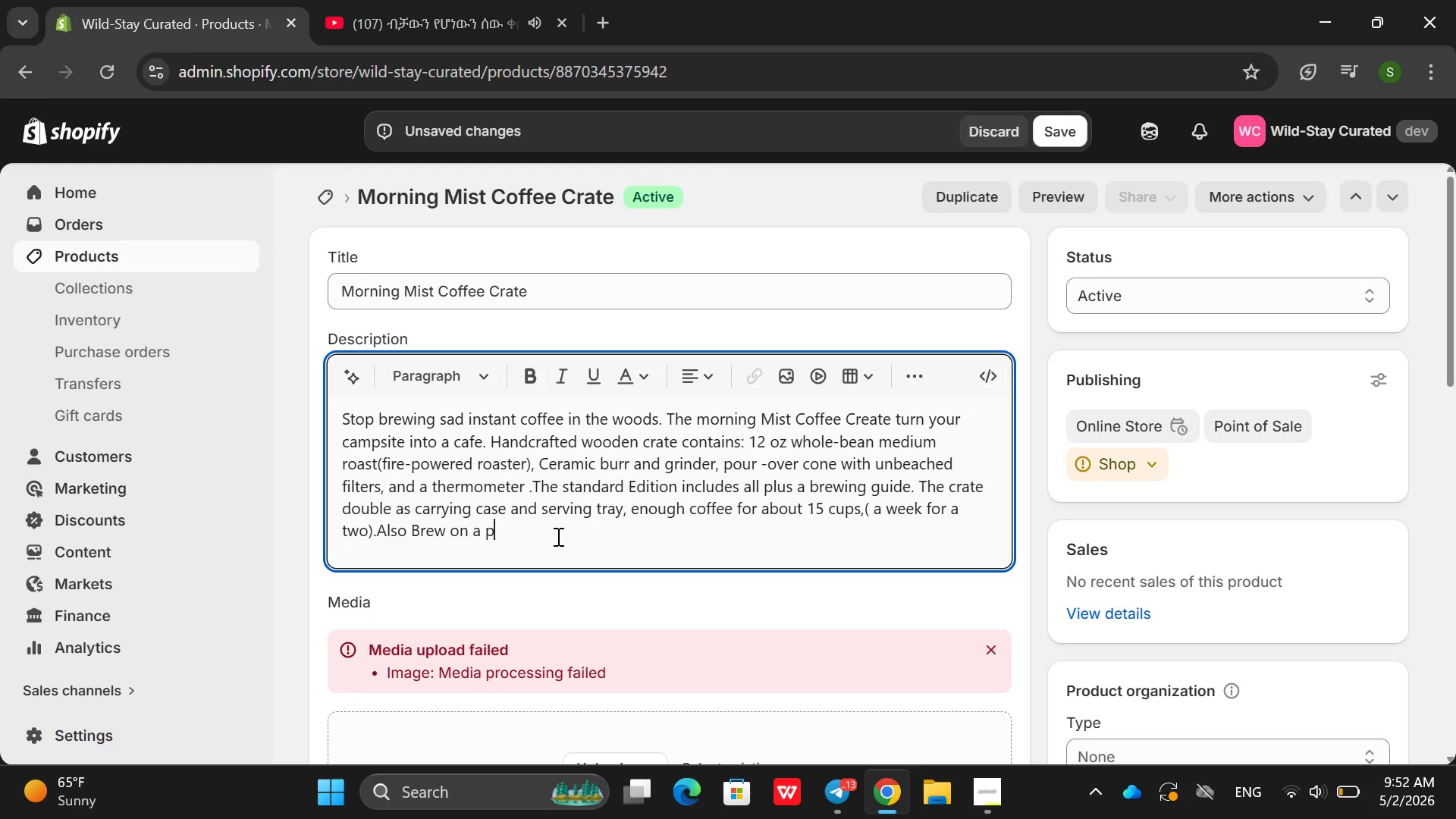 
type(icnic table, yurt stiv)
key(Backspace)
key(Backspace)
type(ove , or a campfire )
 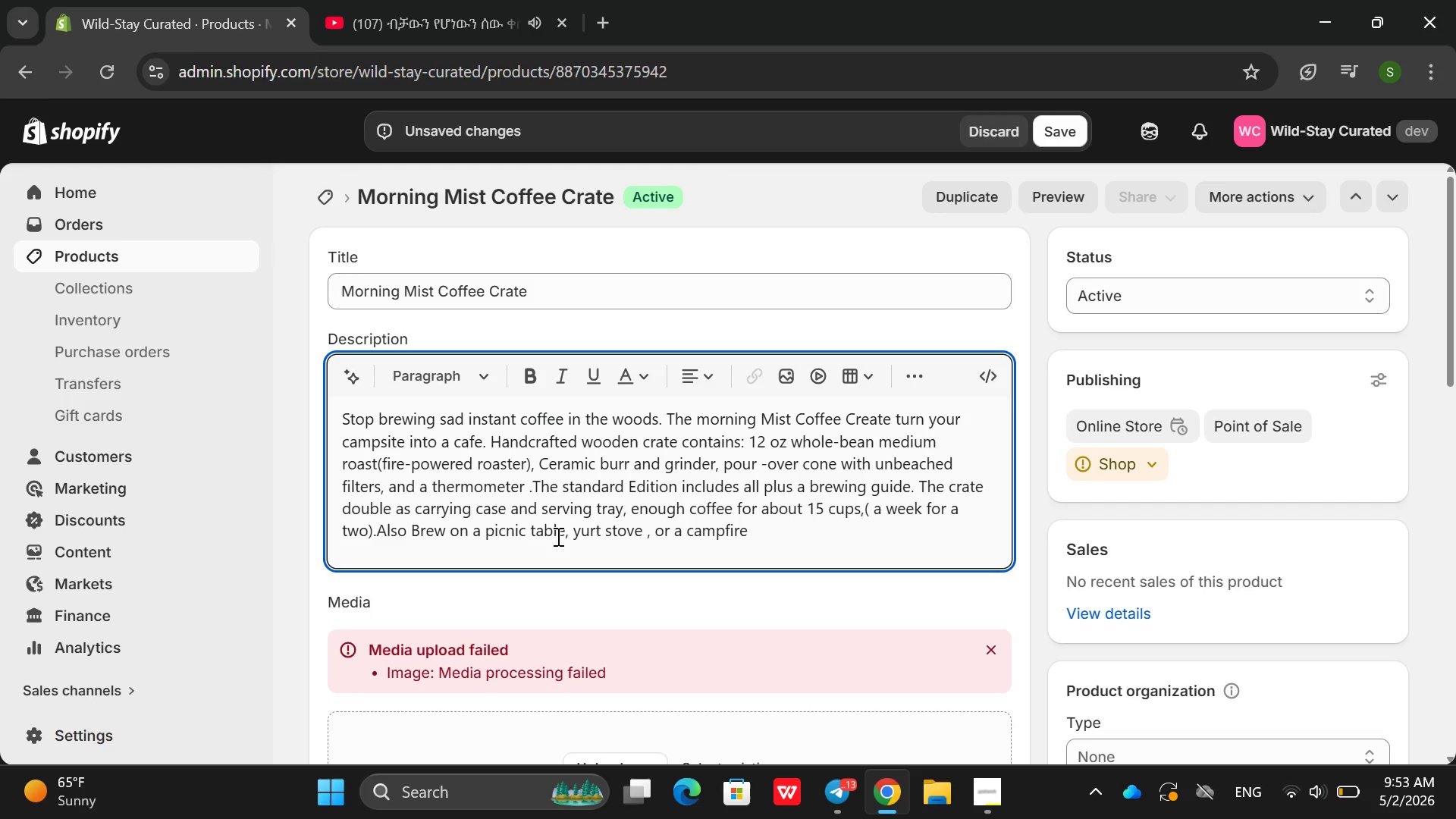 
type(grate -get )
key(Backspace)
key(Backspace)
key(Backspace)
key(Backspace)
key(Backspace)
key(Backspace)
type(-get a clean )
key(Backspace)
type(, fa)
key(Backspace)
type(lavor)
 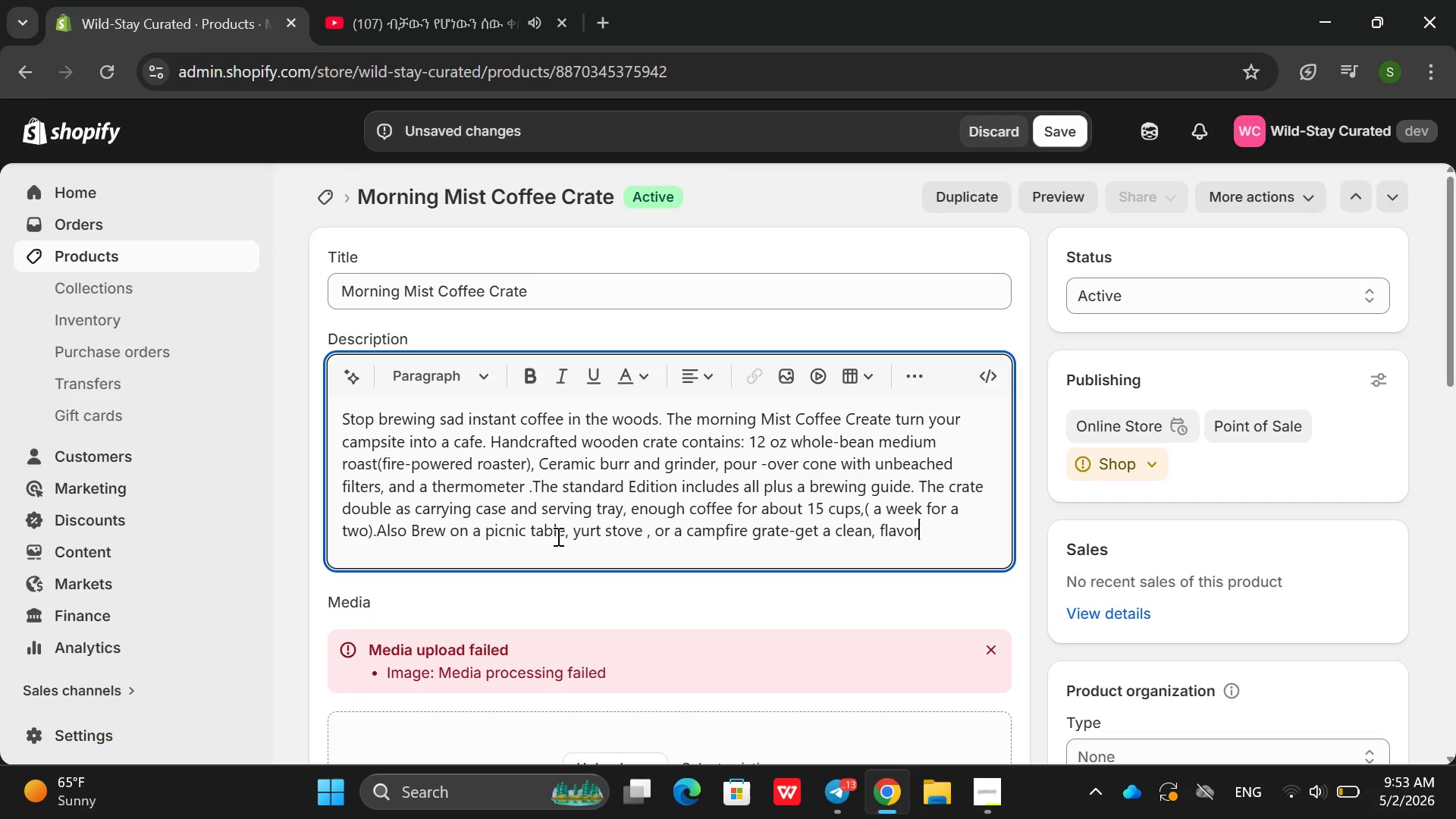 
type(ful cup without plastic waste)
 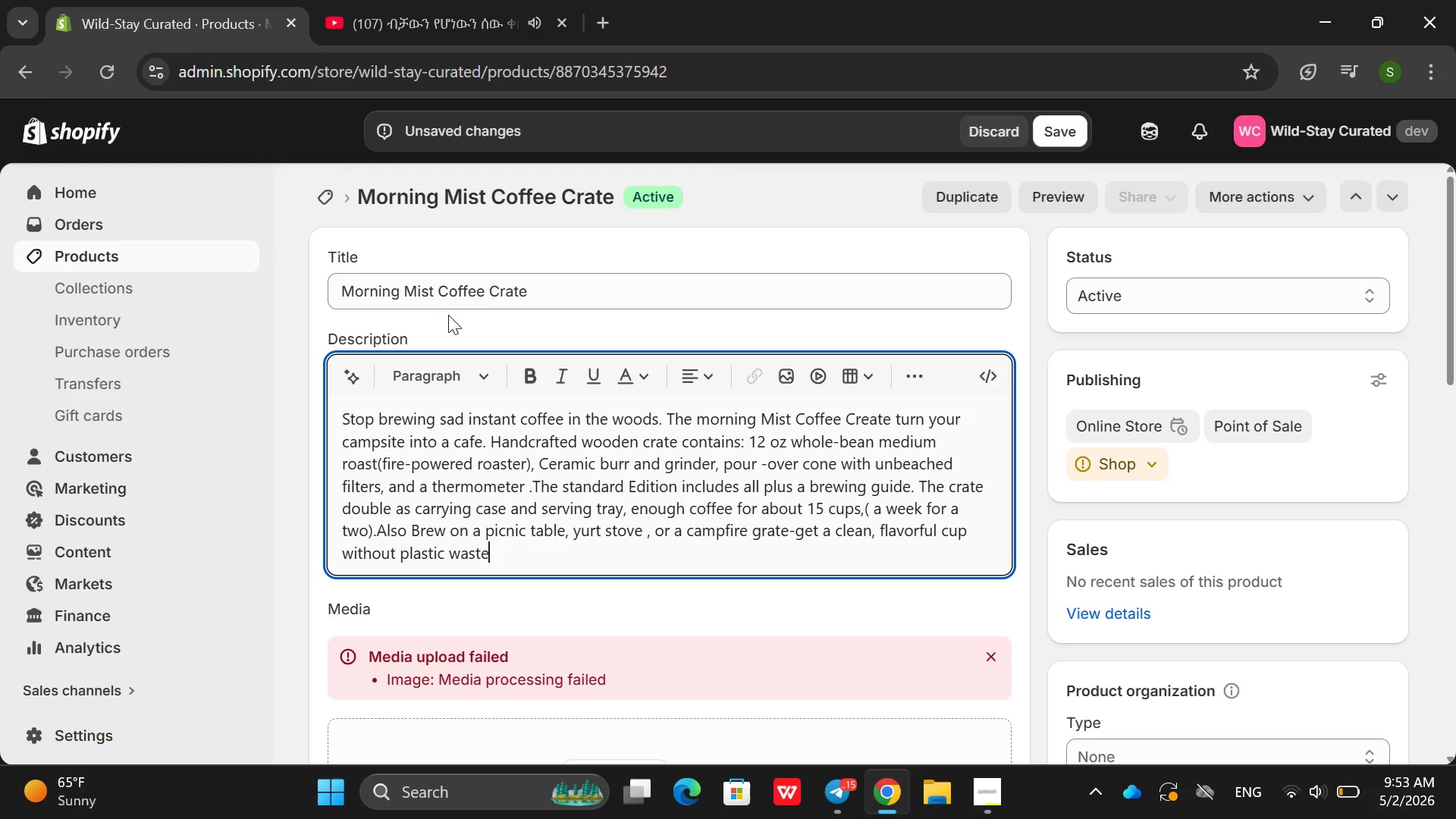 
wait(6.99)
 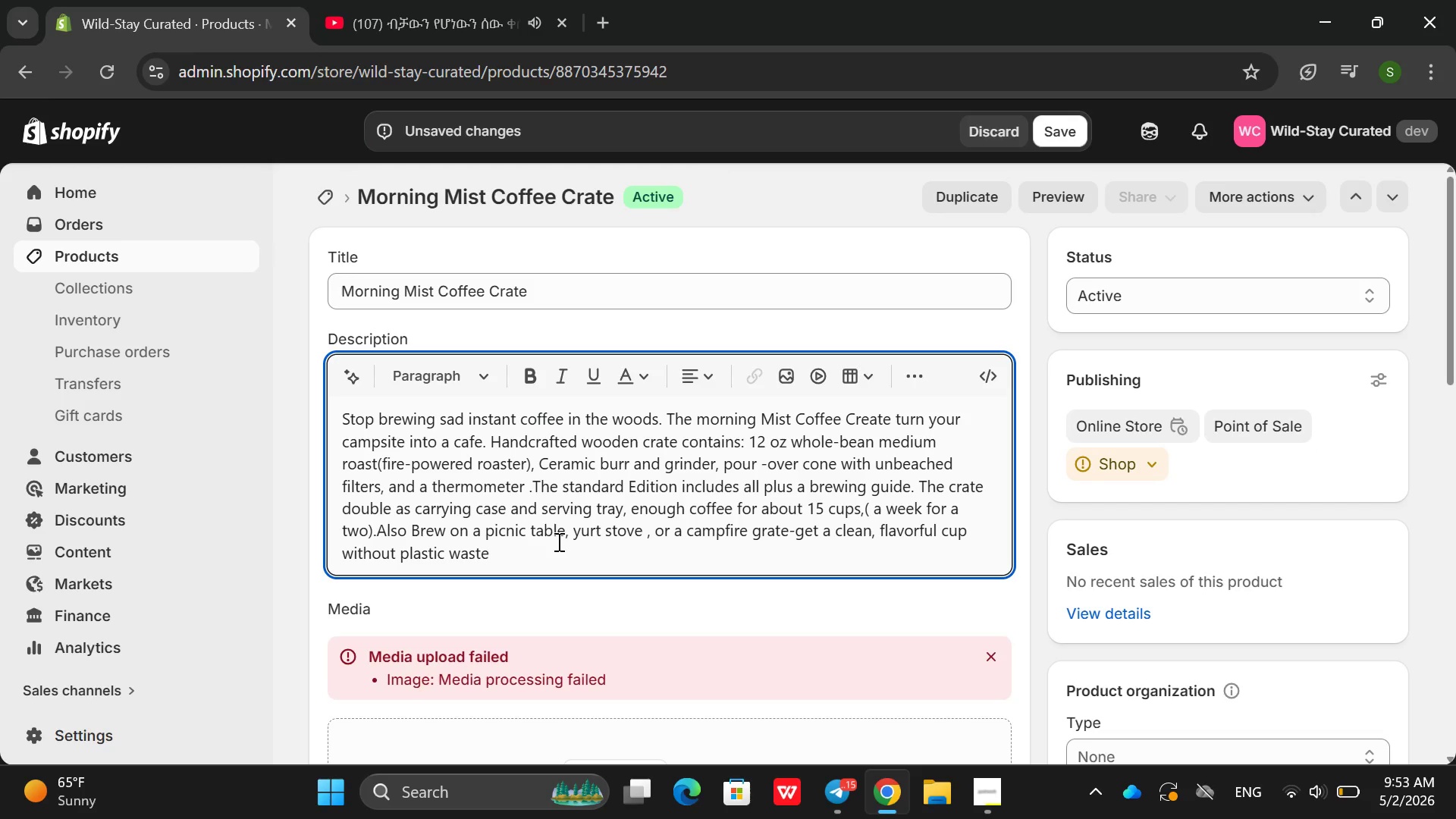 
key(Mute)
 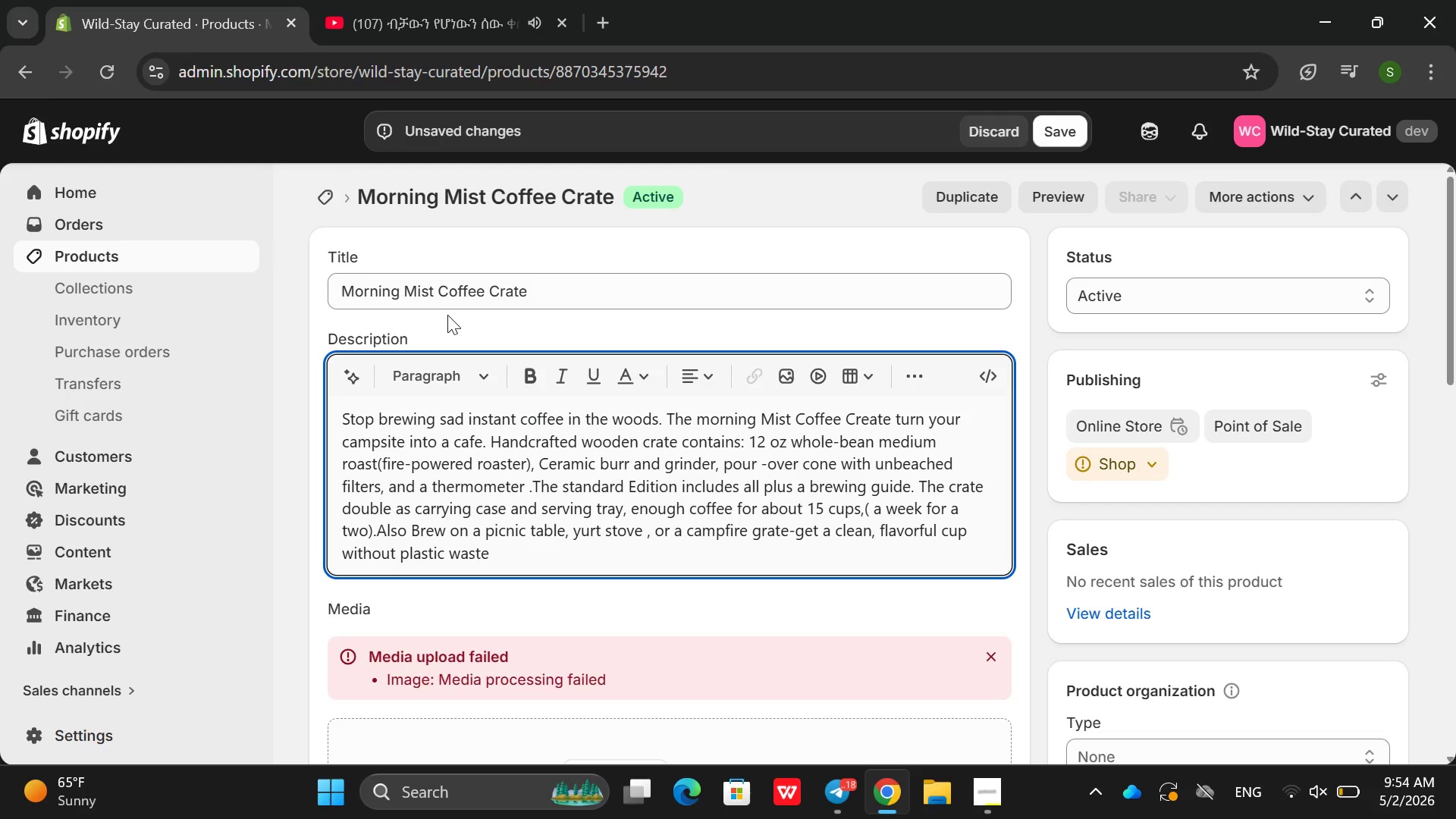 
wait(18.0)
 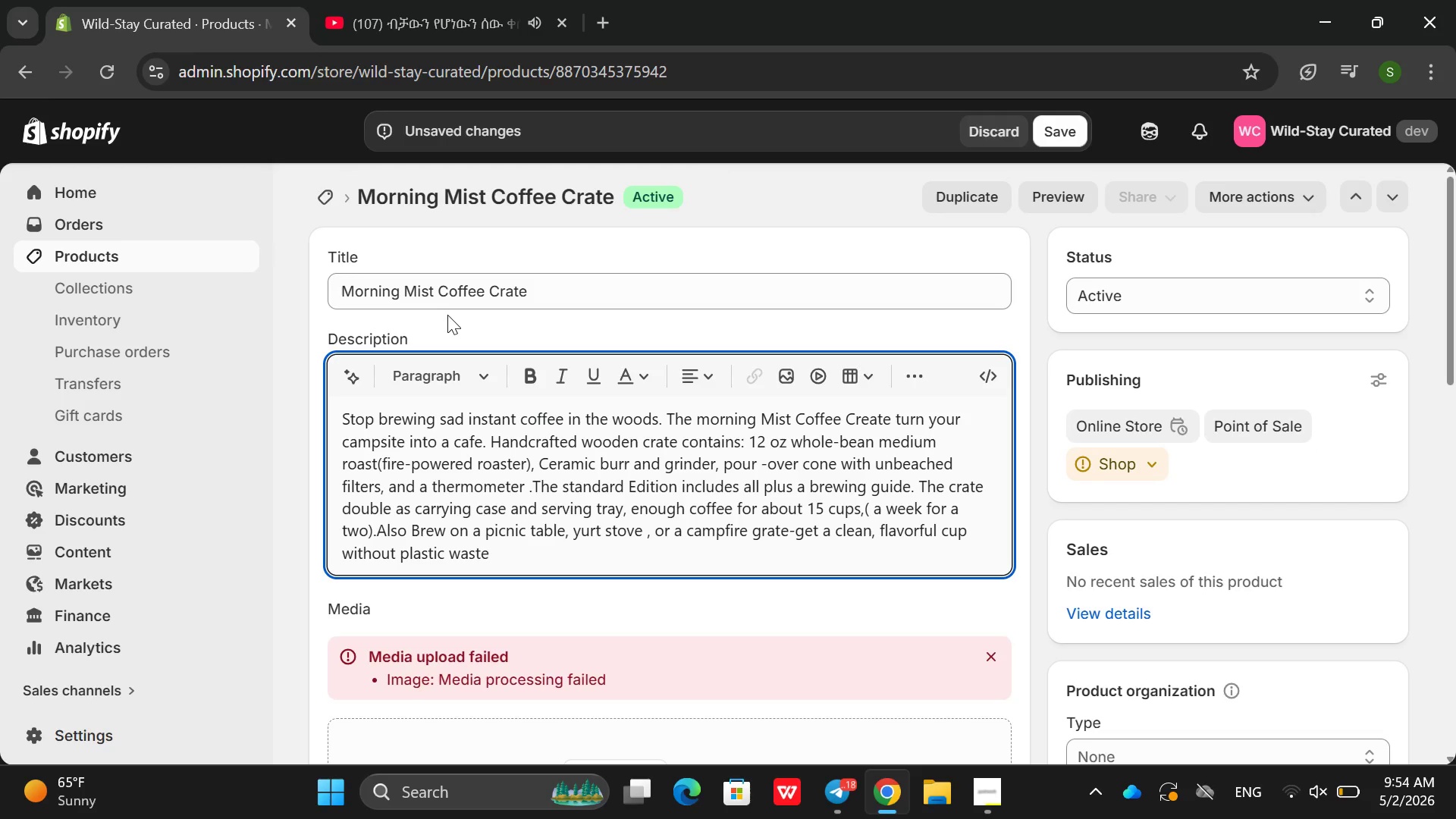 
key(5)
 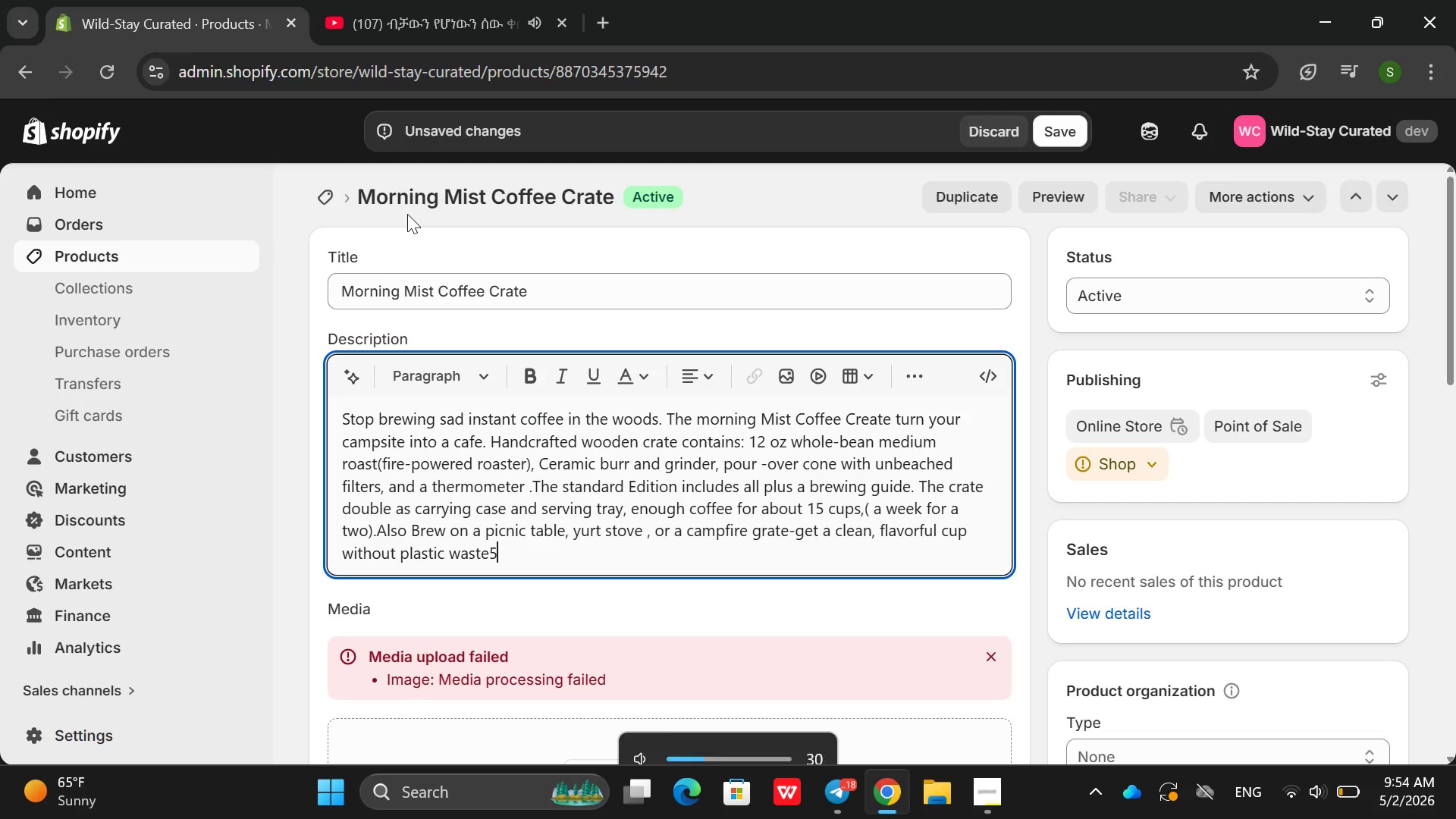 
key(Mute)
 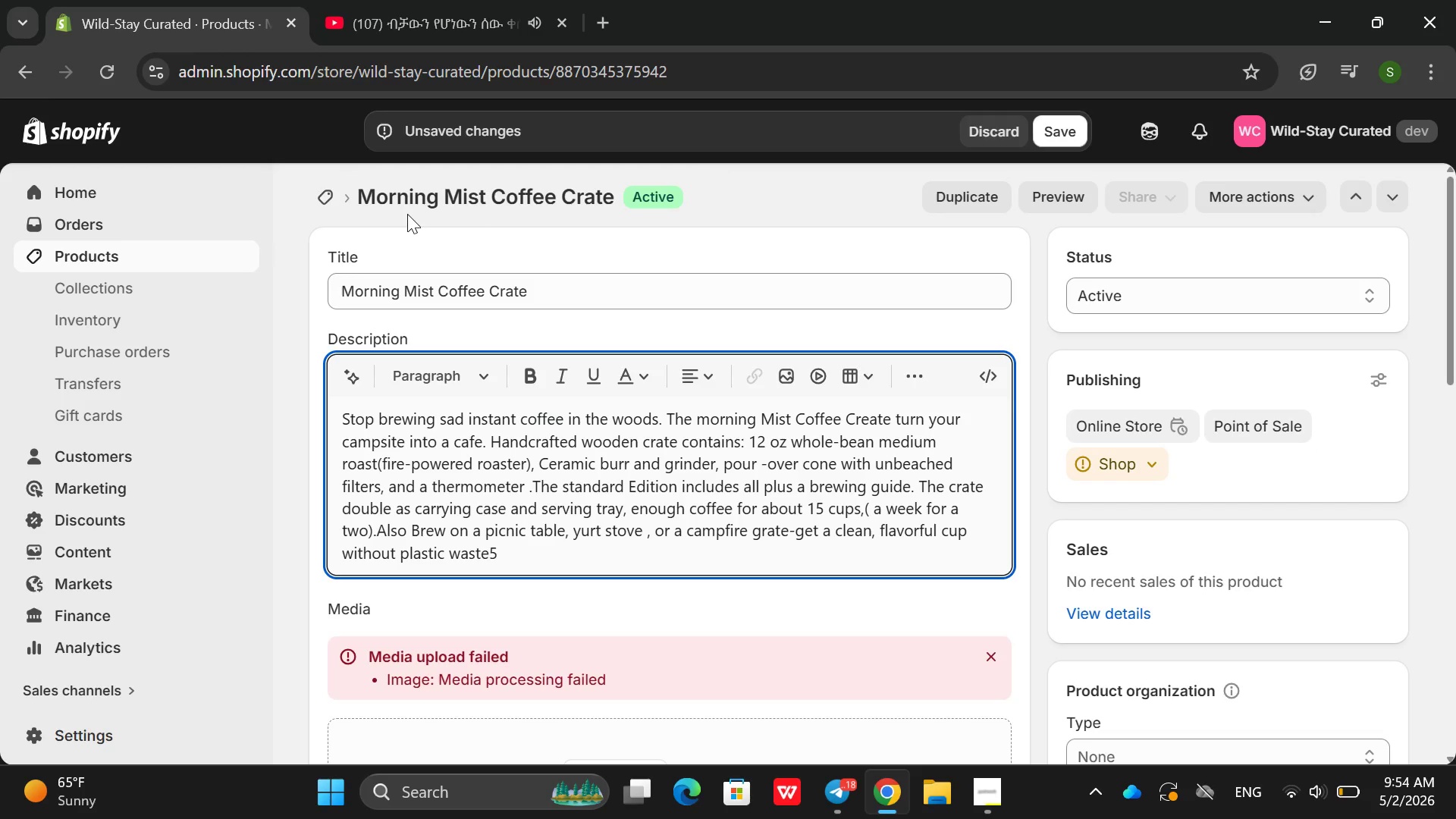 
wait(6.03)
 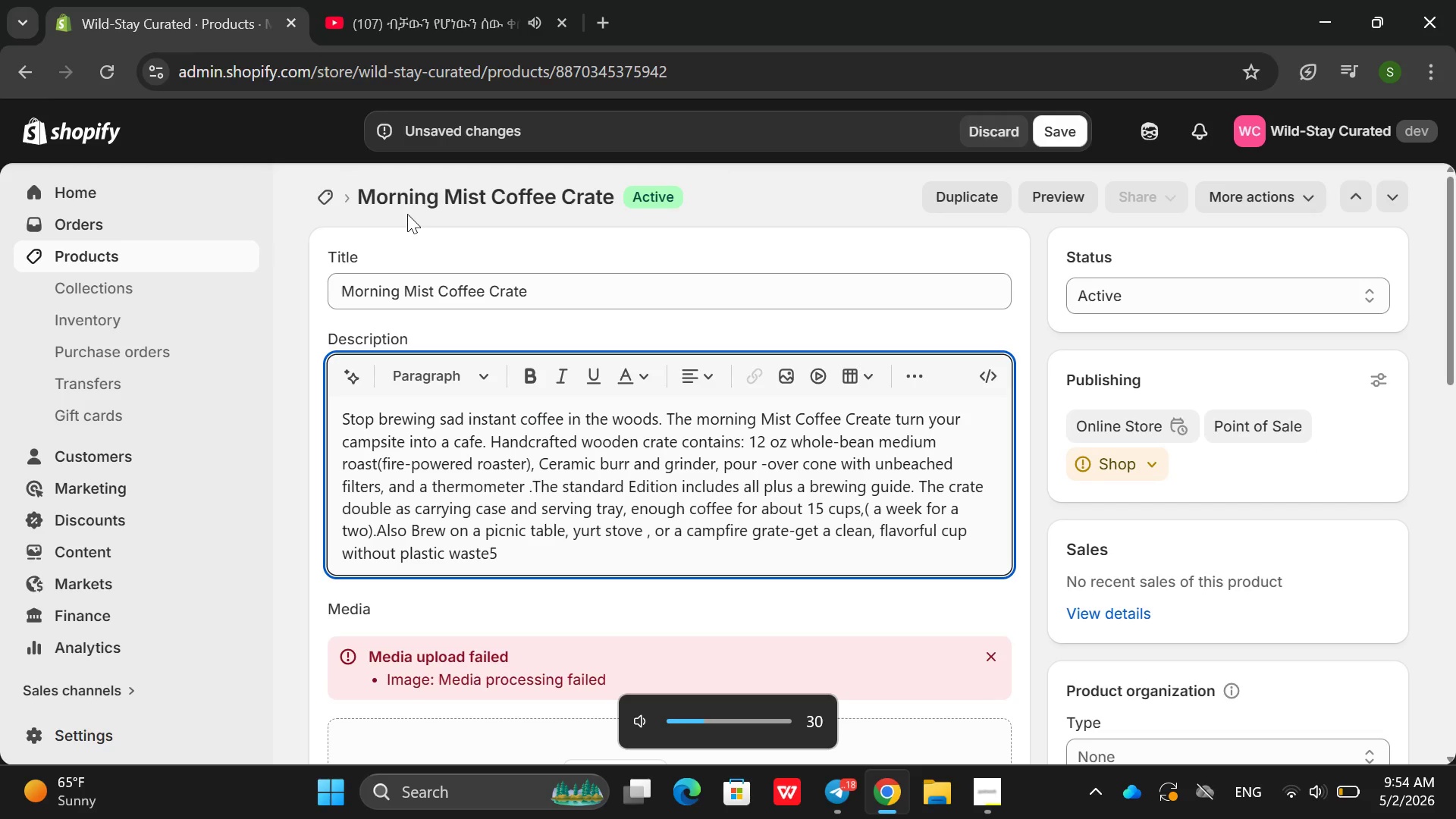 
key(Mute)
 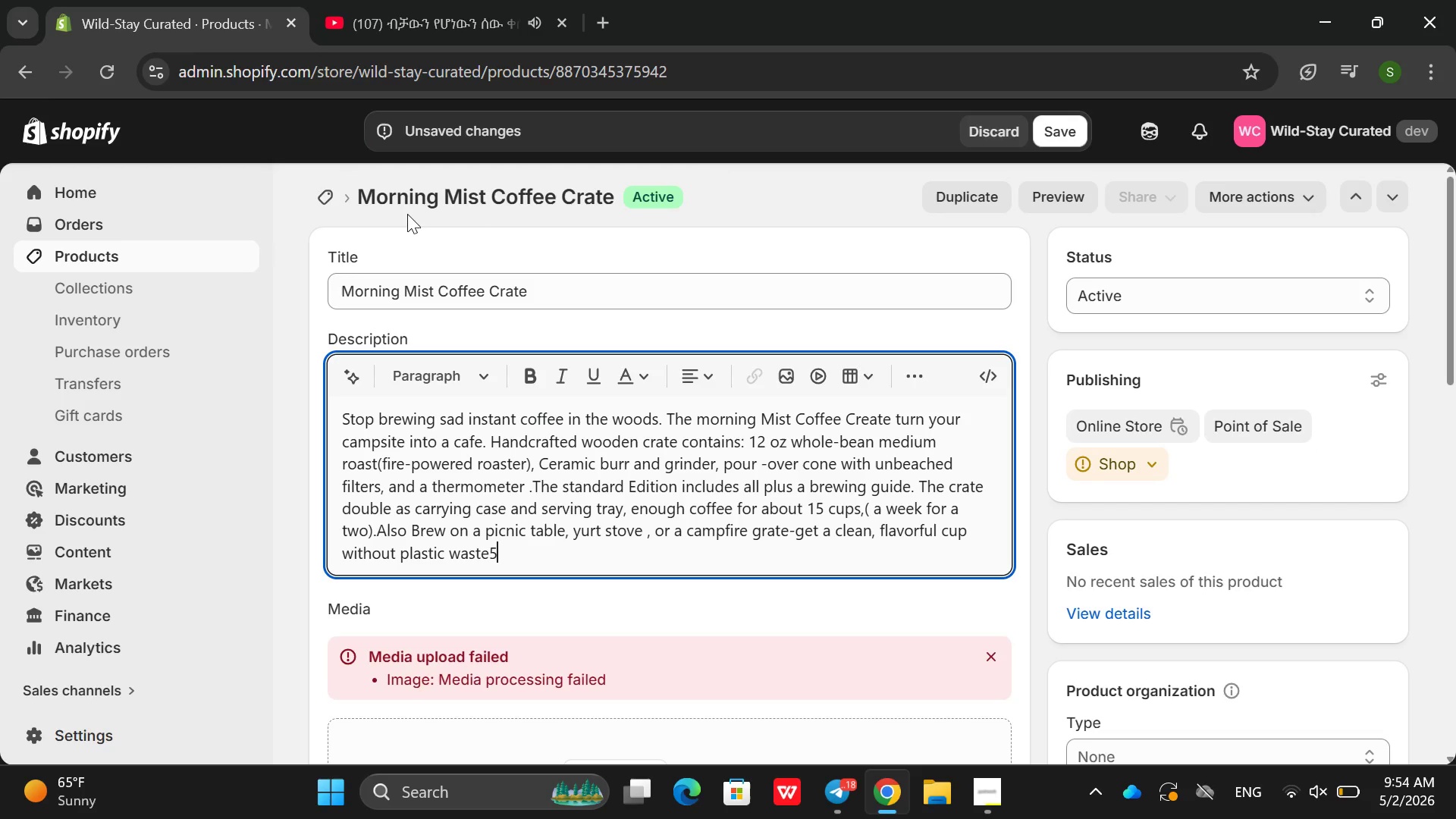 
wait(14.81)
 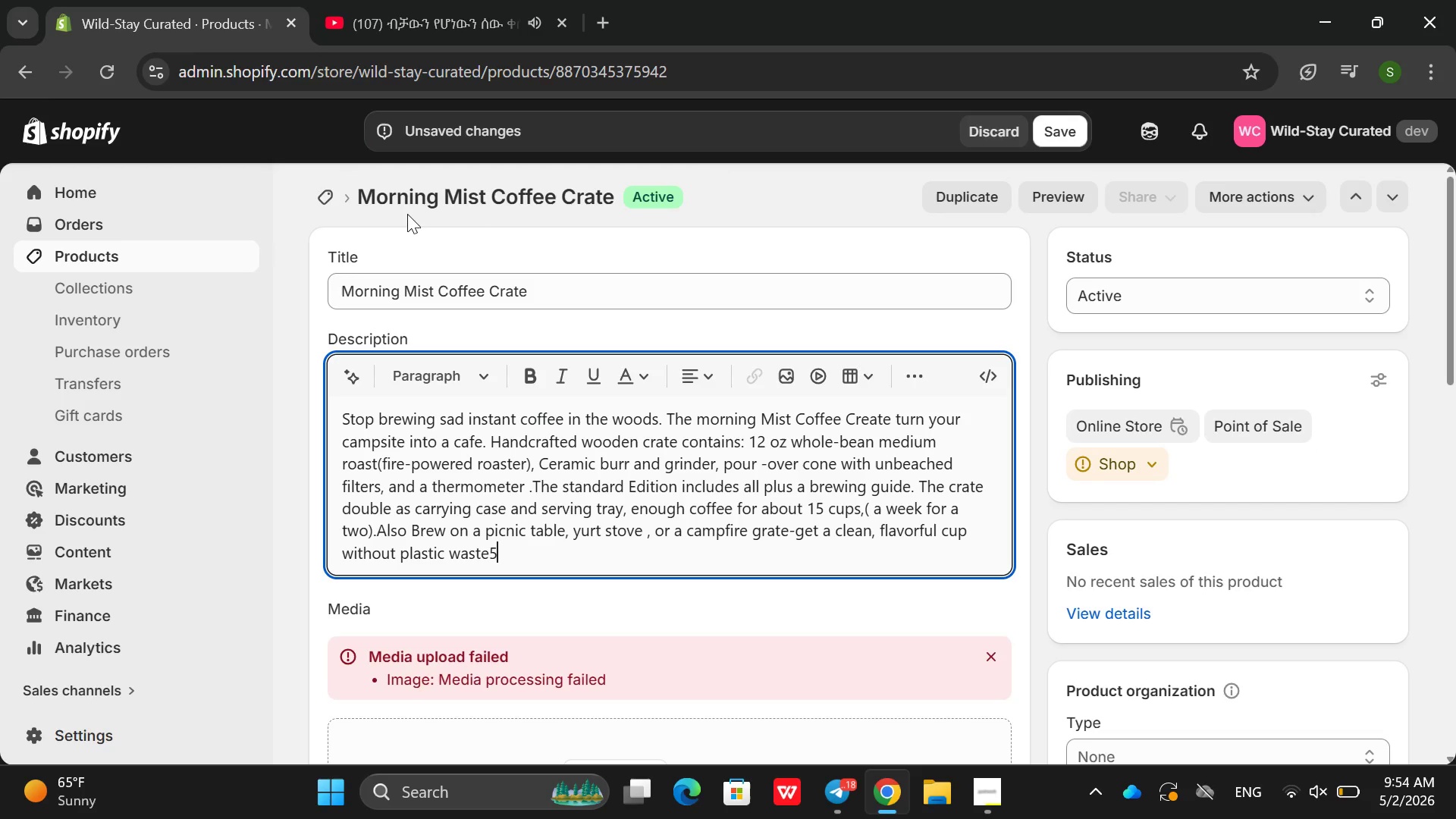 
key(Mute)
 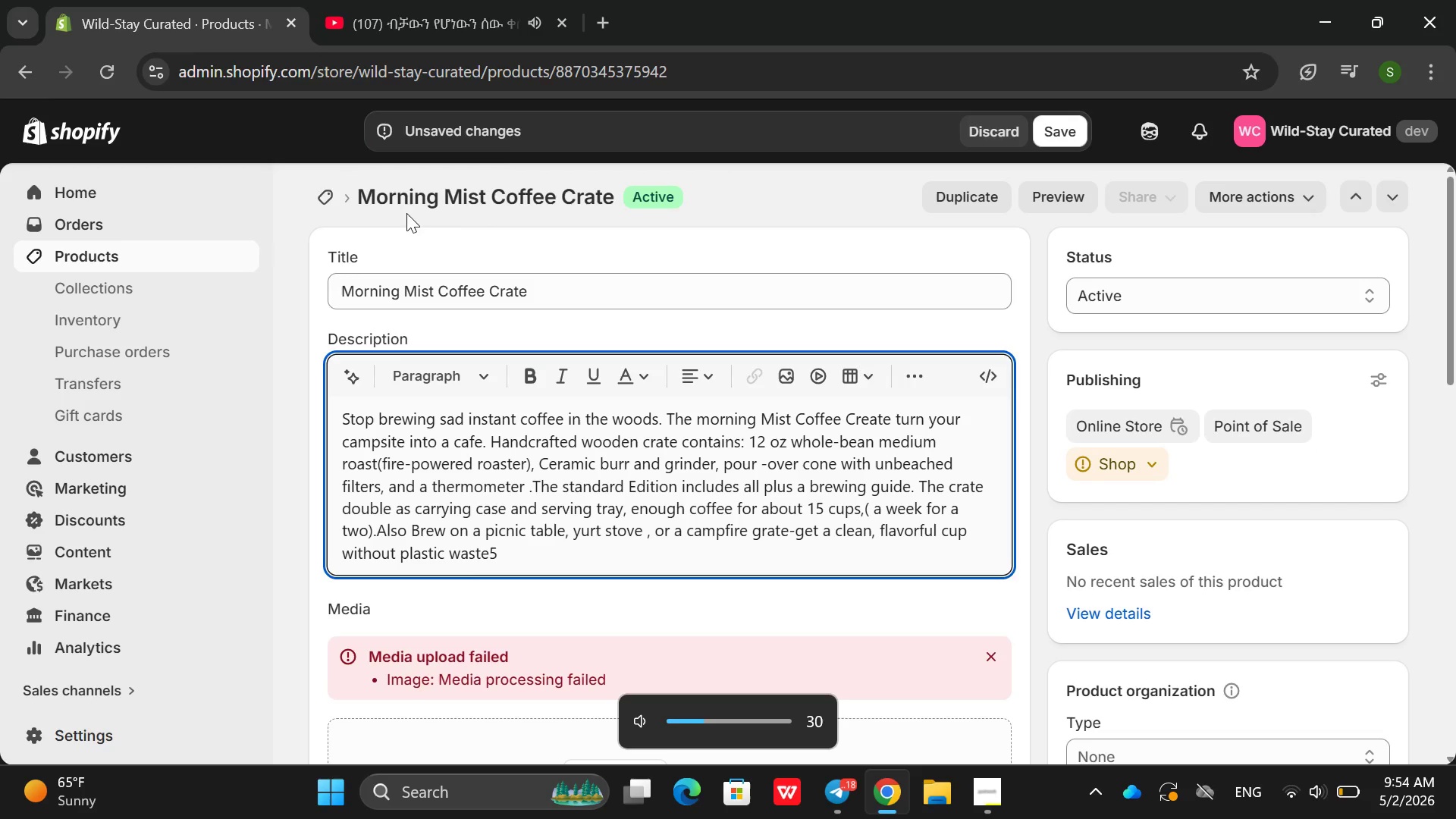 
left_click_drag(start_coordinate=[406, 213], to_coordinate=[562, 240])
 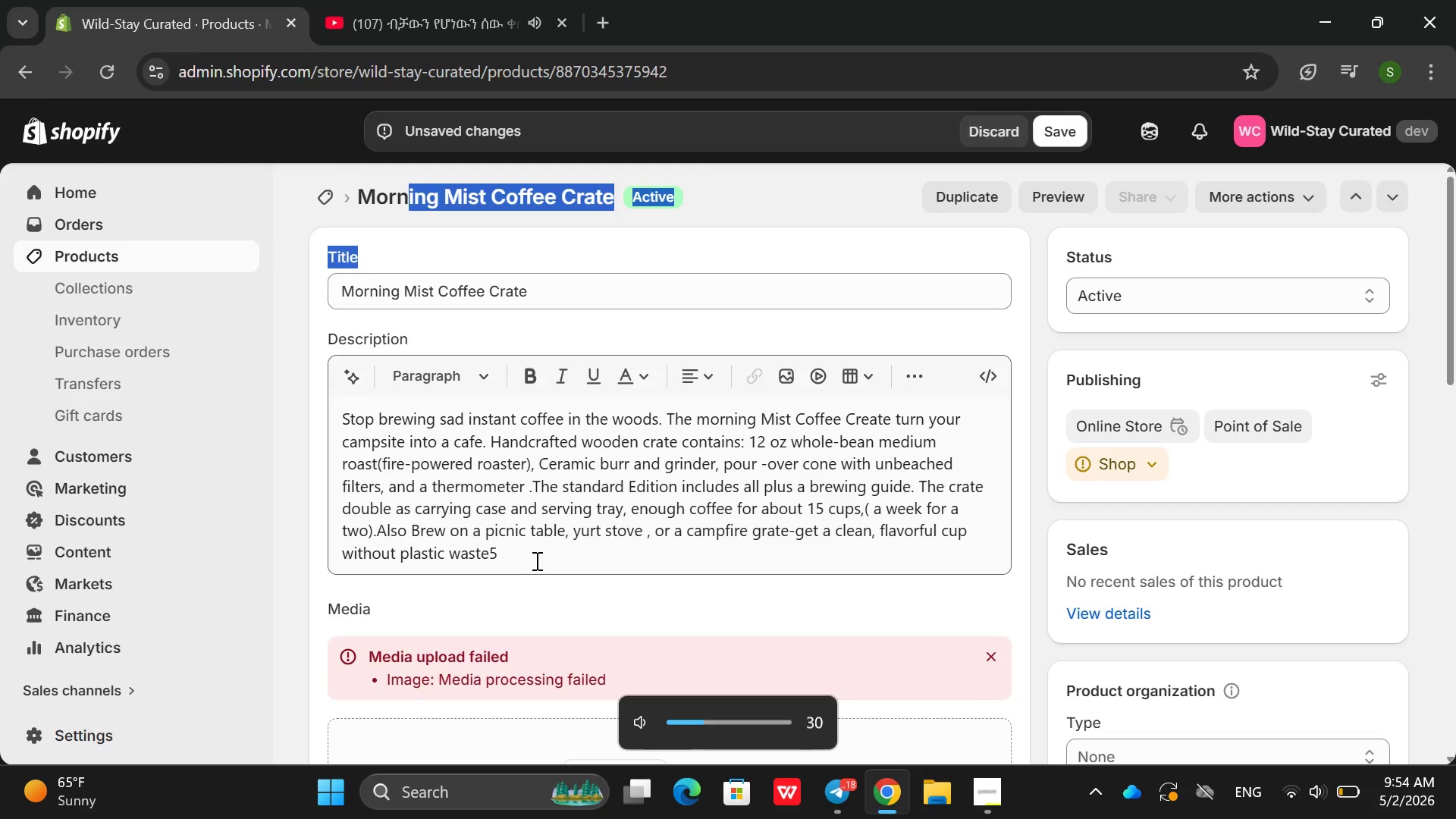 
left_click([535, 560])
 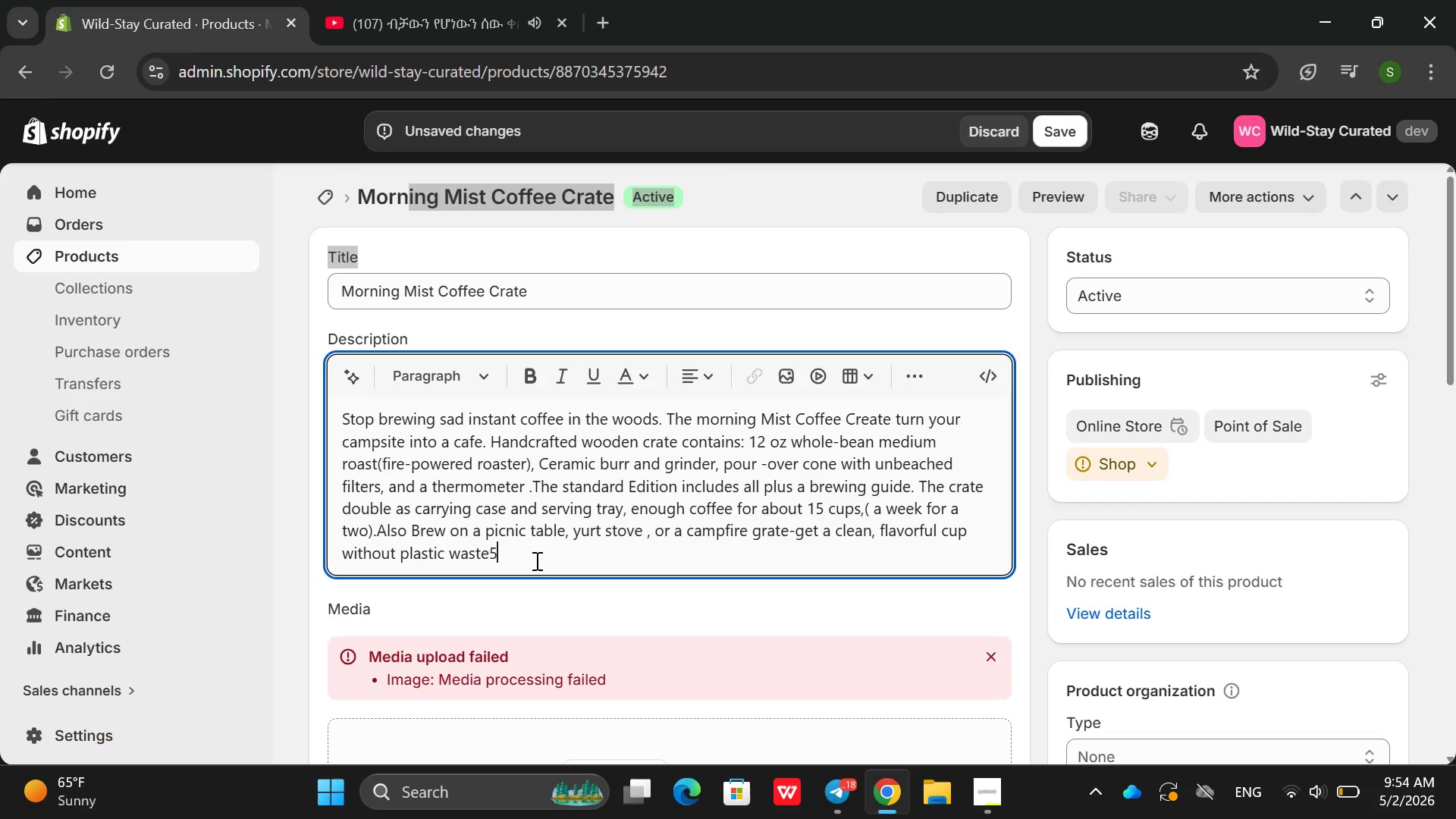 
key(Backspace)
 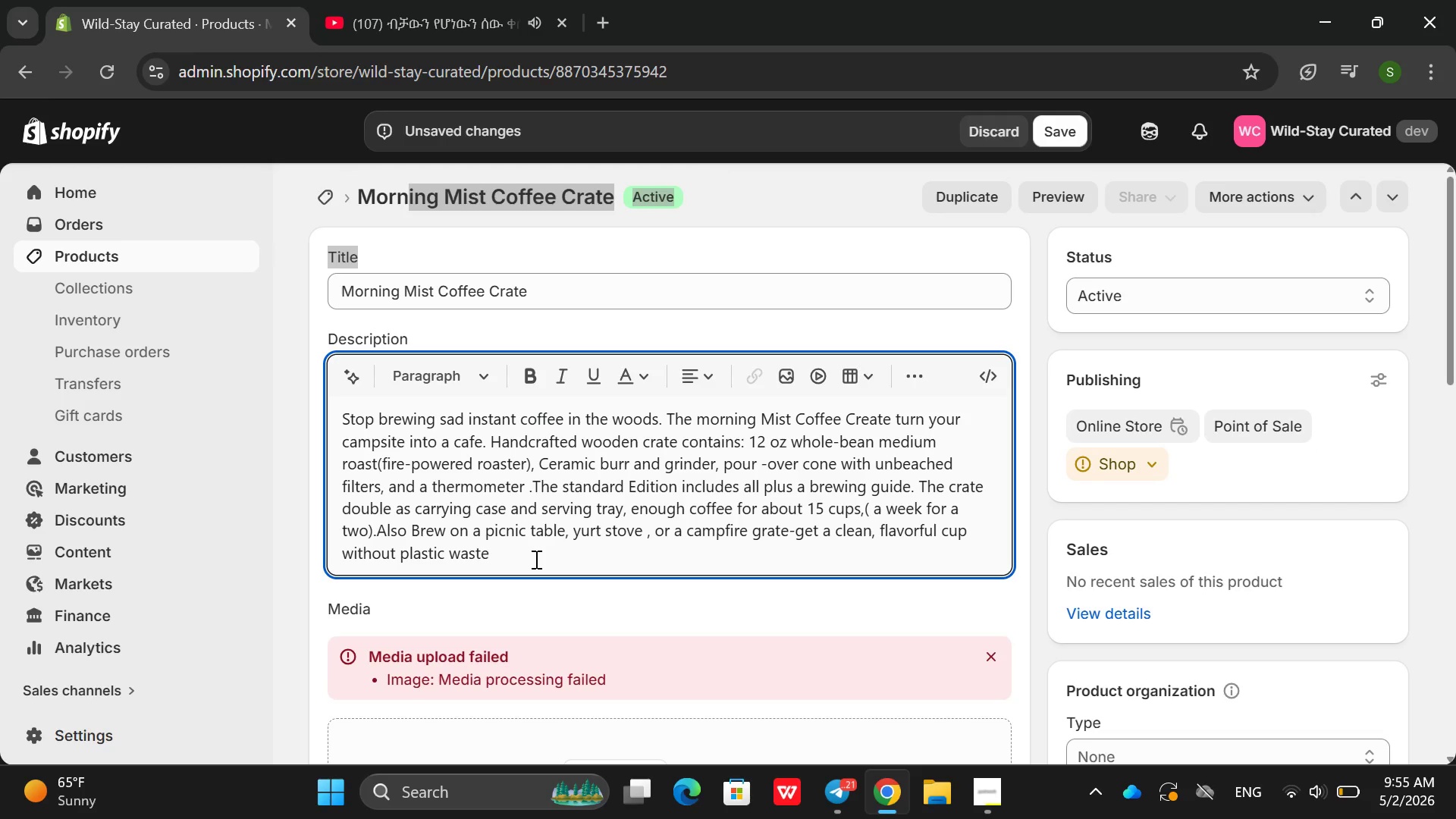 
wait(30.59)
 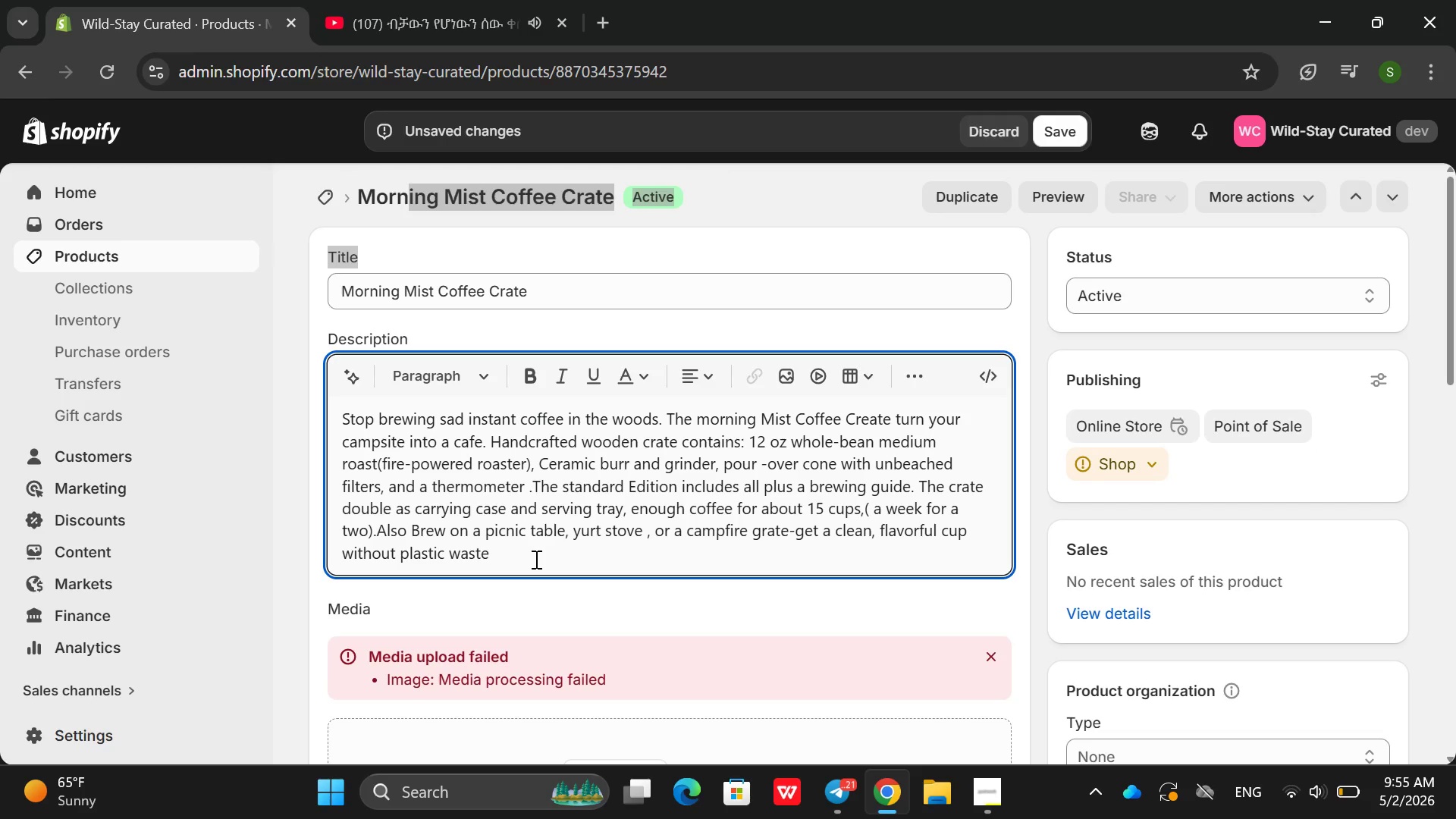 
type( )
key(Backspace)
type(, the fr)
key(Backspace)
key(Backspace)
key(Backspace)
key(Backspace)
key(Backspace)
key(Backspace)
key(Backspace)
type( The )
 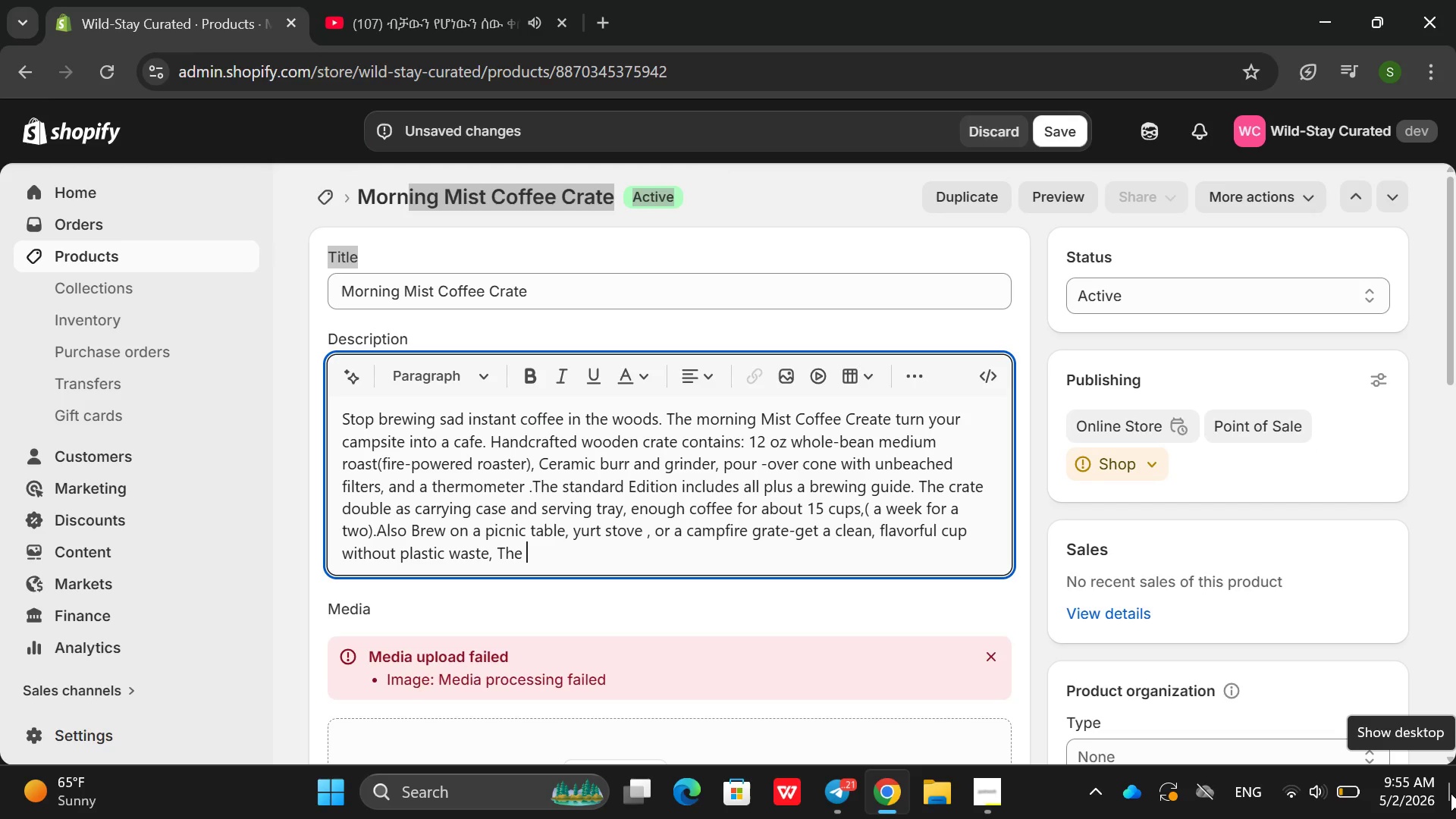 
type(p)
key(Backspace)
type(grinder fits in your palm )
key(Backspace)
type(; total kit under two po)
key(Backspace)
key(Backspace)
type(pounds . For a)
key(Backspace)
type(die )
key(Backspace)
type(-hard coffee lovers, This create turin)
key(Backspace)
key(Backspace)
type(ung)
key(Backspace)
type(s morning inot)
key(Backspace)
key(Backspace)
type(to a rituall)
key(Backspace)
type(l )
key(Backspace)
key(Backspace)
type(. No electria)
key(Backspace)
type(cal needs)
key(Backspace)
type(ed .Just ben)
key(Backspace)
type(and)
key(Backspace)
type(sm water)
key(Backspace)
key(Backspace)
key(Backspace)
key(Backspace)
key(Backspace)
key(Backspace)
key(Backspace)
type(m)
key(Backspace)
type(, water, and l)
key(Backspace)
type(patience, )
key(Backspace)
key(Backspace)
type(.Bestenjoye)
key(Backspace)
key(Backspace)
key(Backspace)
key(Backspace)
key(Backspace)
key(Backspace)
type( enjo)
key(Backspace)
key(Backspace)
key(Backspace)
key(Backspace)
key(Backspace)
key(Backspace)
key(Backspace)
key(Backspace)
key(Backspace)
type( be)
key(Backspace)
key(Backspace)
type(BetEnjoys )
key(Backspace)
key(Backspace)
key(Backspace)
key(Backspace)
key(Backspace)
key(Backspace)
key(Backspace)
type( enjpy)
key(Backspace)
key(Backspace)
key(Backspace)
type(jpo)
key(Backspace)
key(Backspace)
type(oys with sunrises )
key(Backspace)
key(Backspace)
type( and a warm c)
key(Backspace)
type(balnket.)
 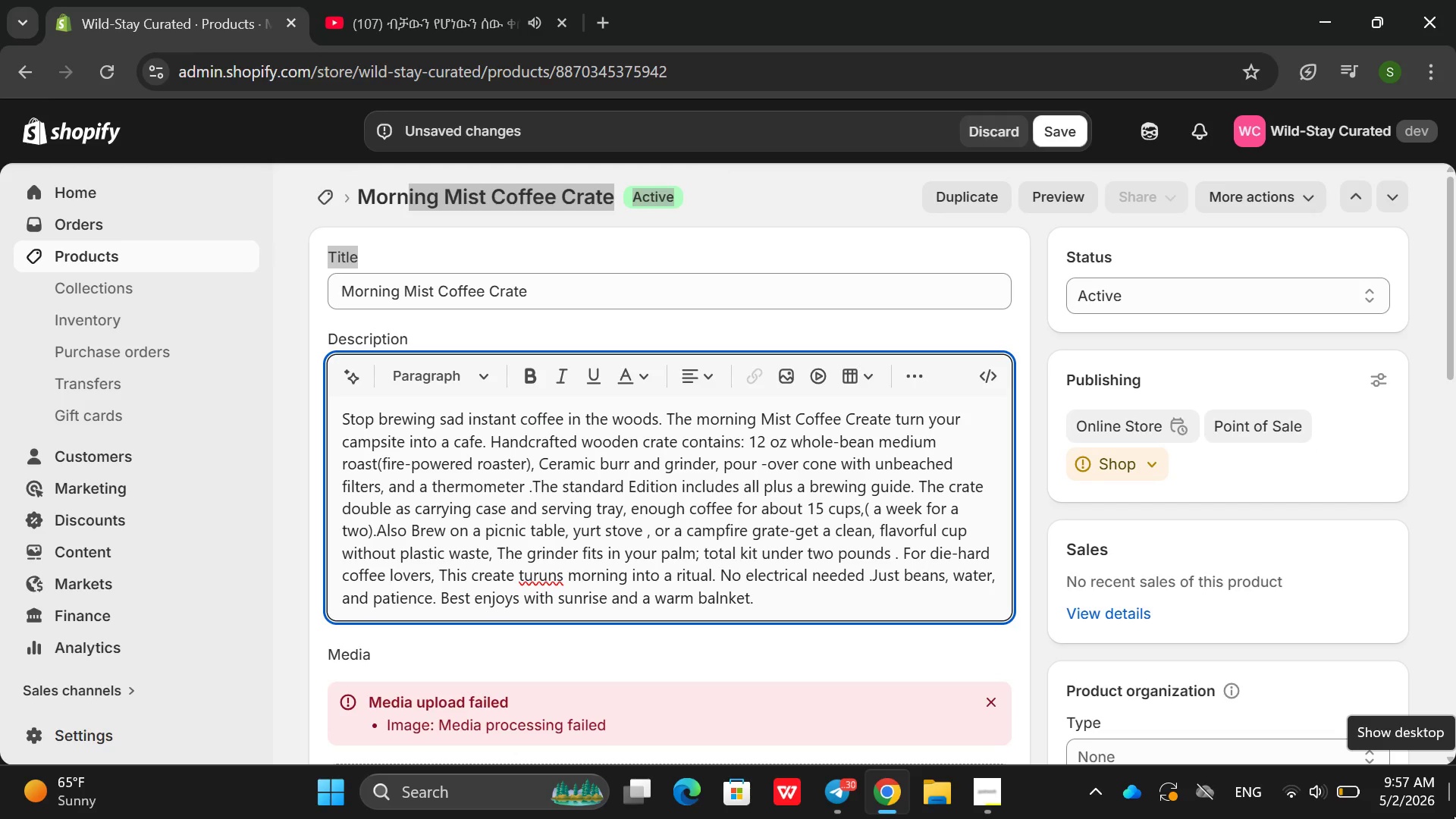 
left_click([552, 576])
 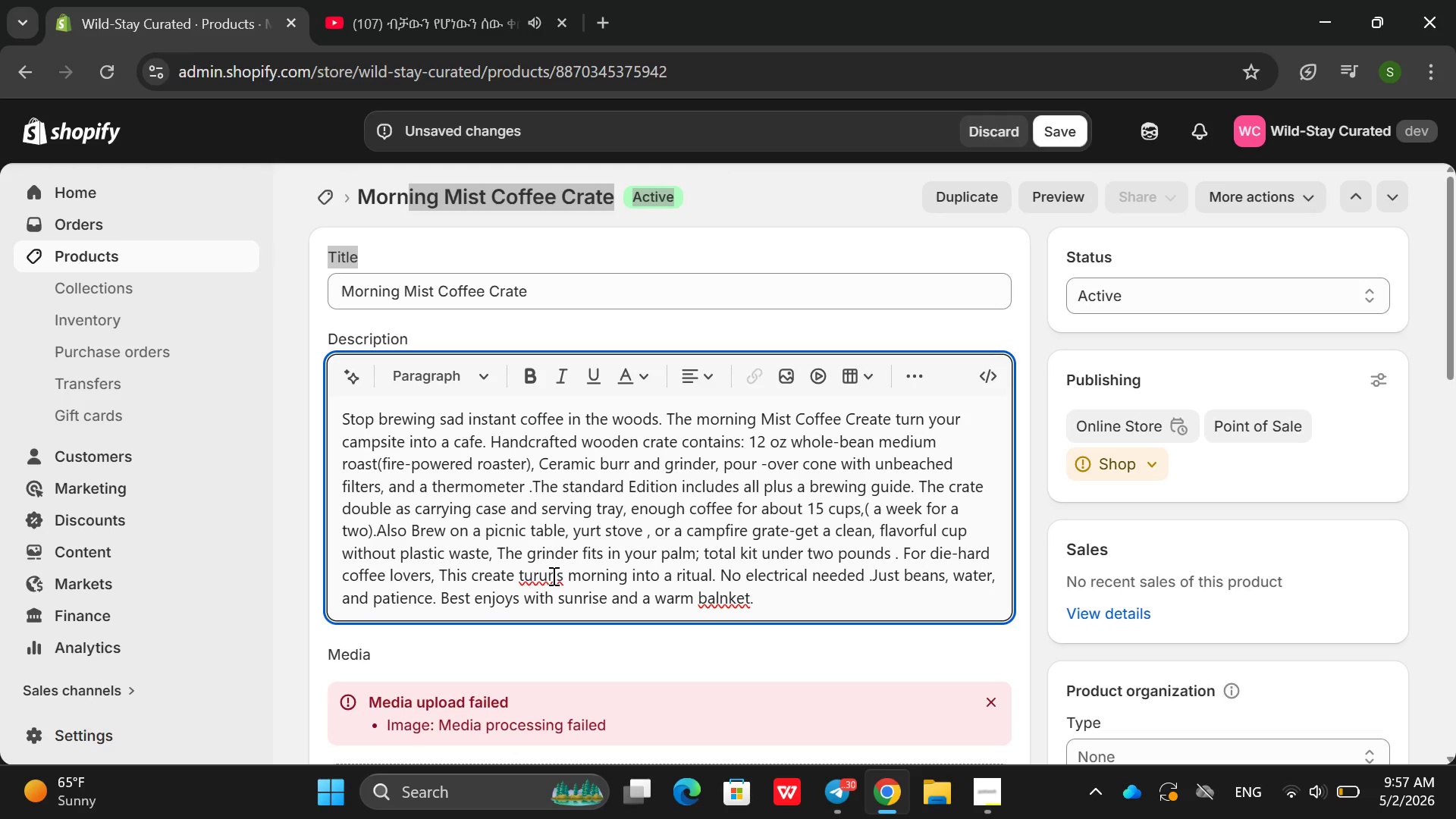 
key(Backspace)
 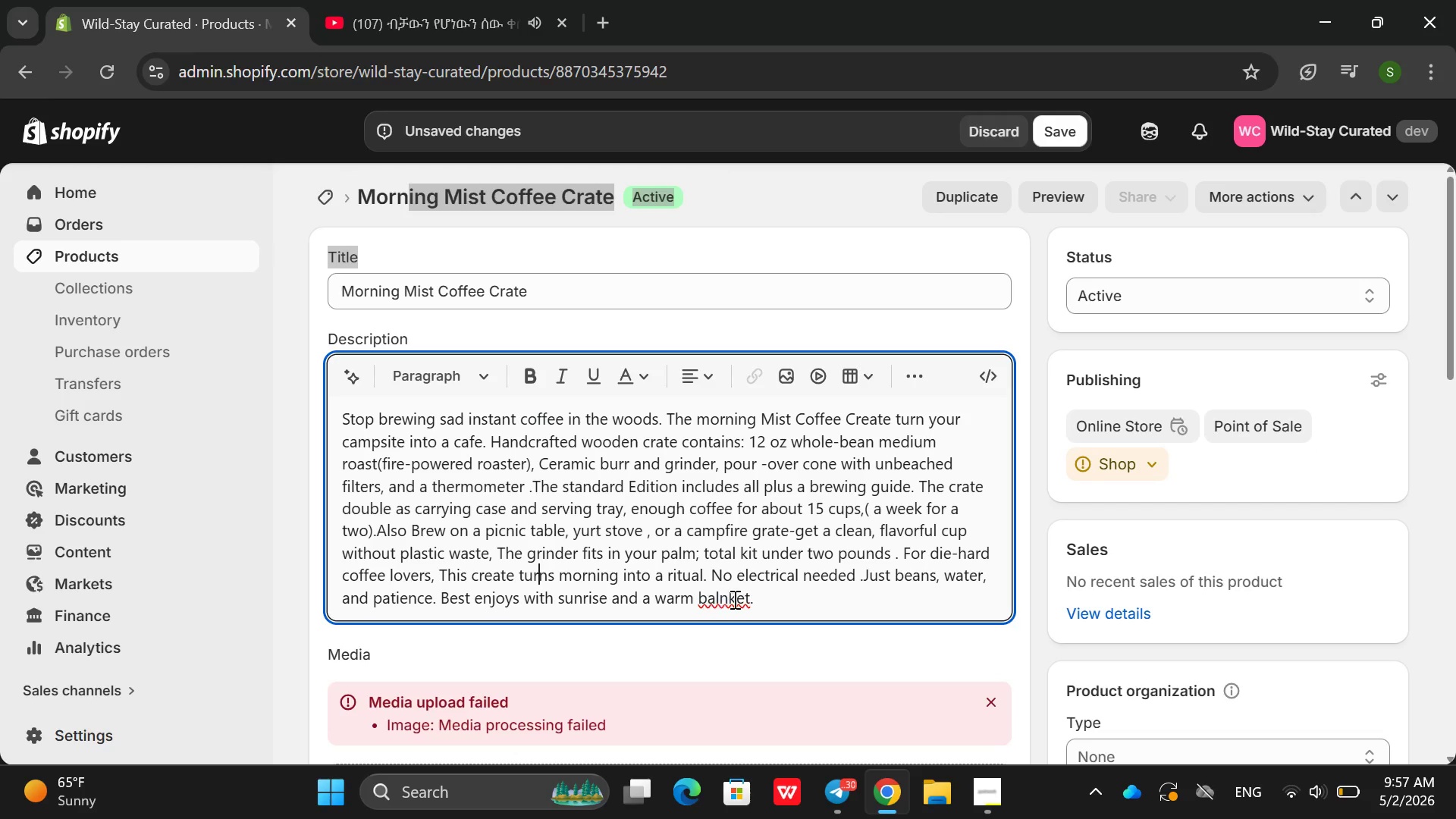 
left_click([724, 601])
 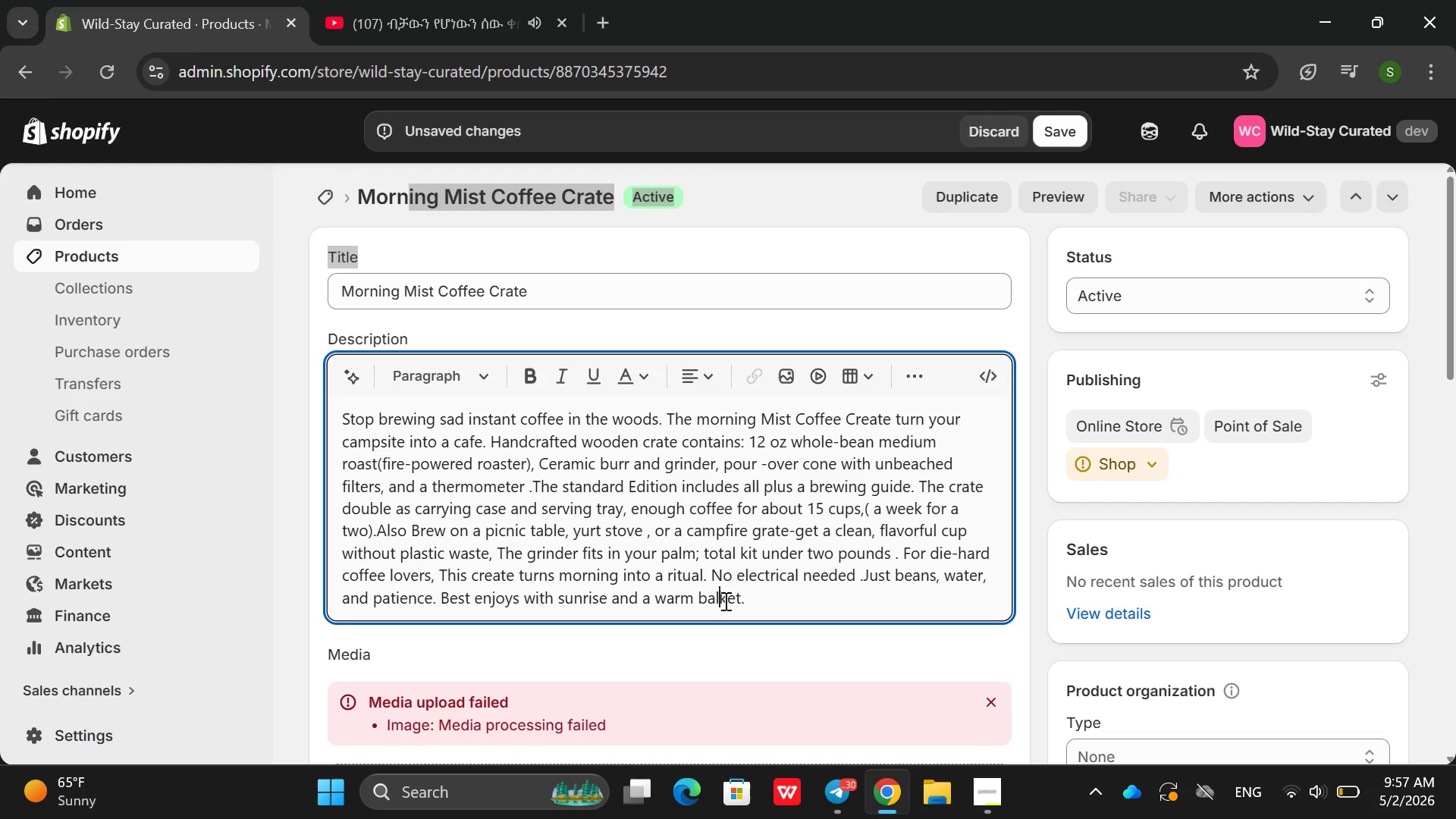 
key(Backspace)
key(Backspace)
type(a)
key(Backspace)
key(Backspace)
type(lan)
 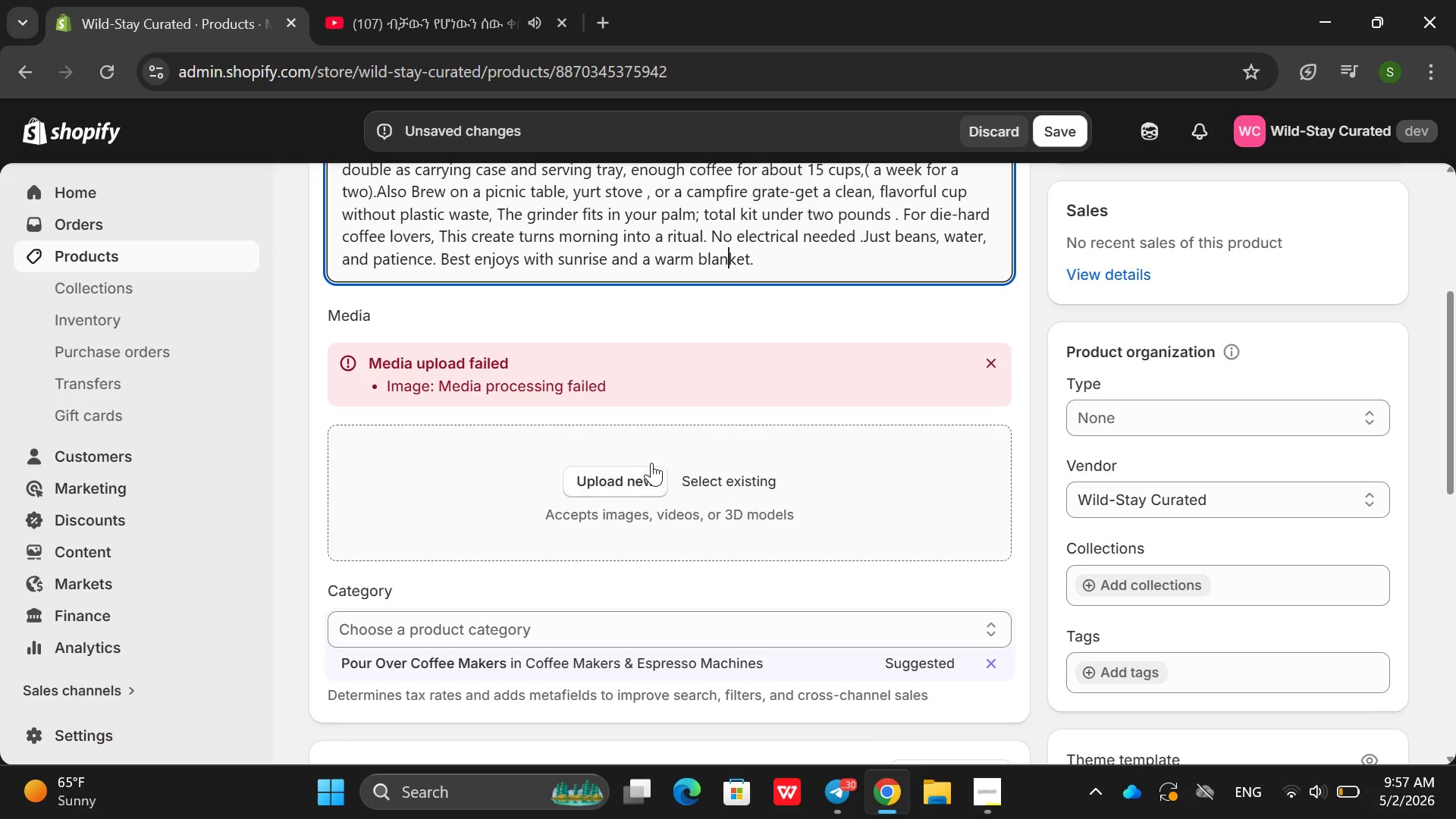 
left_click([623, 473])
 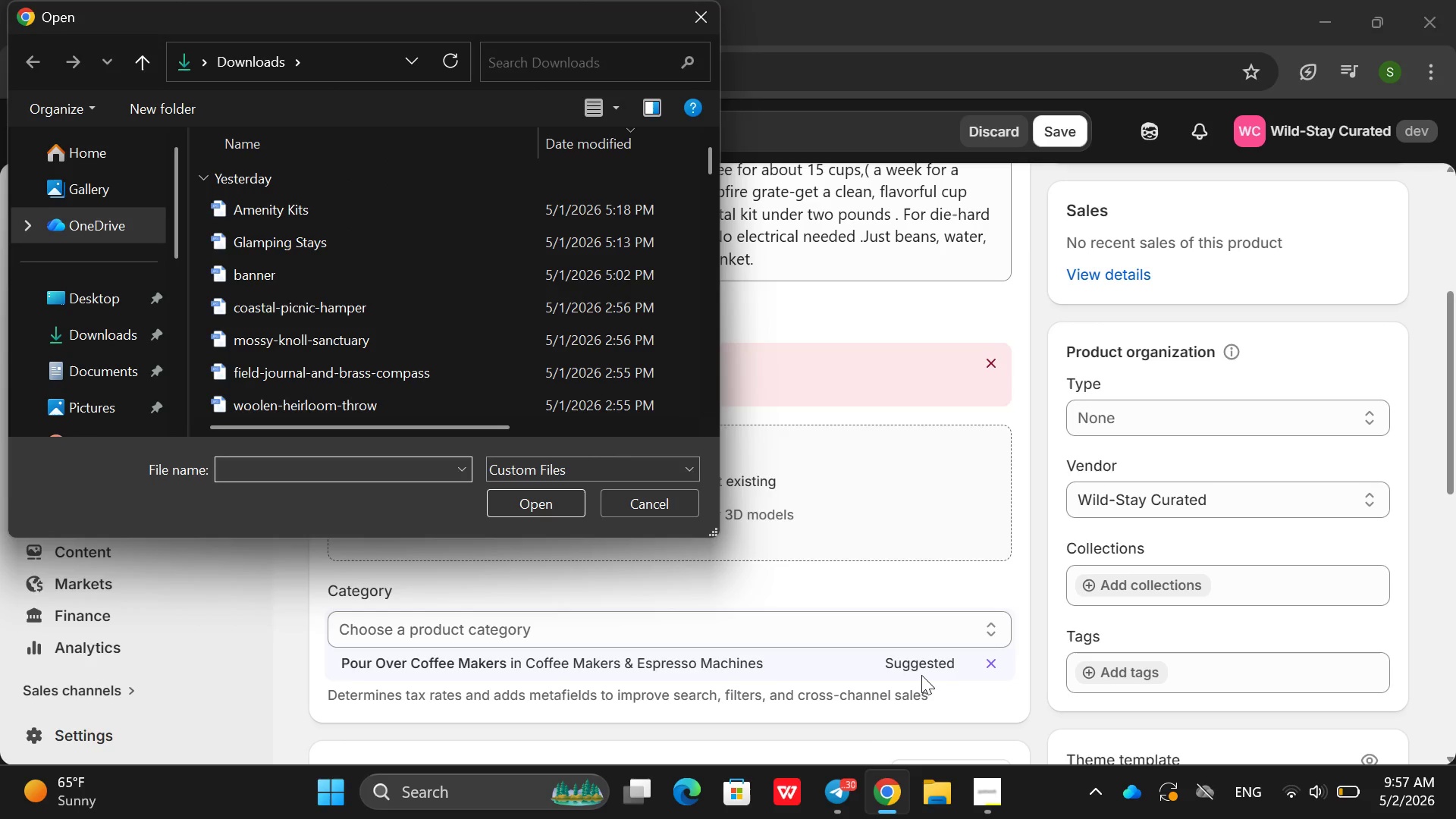 
left_click([921, 674])
 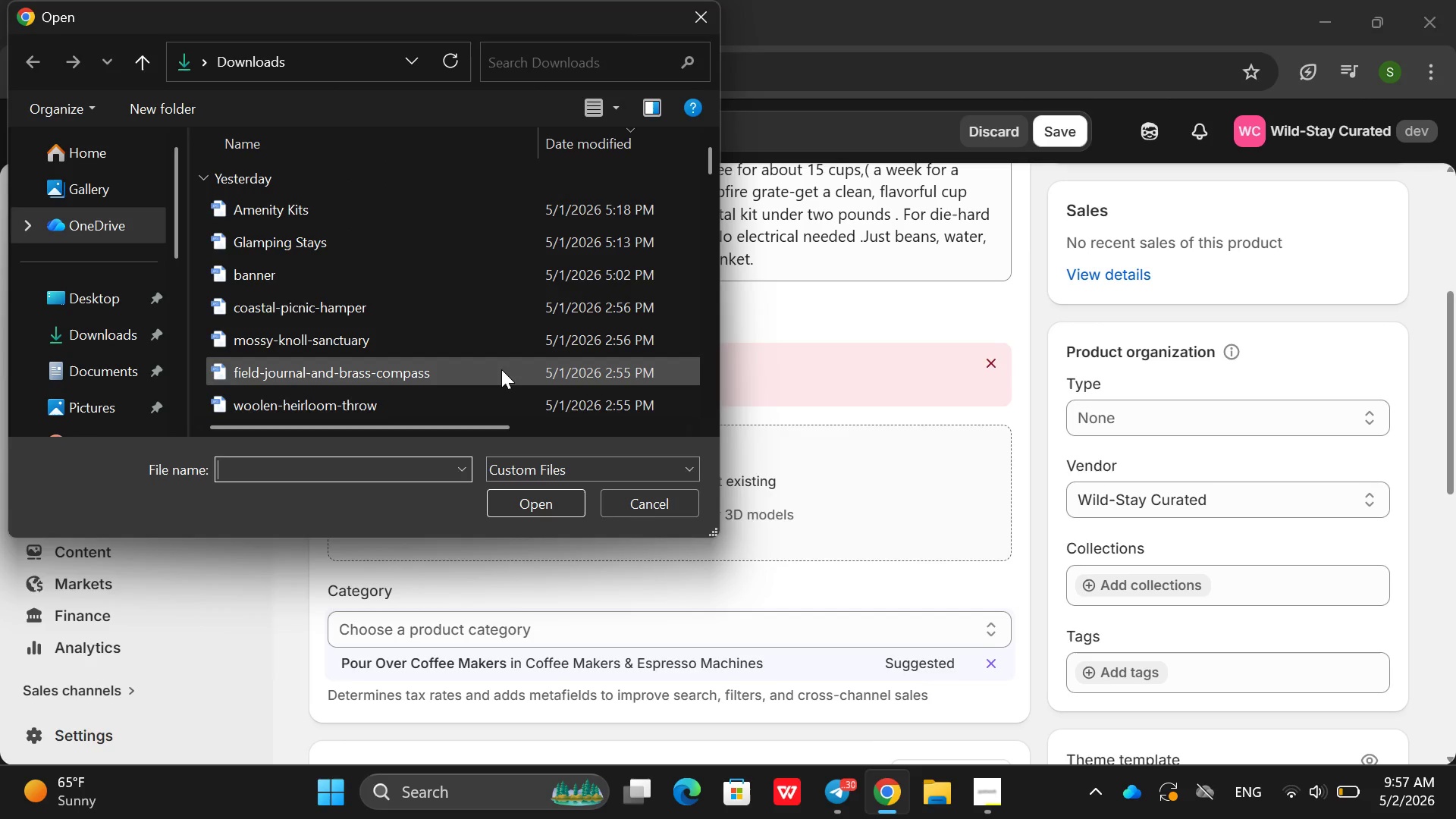 
scroll: coordinate [501, 369], scroll_direction: down, amount: 4.0
 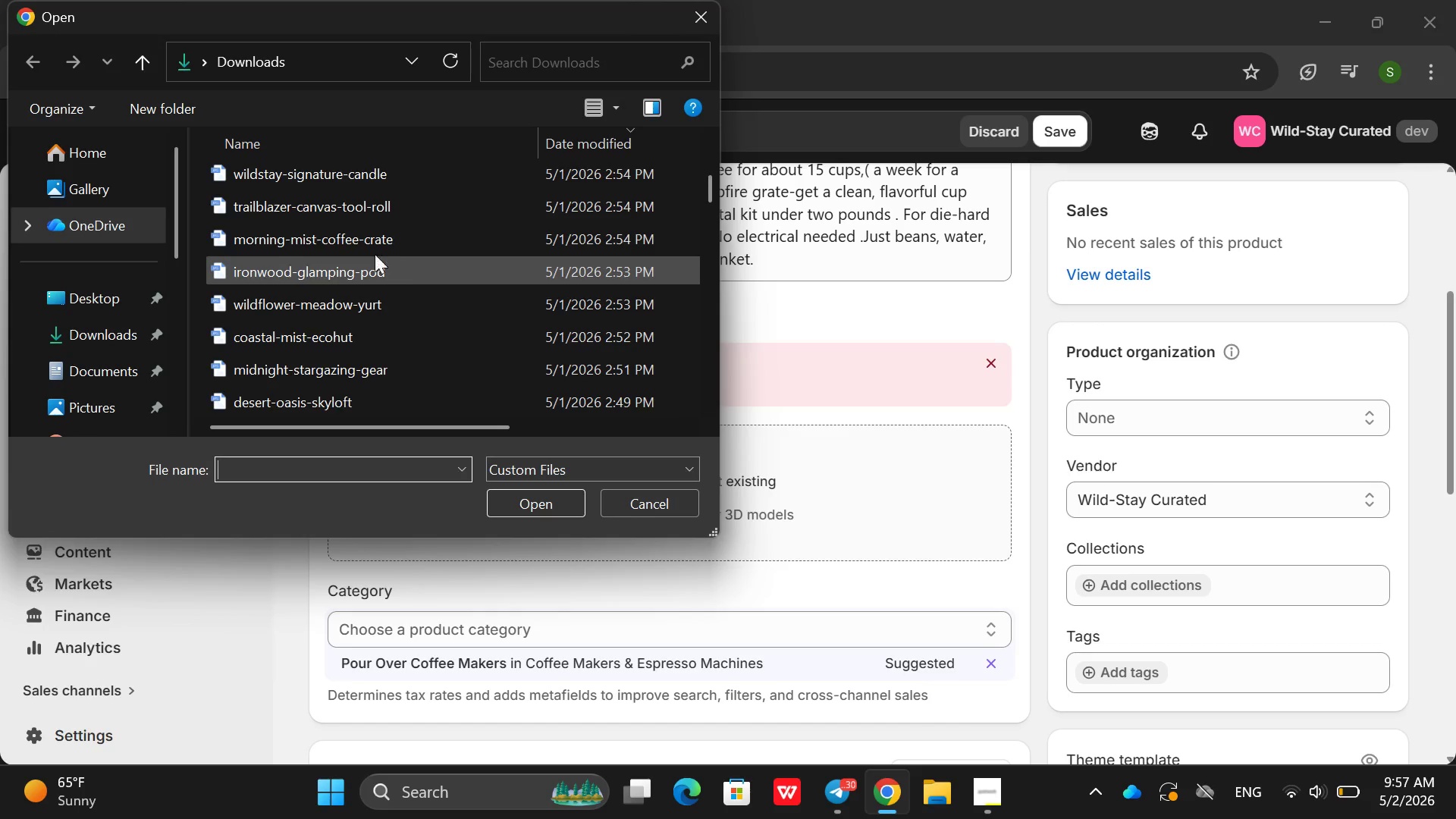 
left_click([341, 237])
 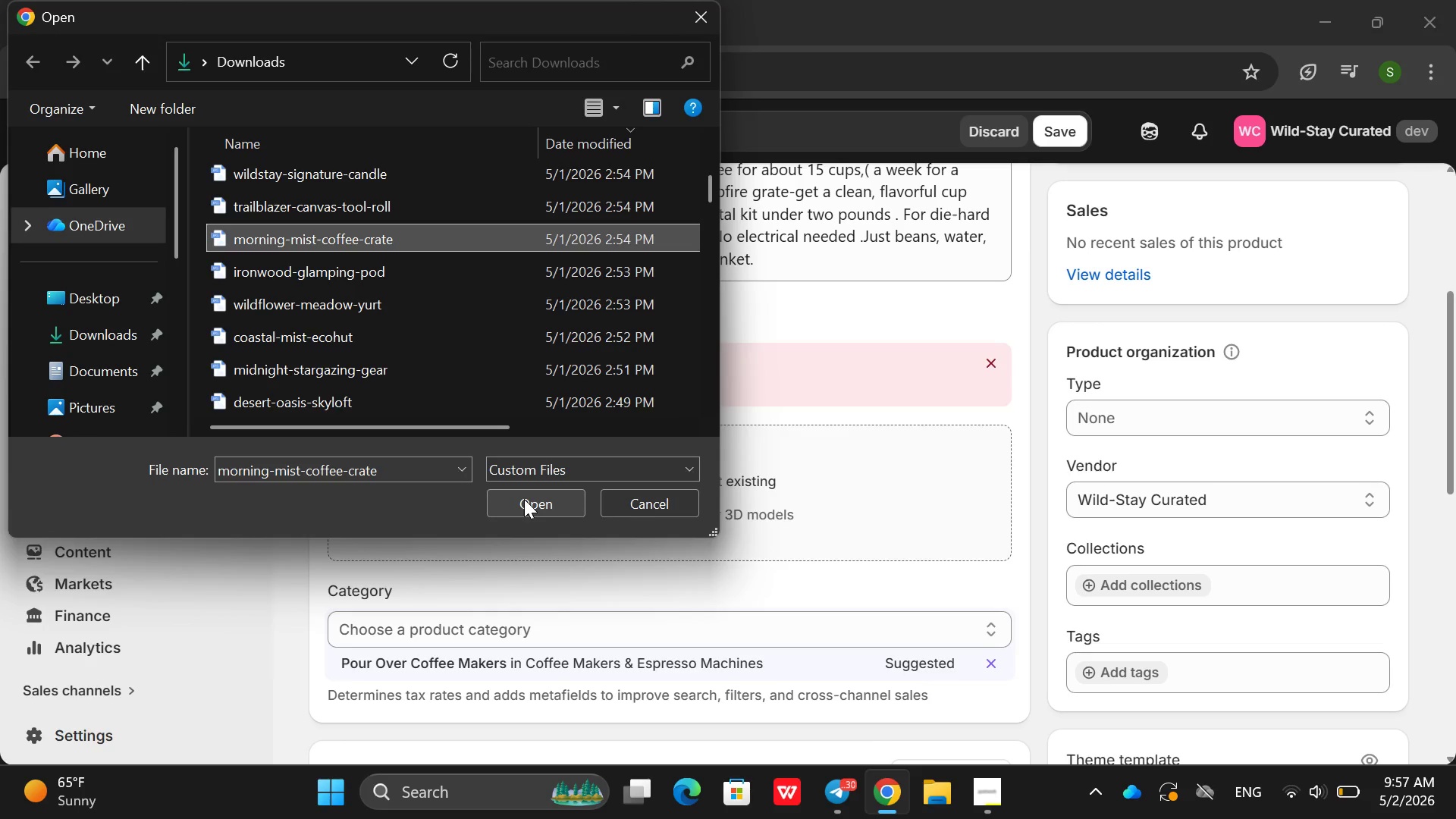 
left_click([524, 499])
 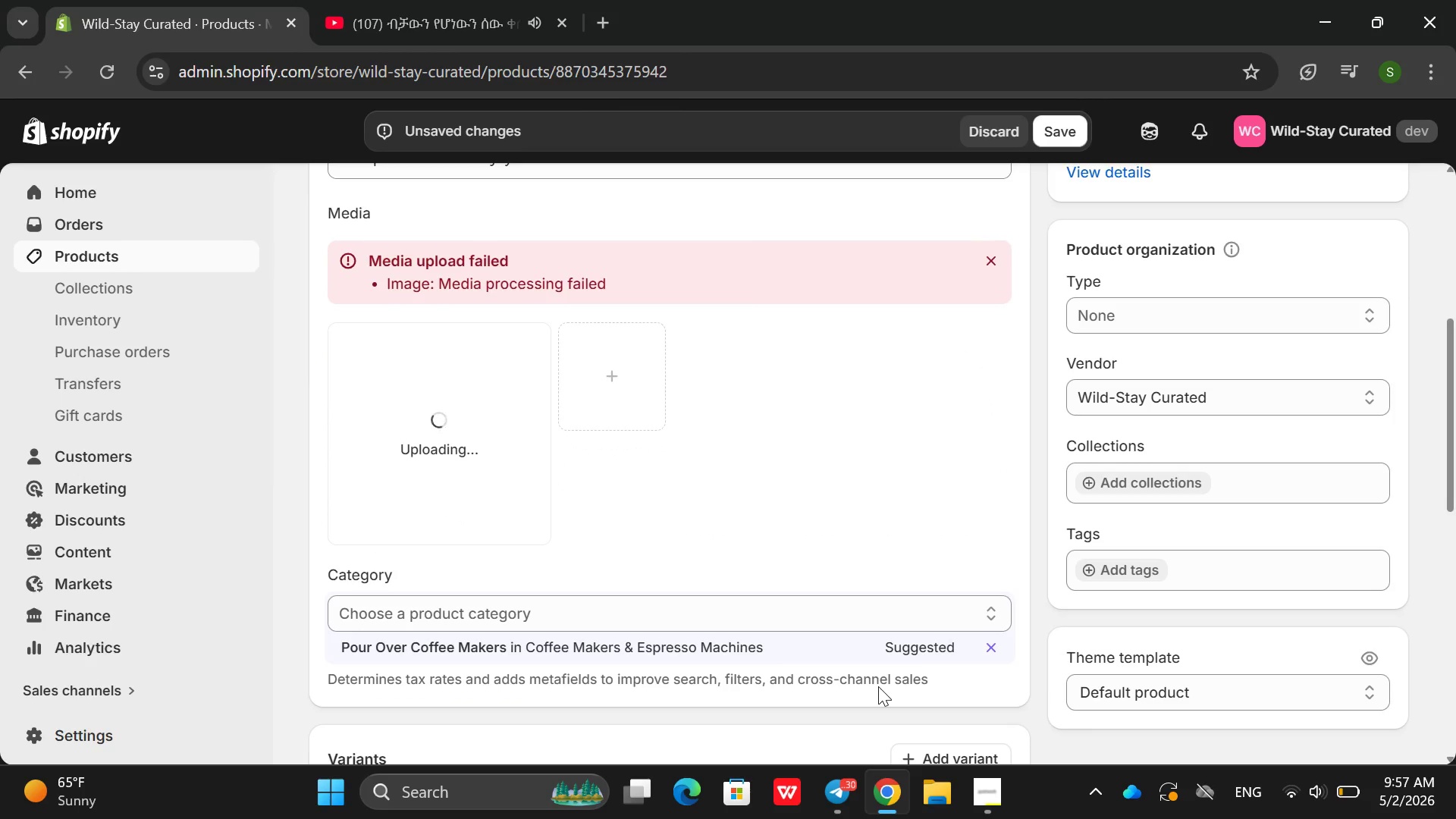 
left_click([913, 639])
 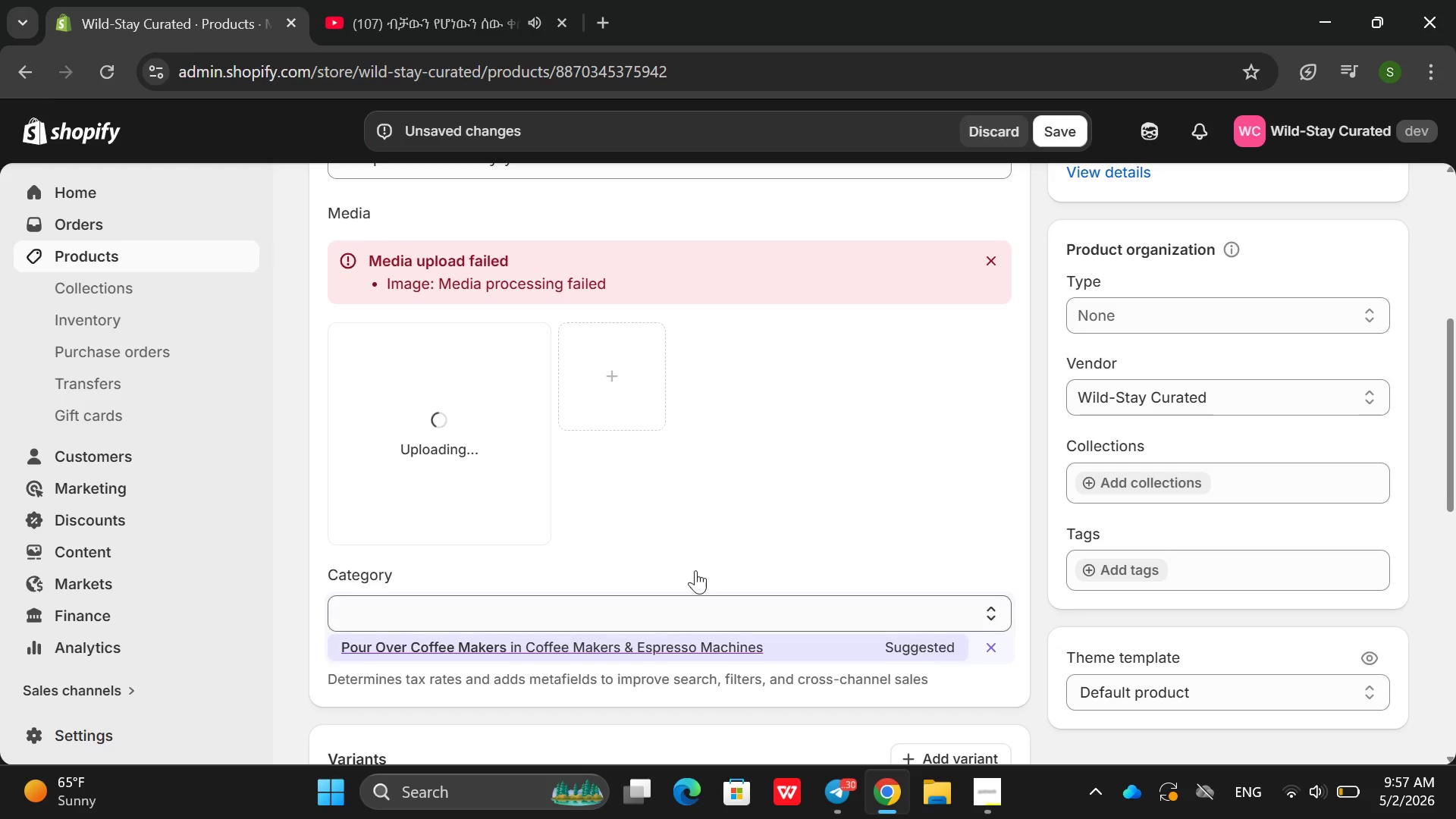 
mouse_move([538, 525])
 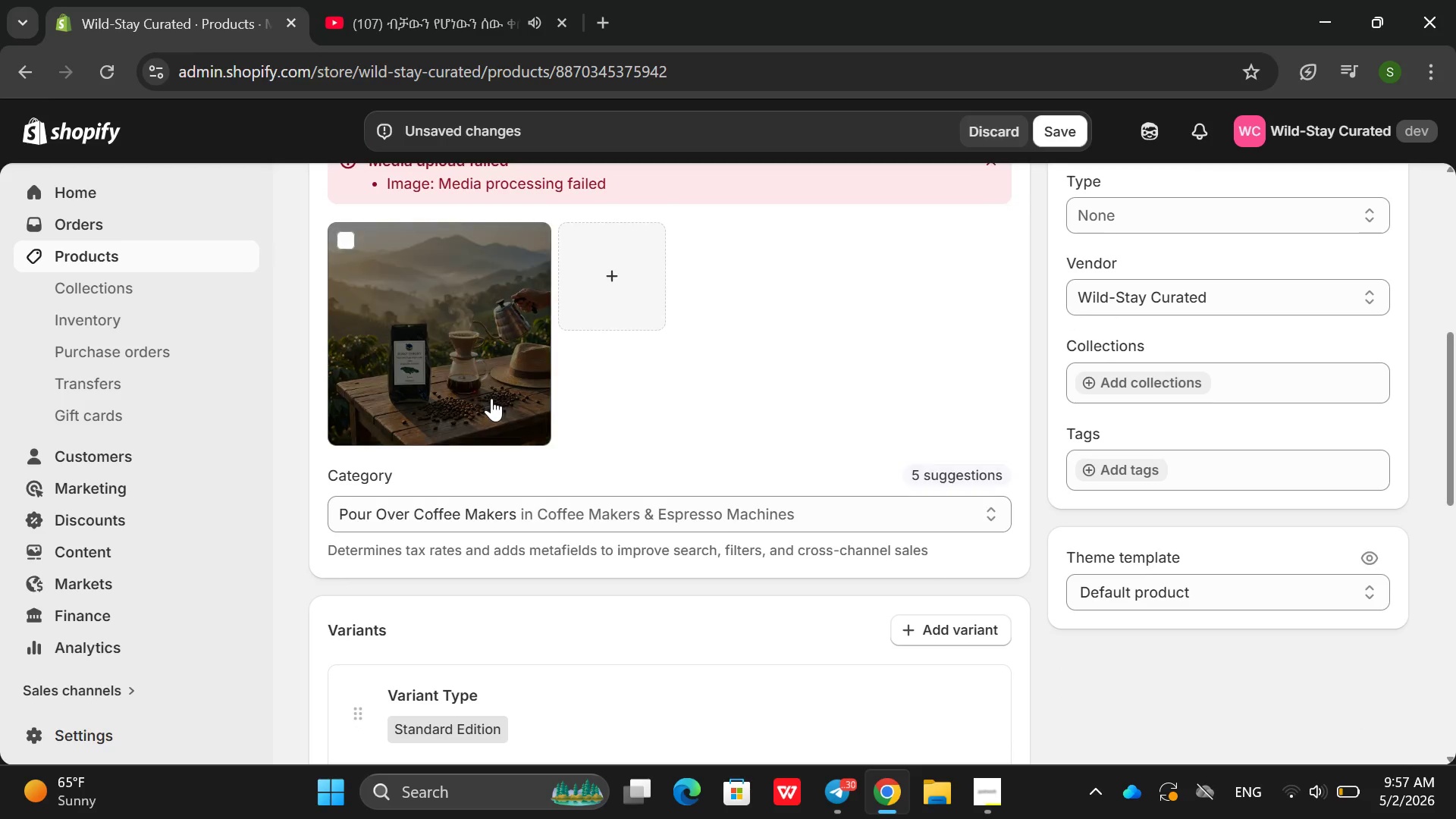 
left_click([491, 398])
 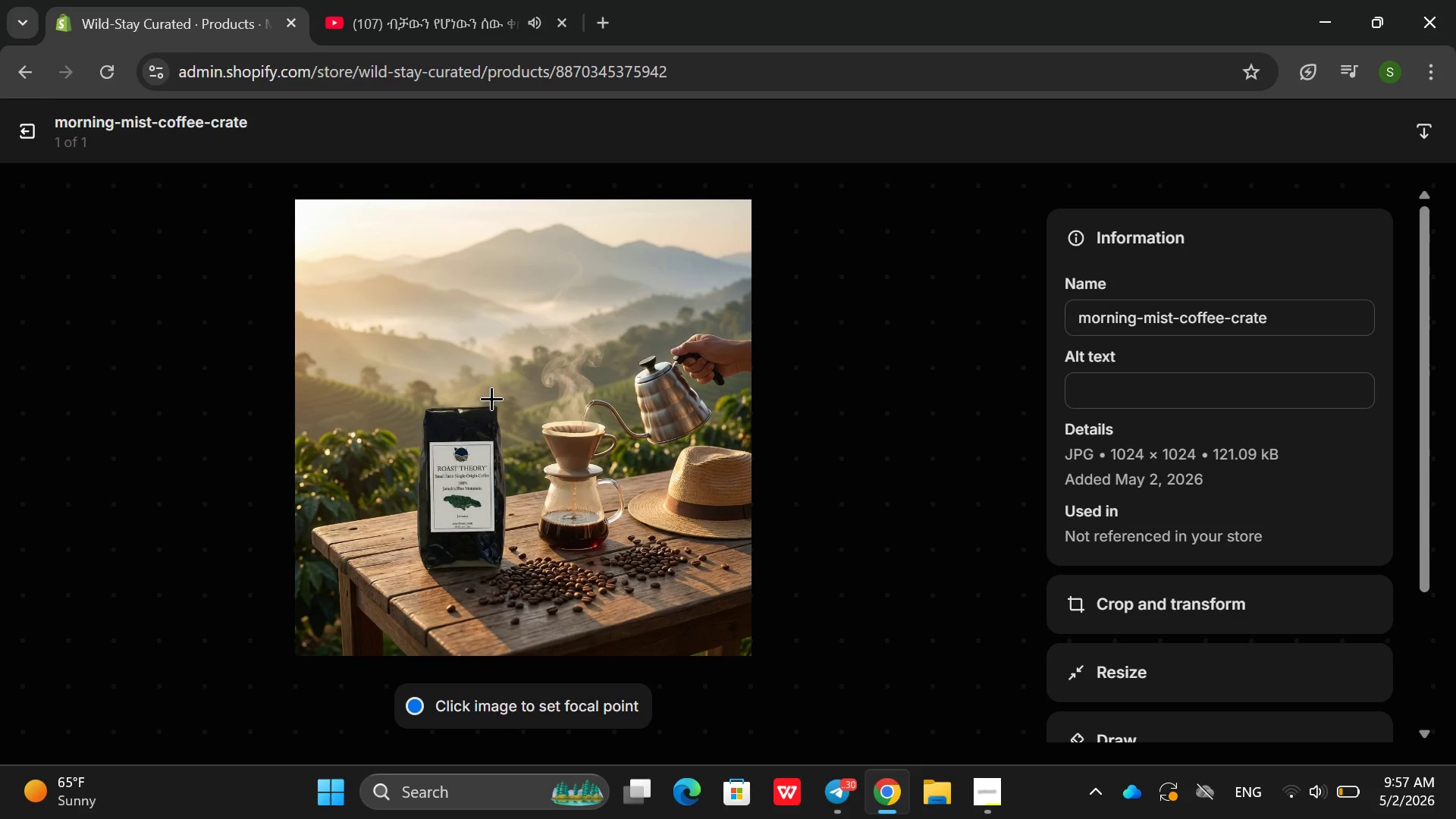 
left_click([1140, 379])
 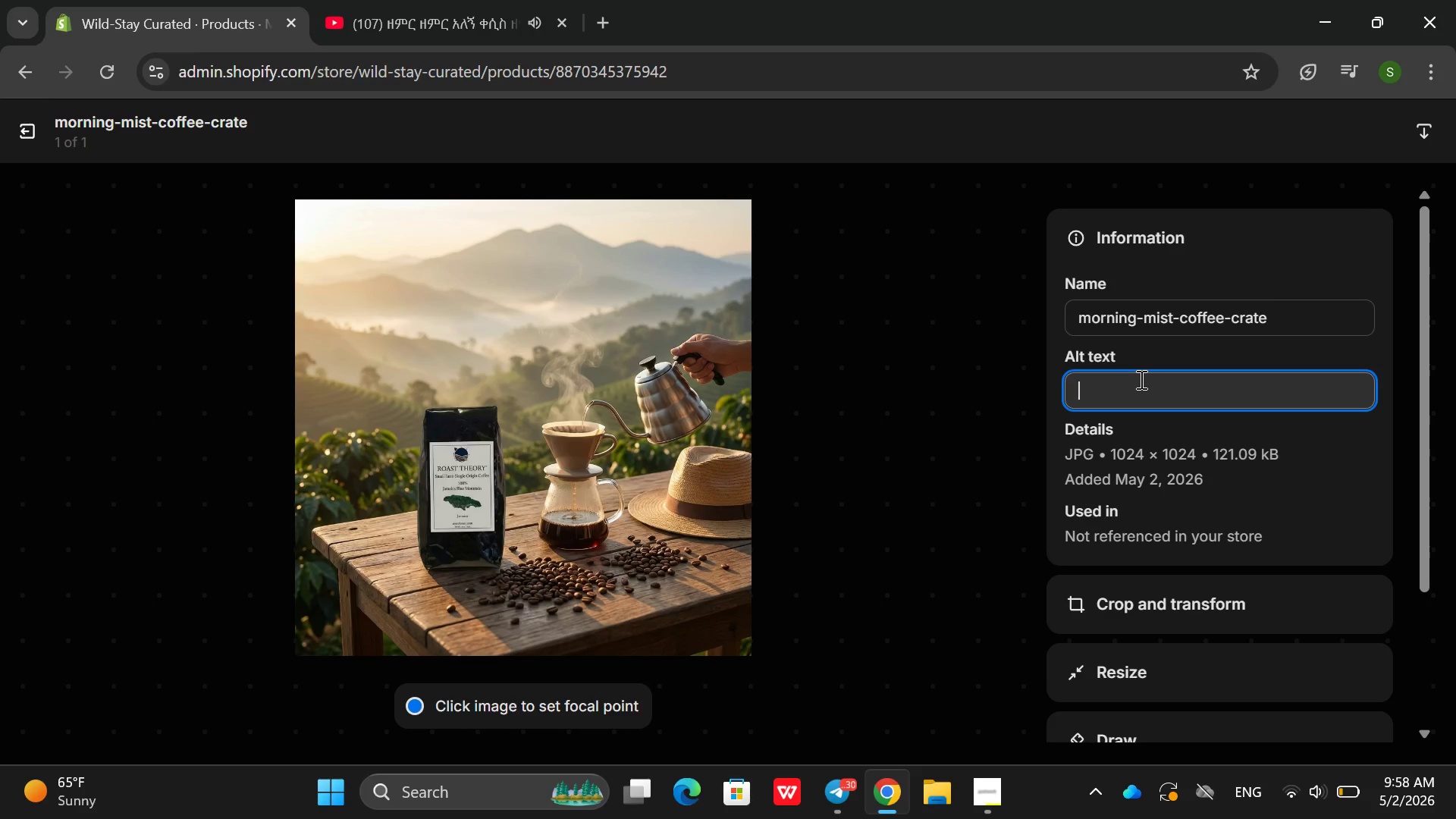 
wait(7.77)
 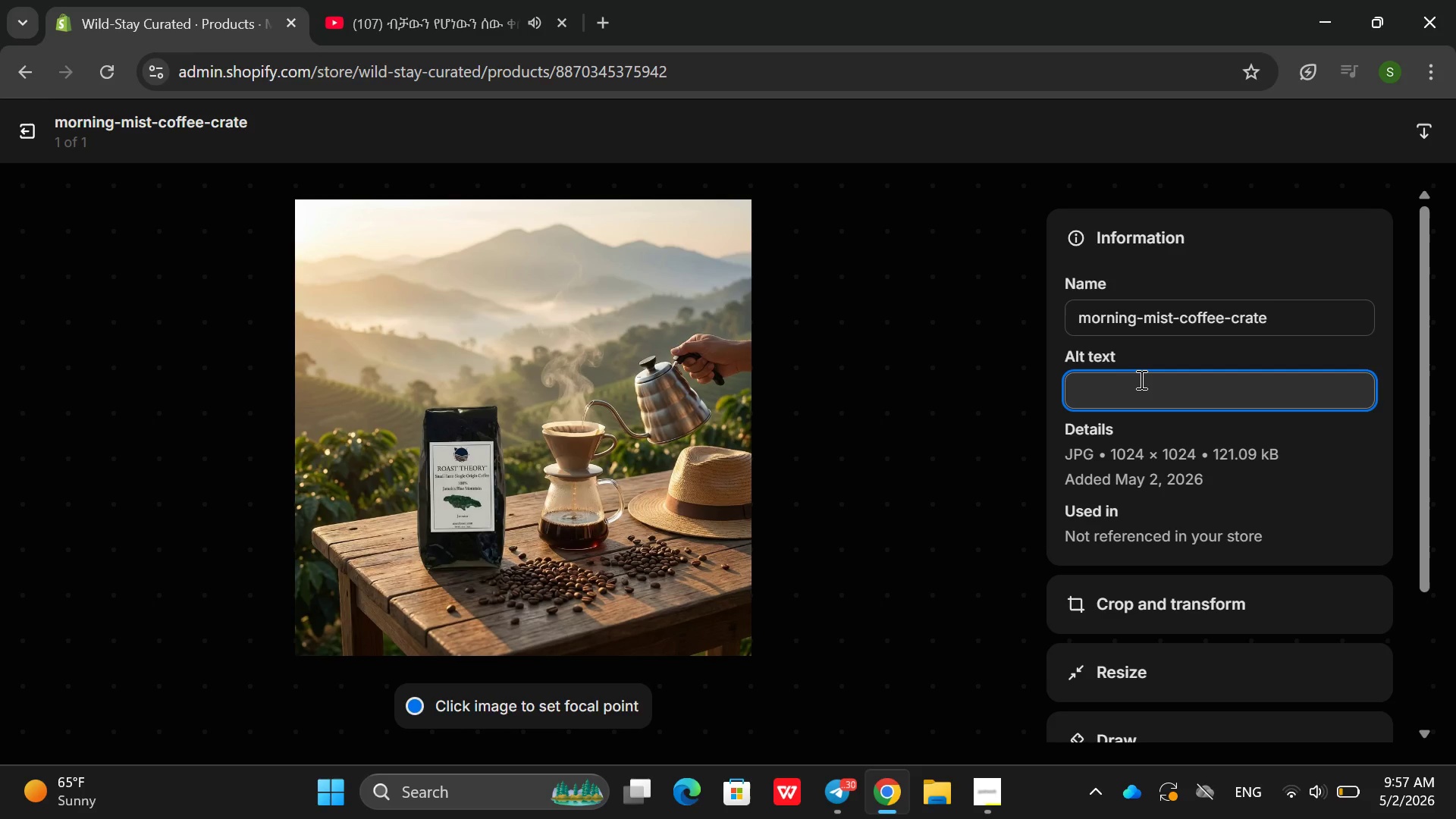 
type(an openwooden )
key(Backspace)
key(Backspace)
key(Backspace)
key(Backspace)
key(Backspace)
key(Backspace)
key(Backspace)
type( wooden crate containing a cloth bag o co)
key(Backspace)
key(Backspace)
key(Backspace)
type(f coffee beans, a m)
key(Backspace)
type(small cr)
key(Backspace)
type(eramic burr grinder, a glass pour-over cone. )
 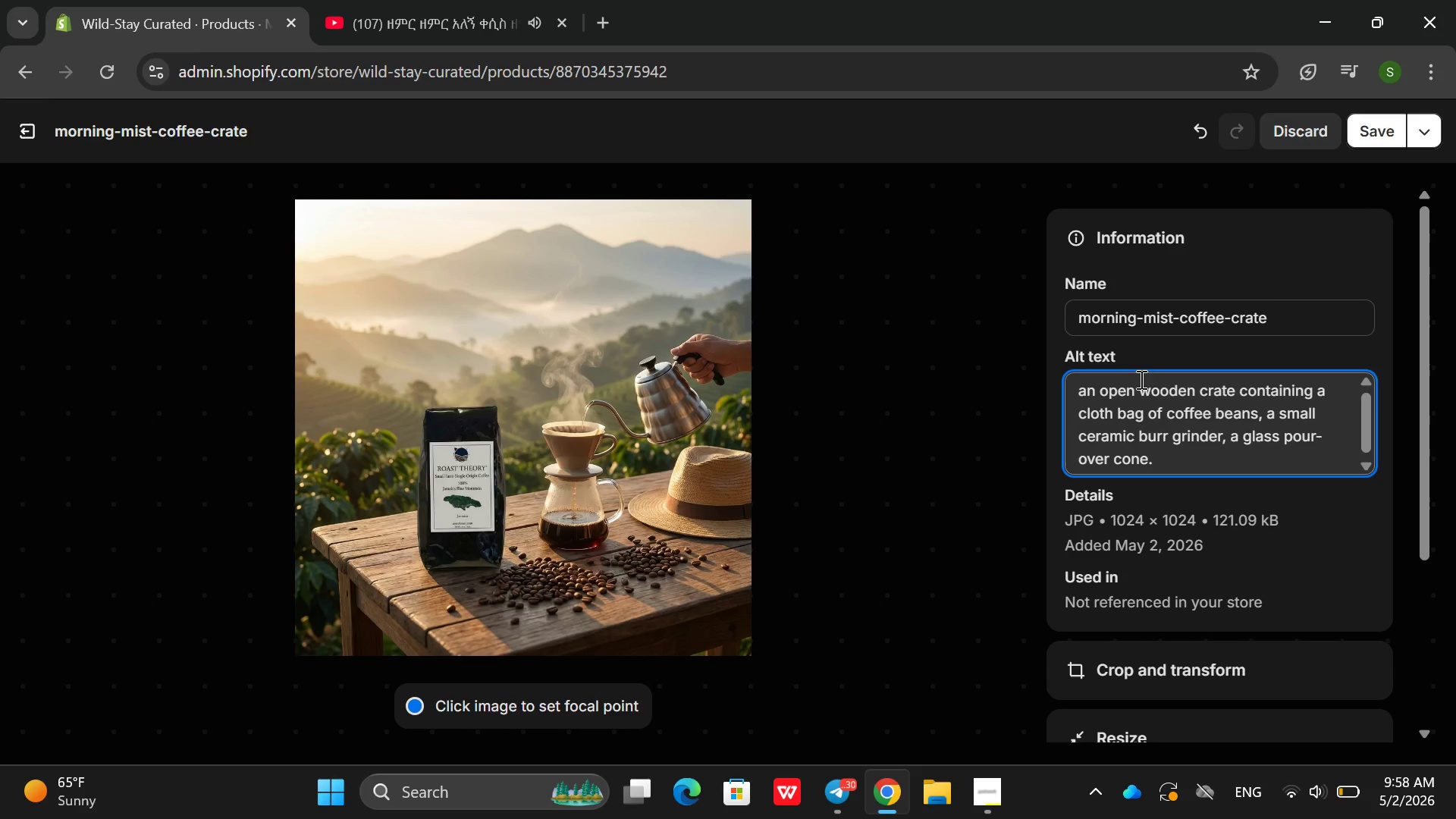 
left_click([1377, 130])
 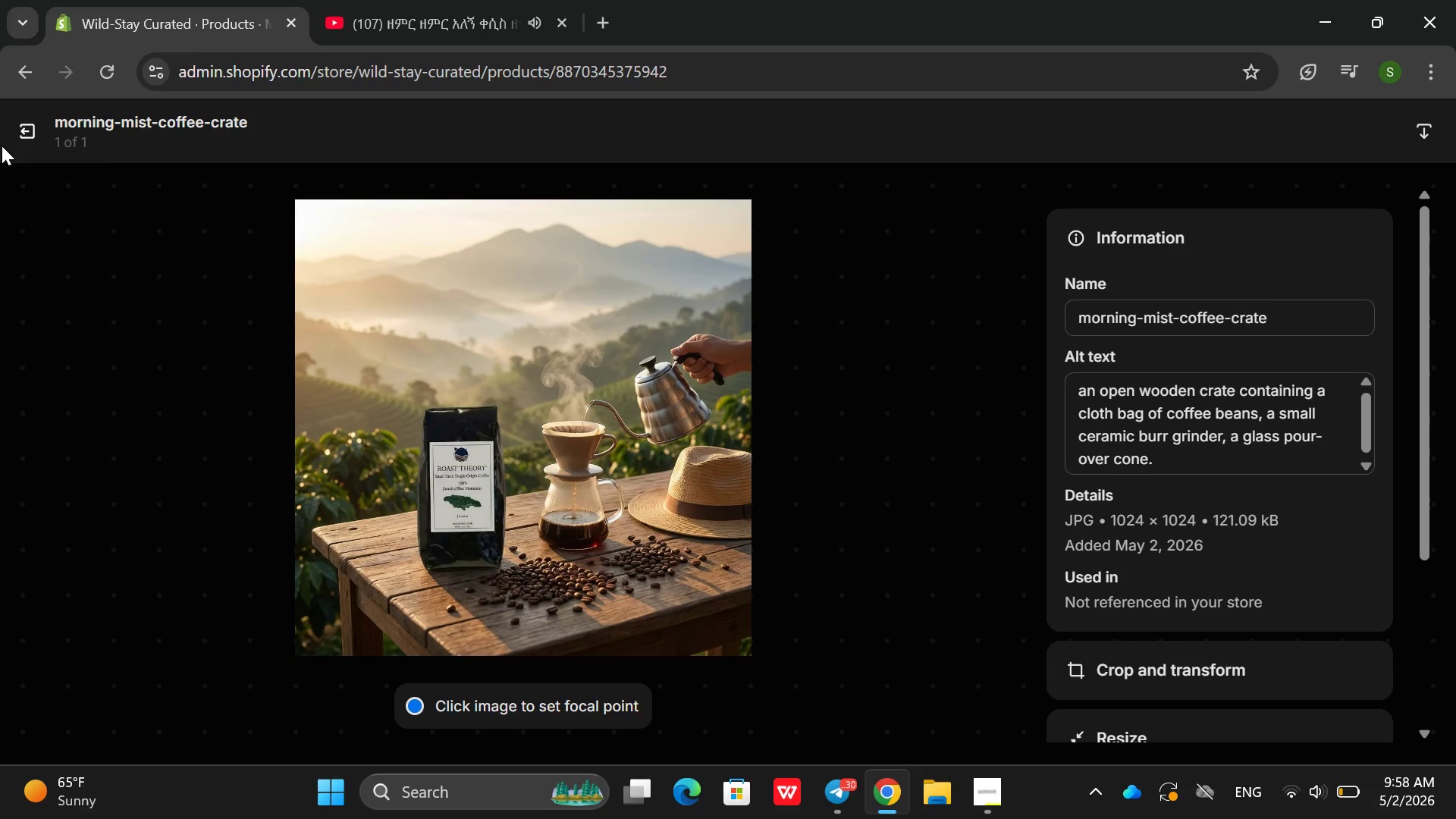 
left_click([0, 130])
 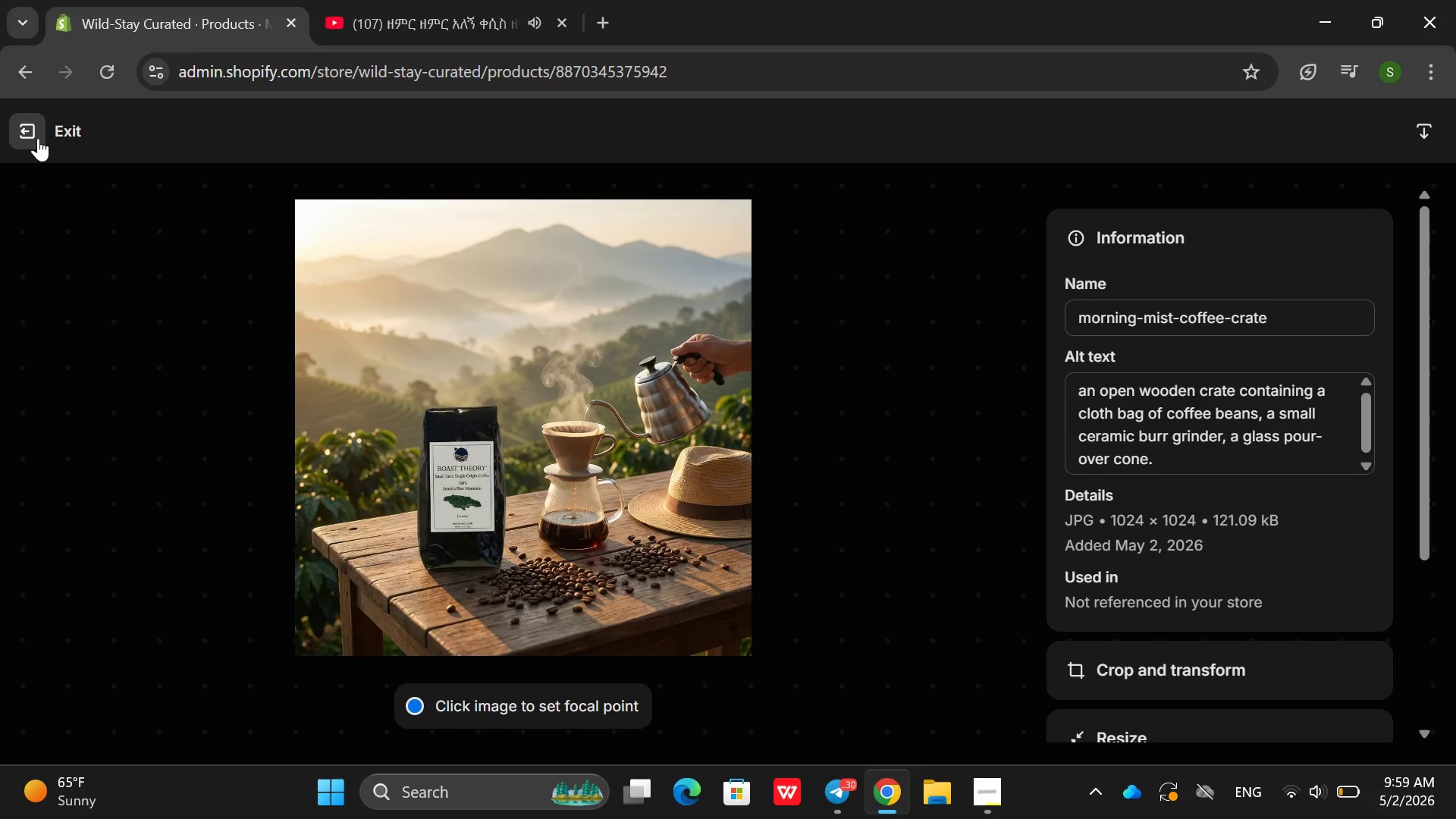 
left_click([38, 138])
 